 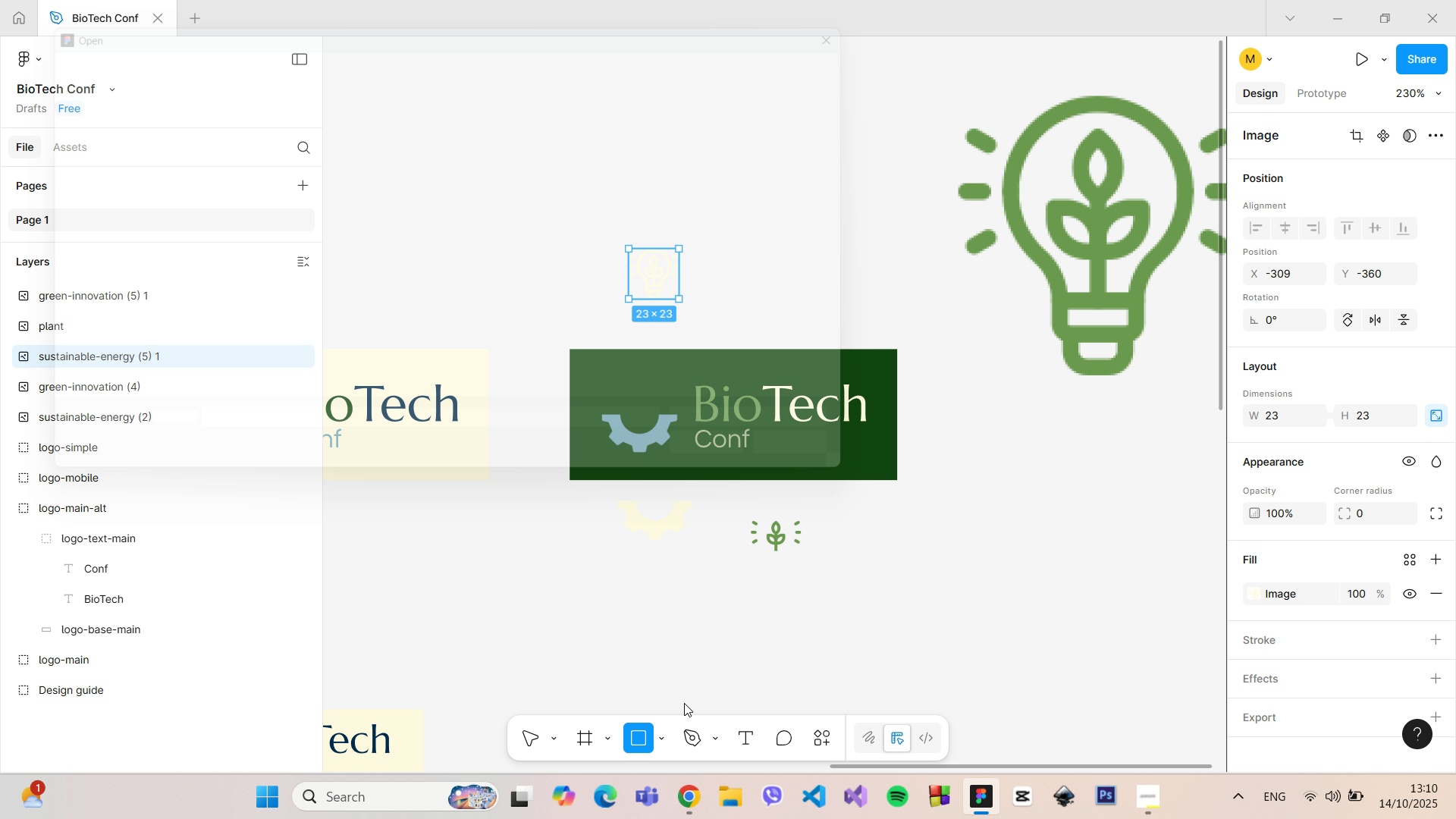 
left_click([65, 201])
 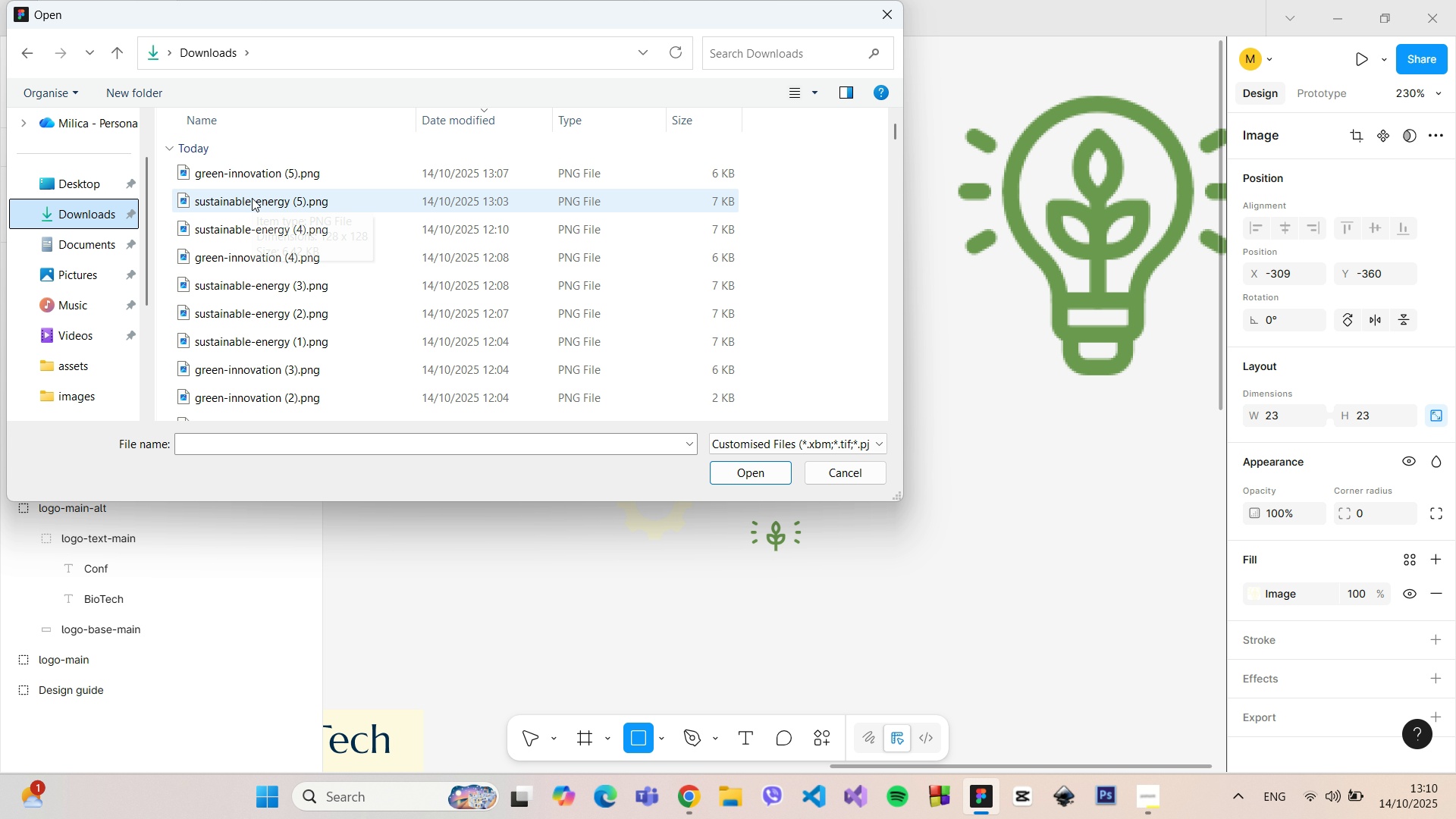 
left_click_drag(start_coordinate=[252, 198], to_coordinate=[309, 205])
 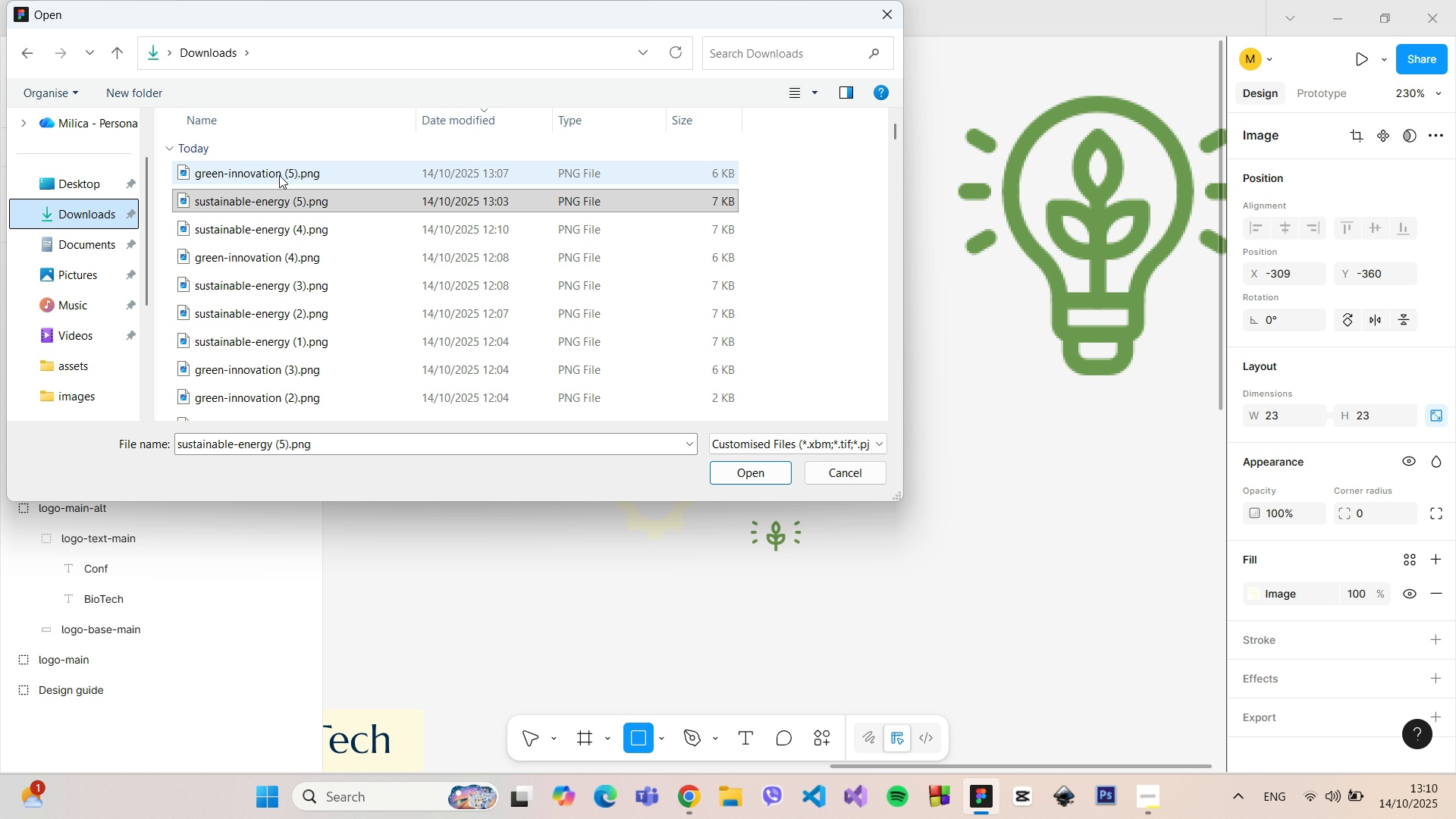 
left_click_drag(start_coordinate=[279, 174], to_coordinate=[359, 188])
 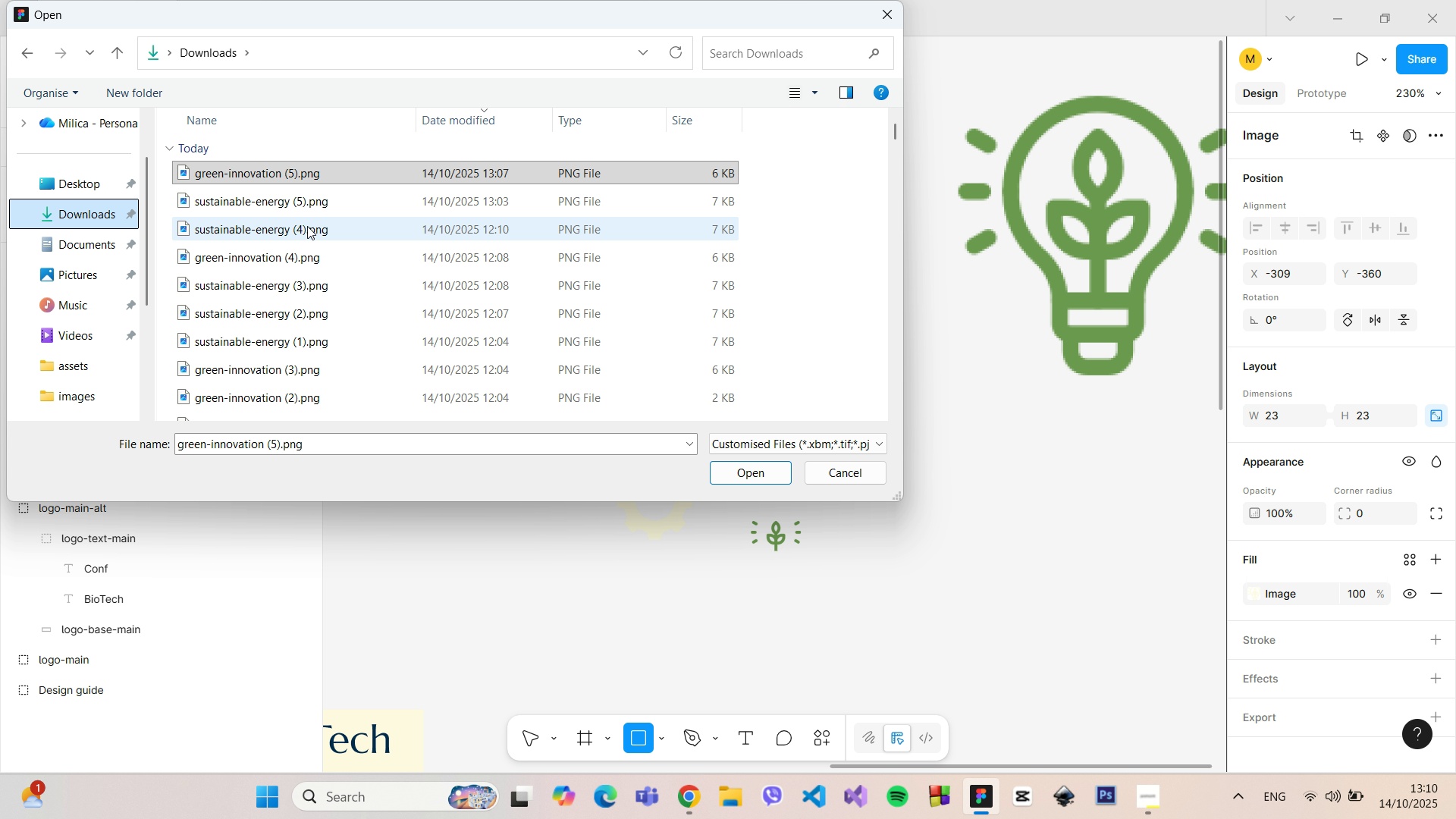 
left_click_drag(start_coordinate=[307, 226], to_coordinate=[1042, 522])
 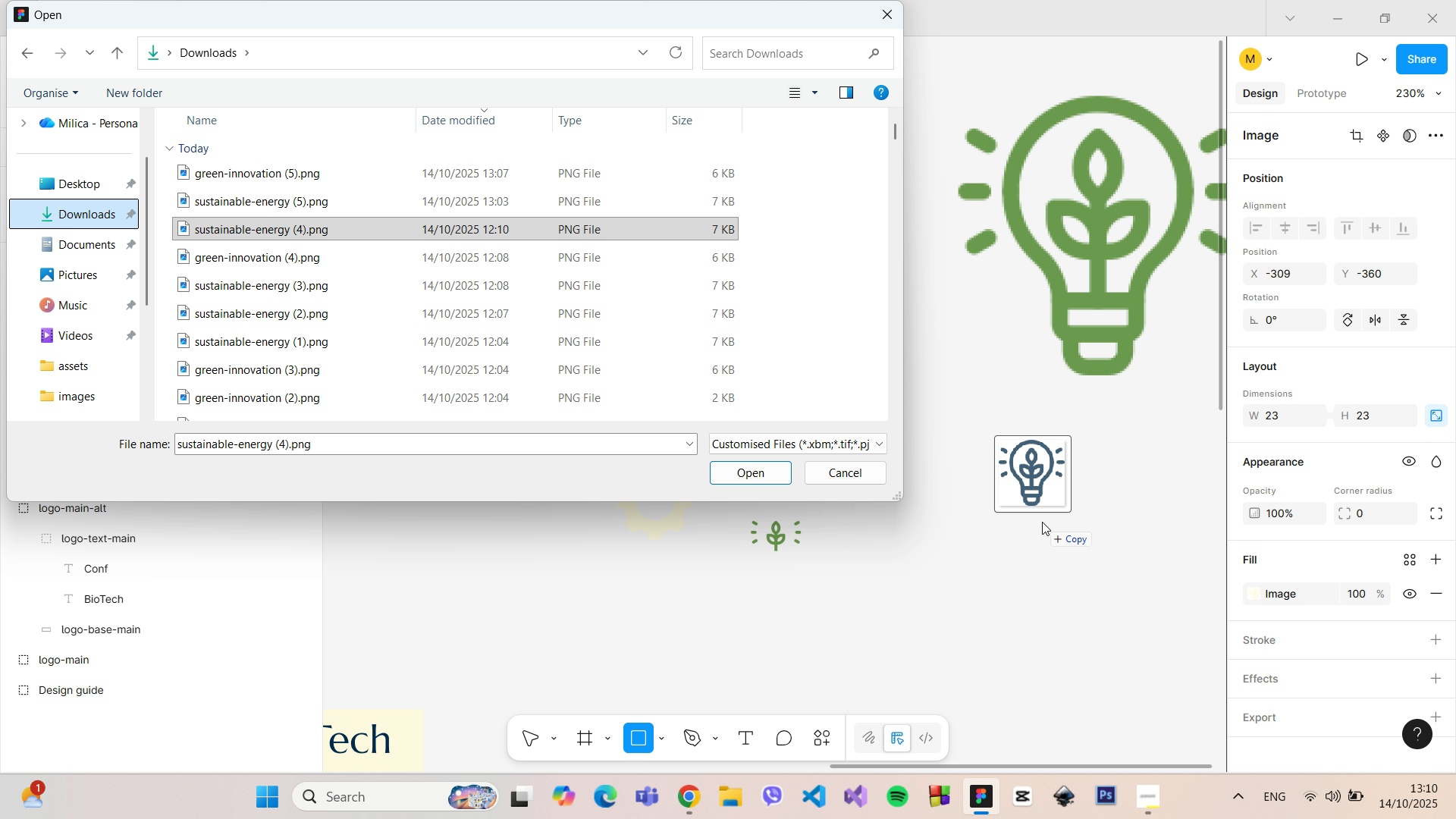 
left_click([1042, 522])
 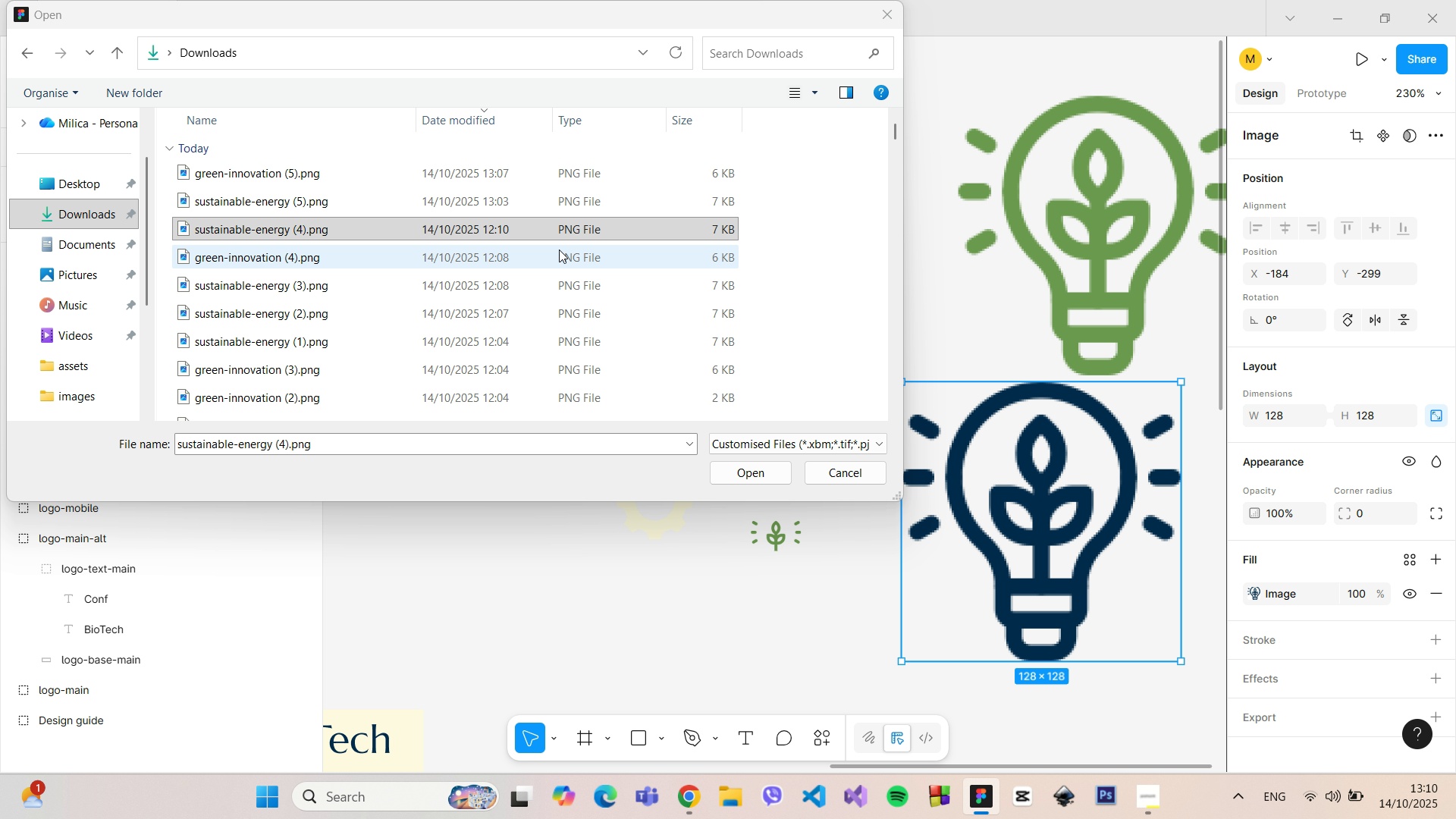 
left_click_drag(start_coordinate=[494, 254], to_coordinate=[540, 266])
 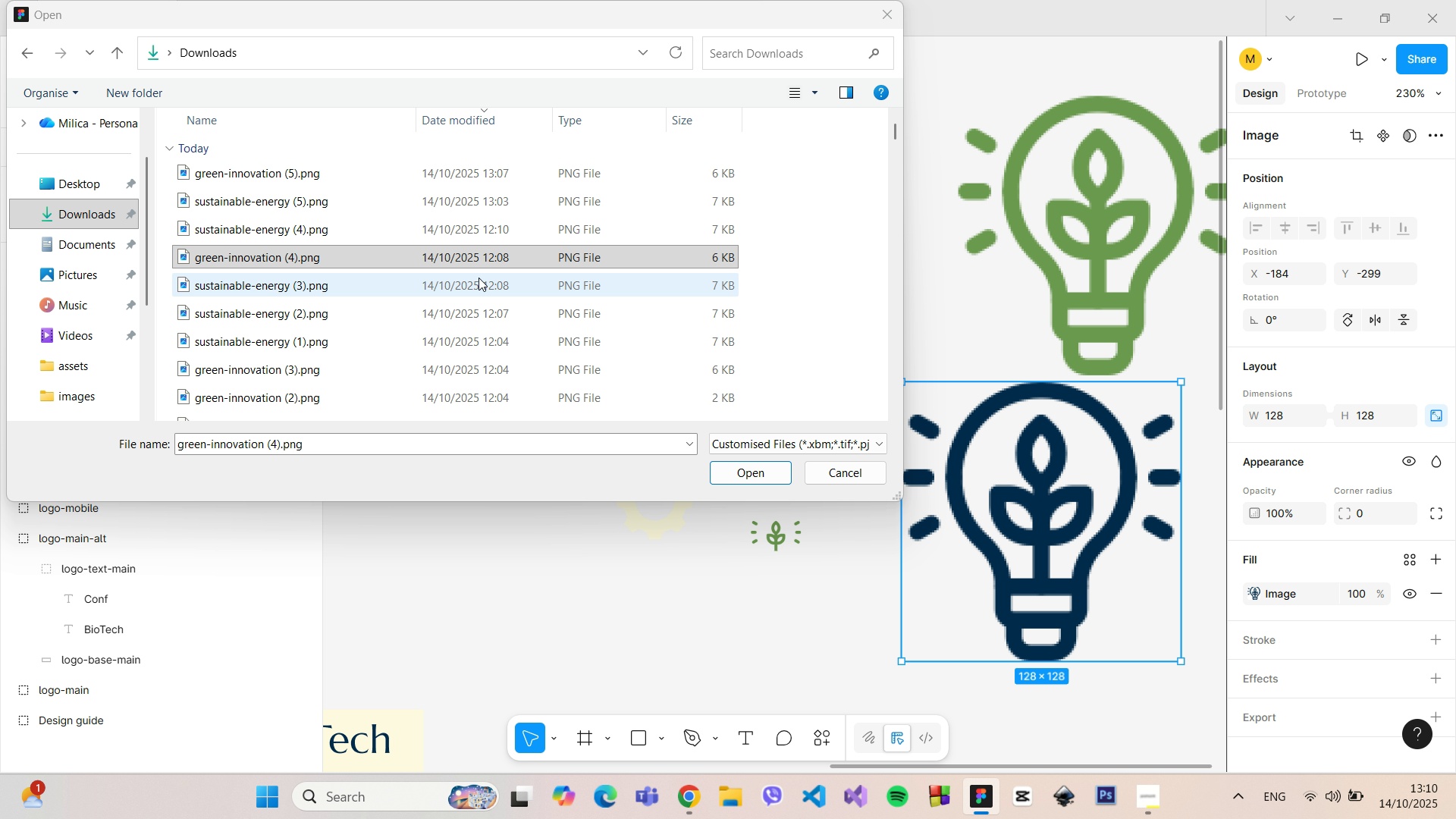 
left_click_drag(start_coordinate=[479, 278], to_coordinate=[587, 651])
 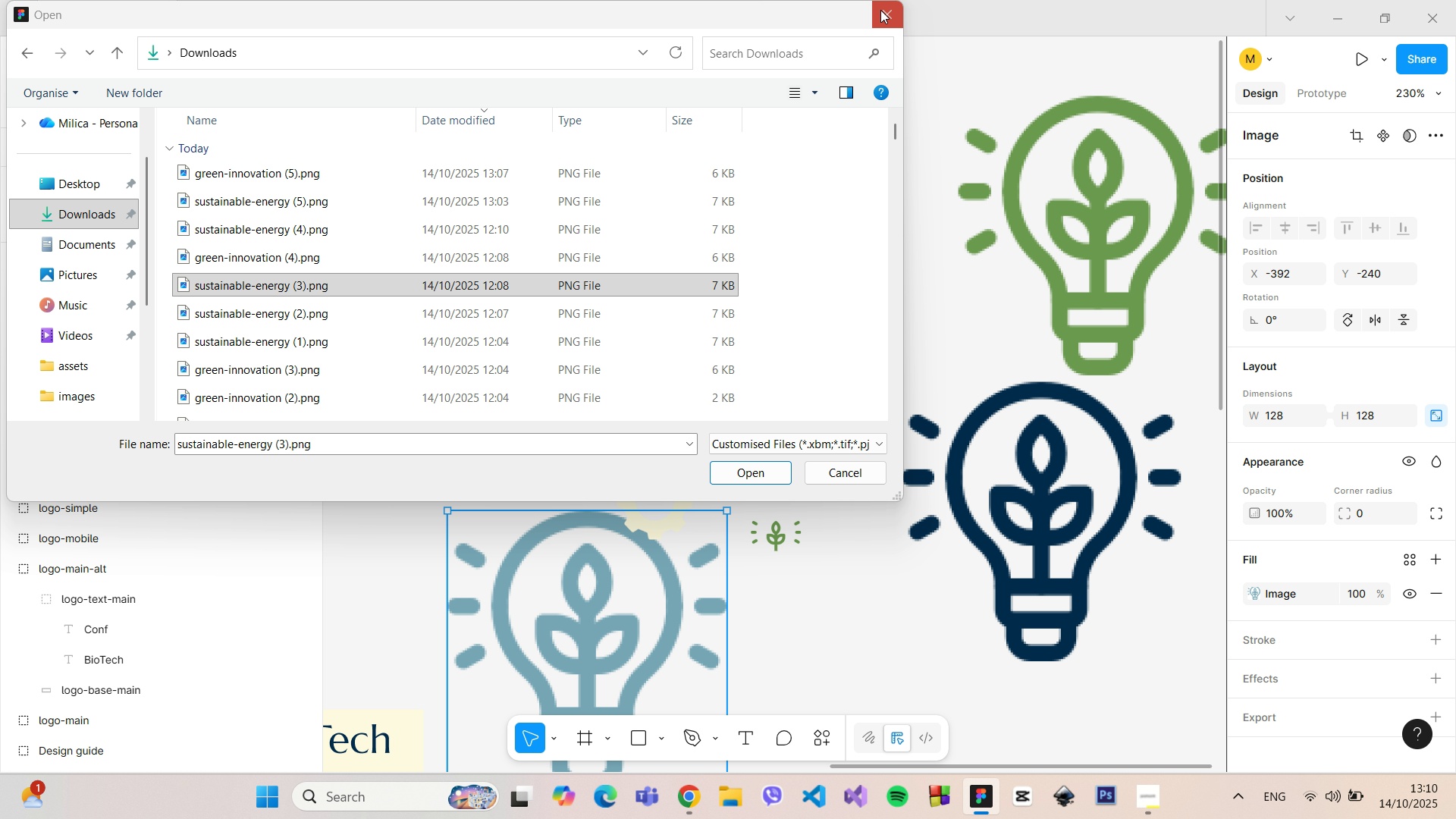 
left_click([886, 7])
 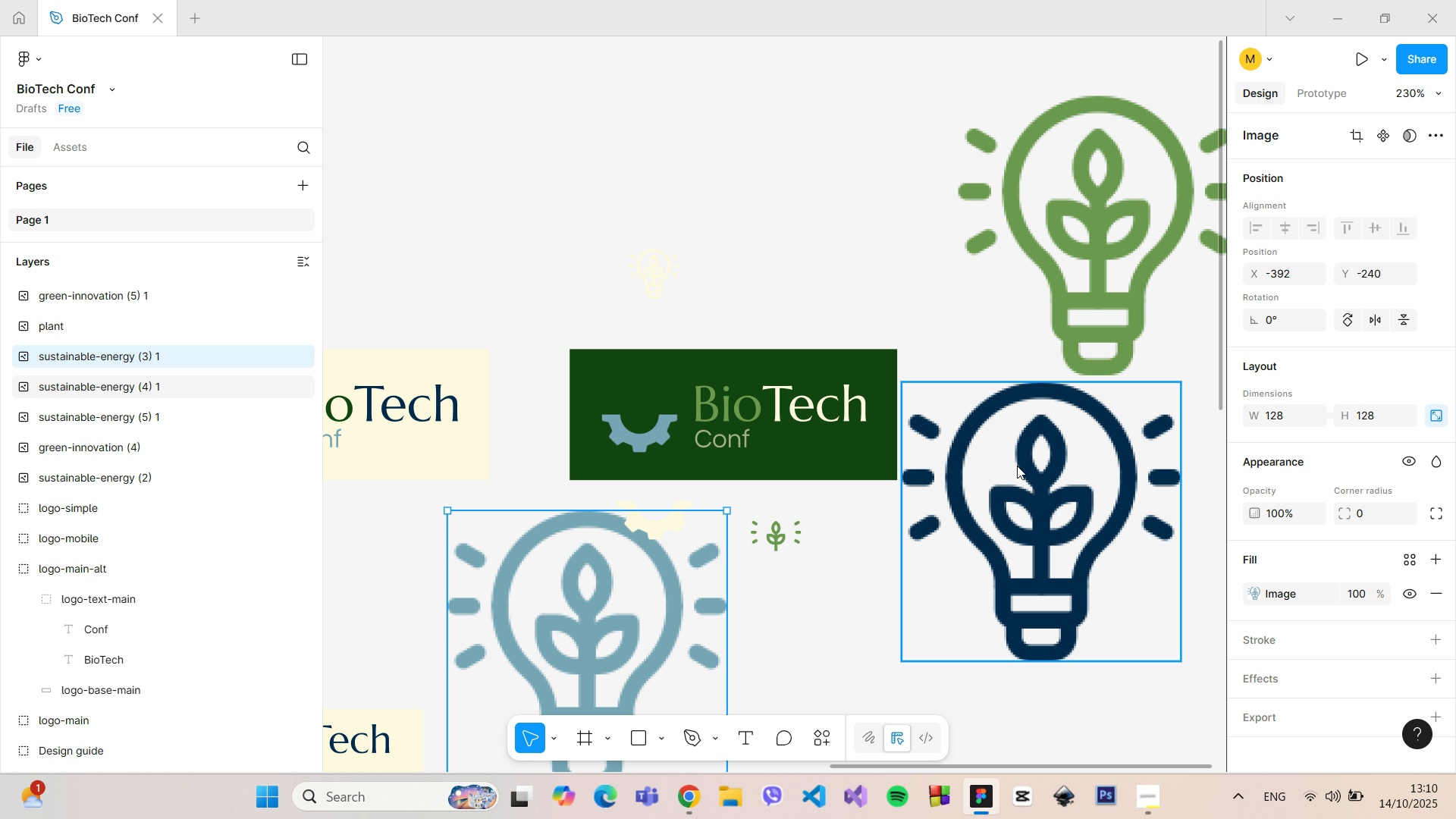 
left_click([1022, 467])
 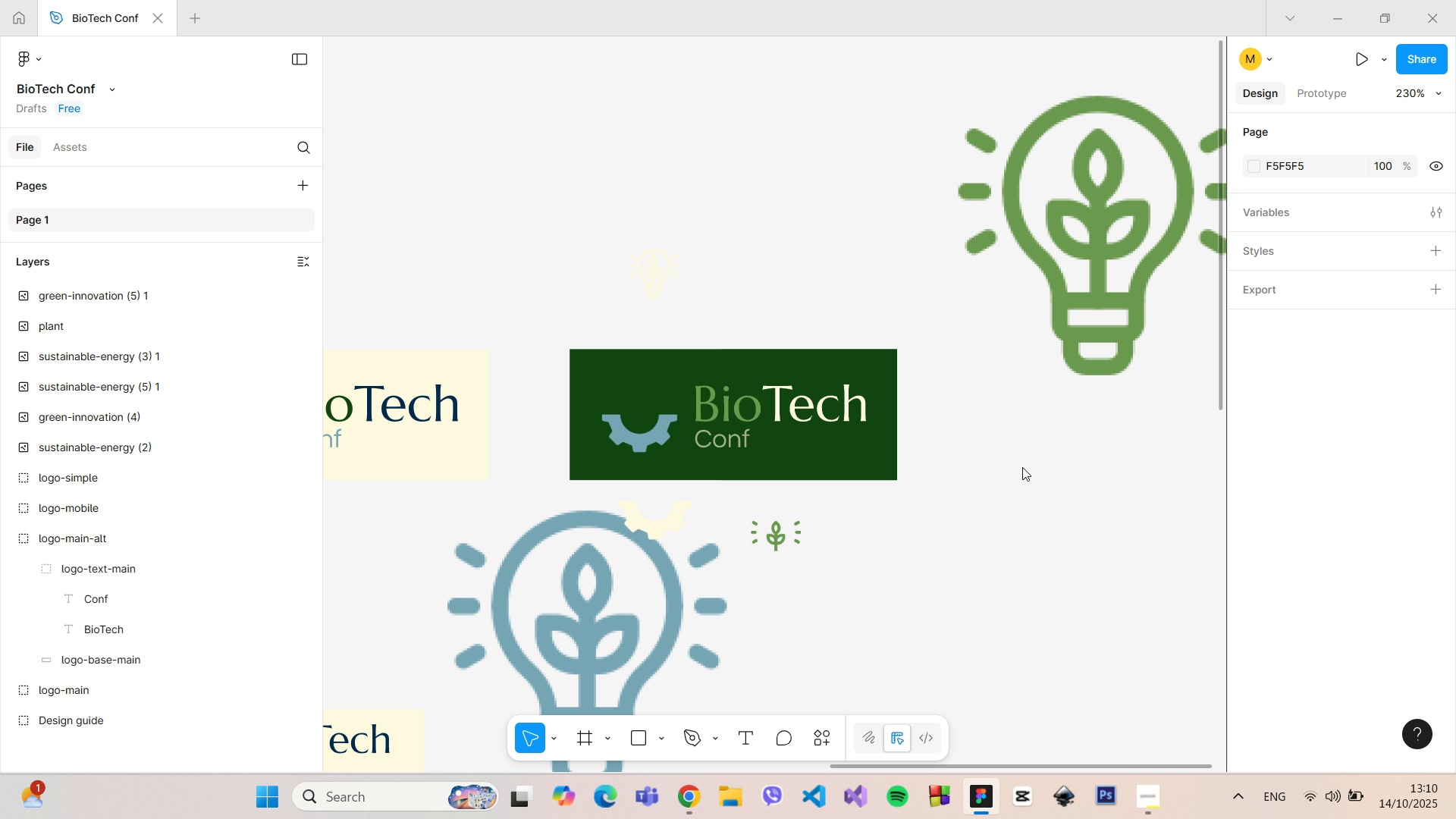 
key(Backspace)
 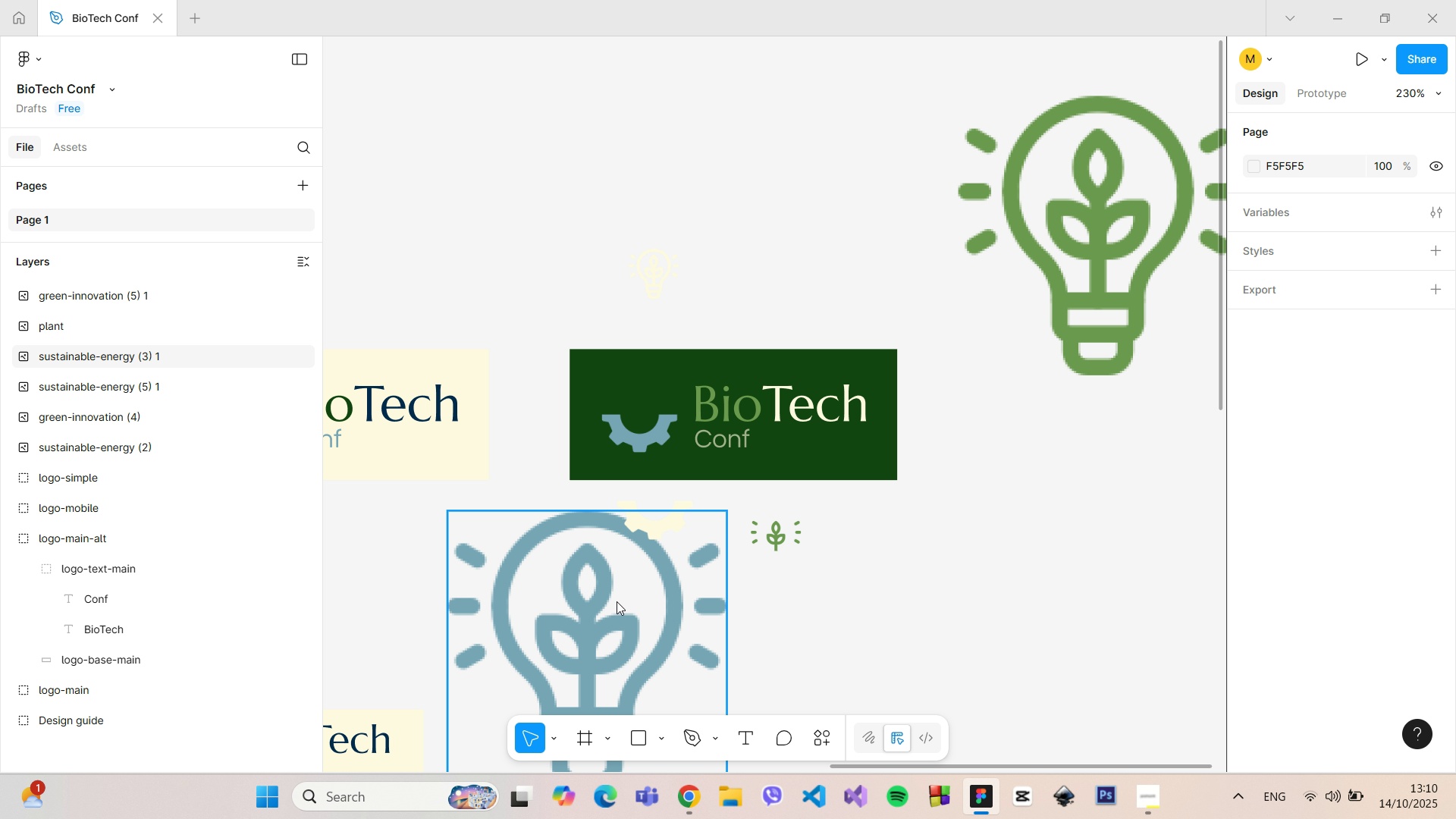 
left_click([608, 602])
 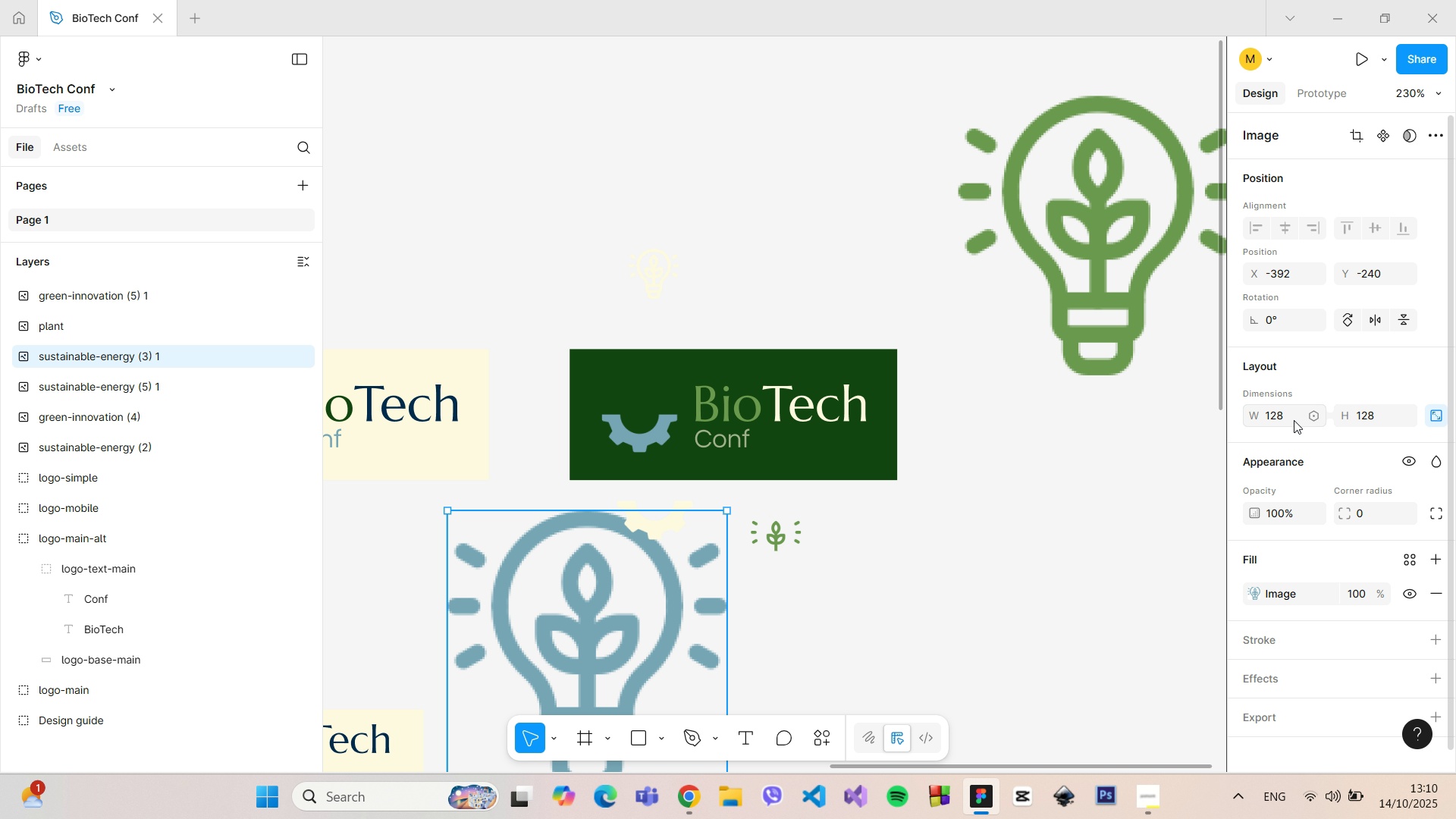 
left_click([1292, 416])
 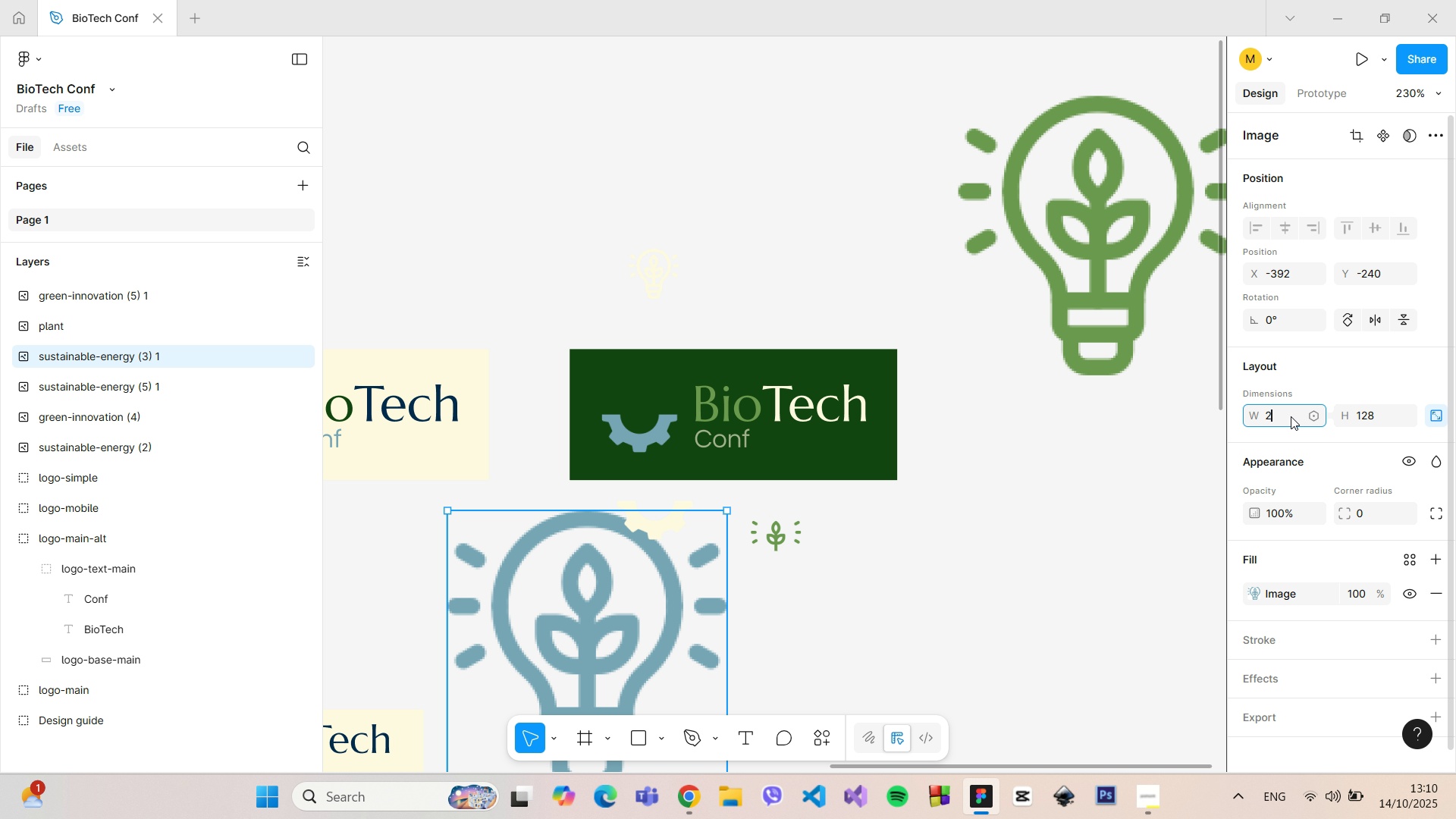 
type(23)
 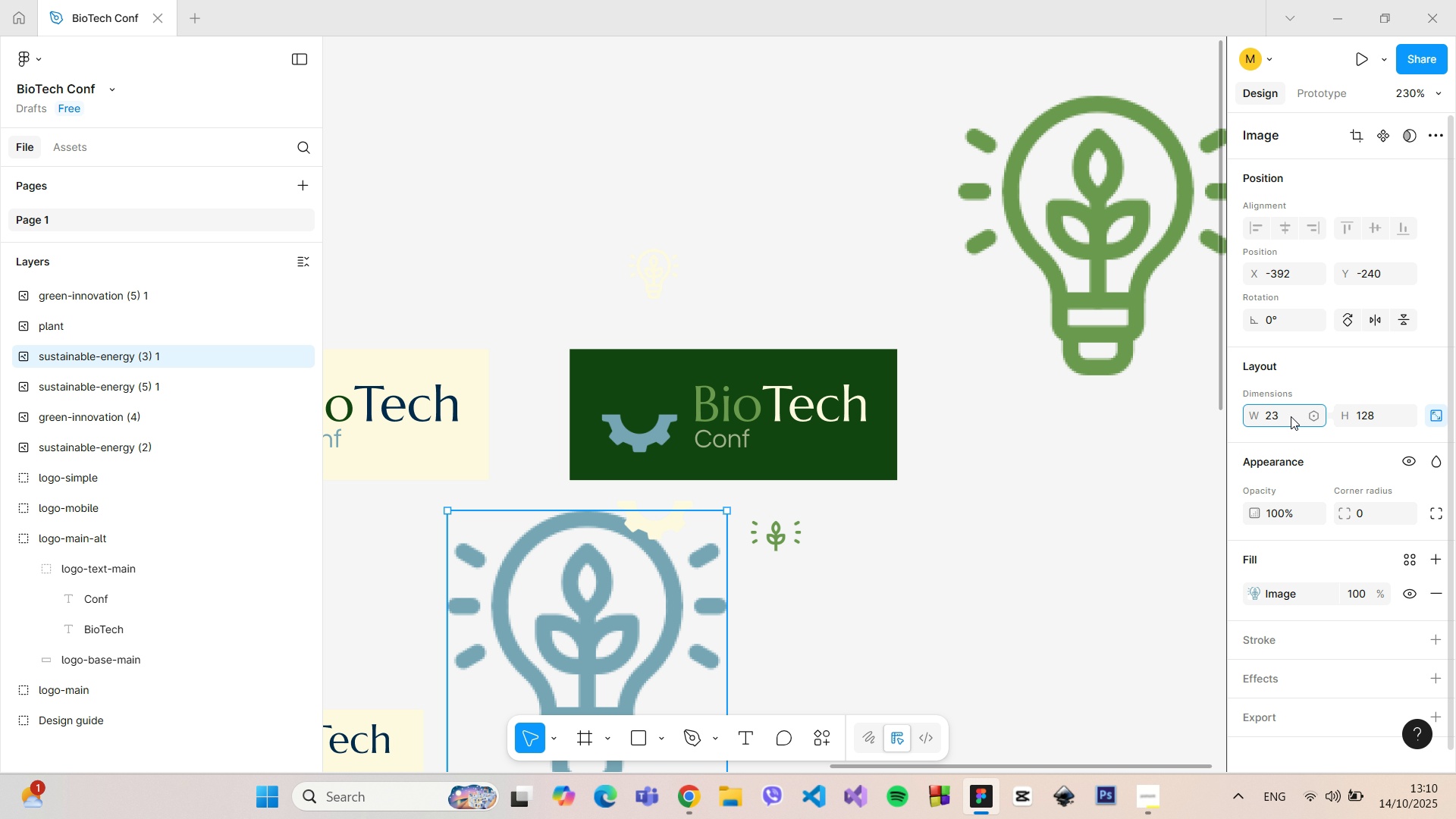 
key(Enter)
 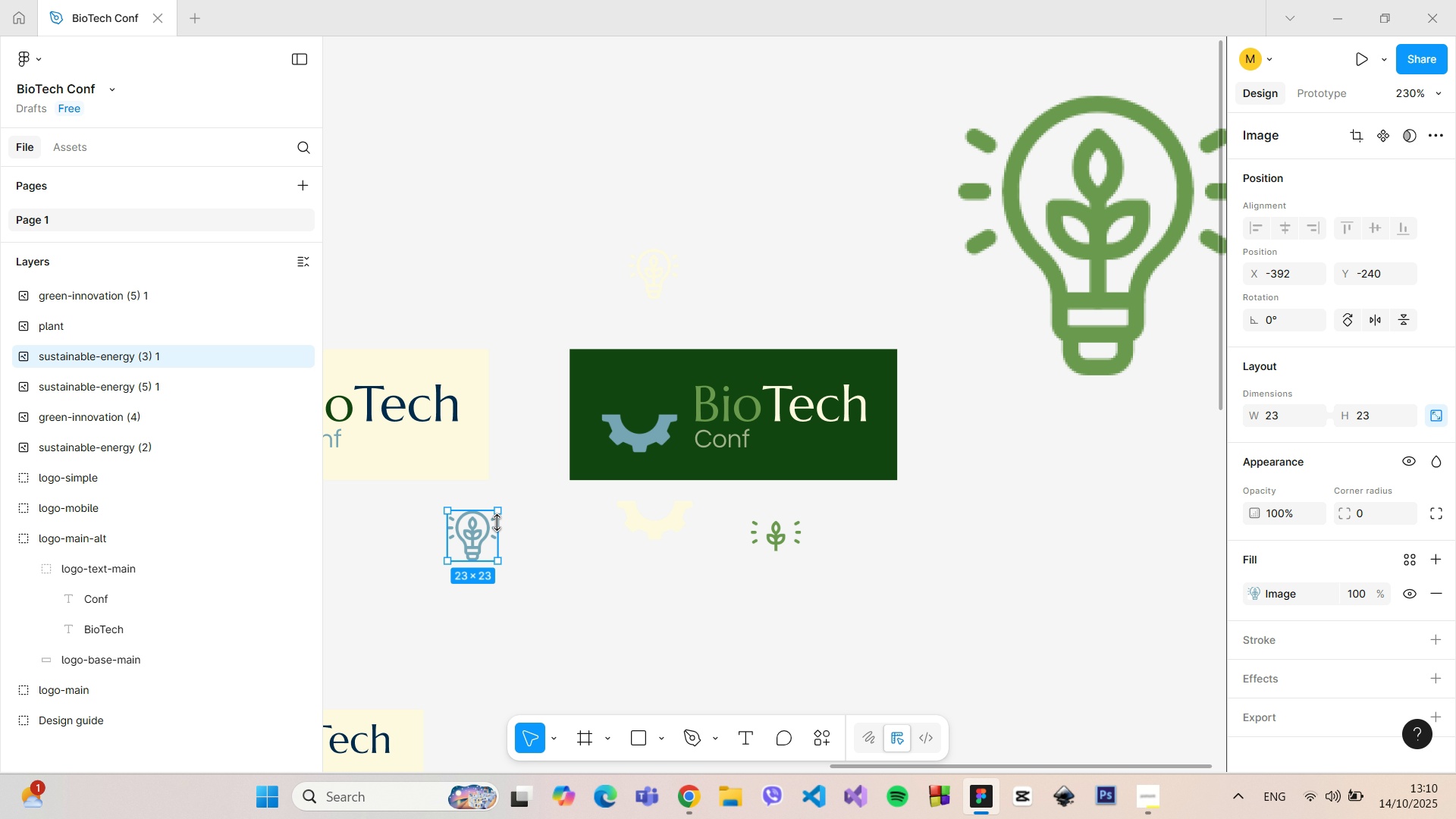 
left_click_drag(start_coordinate=[479, 543], to_coordinate=[643, 405])
 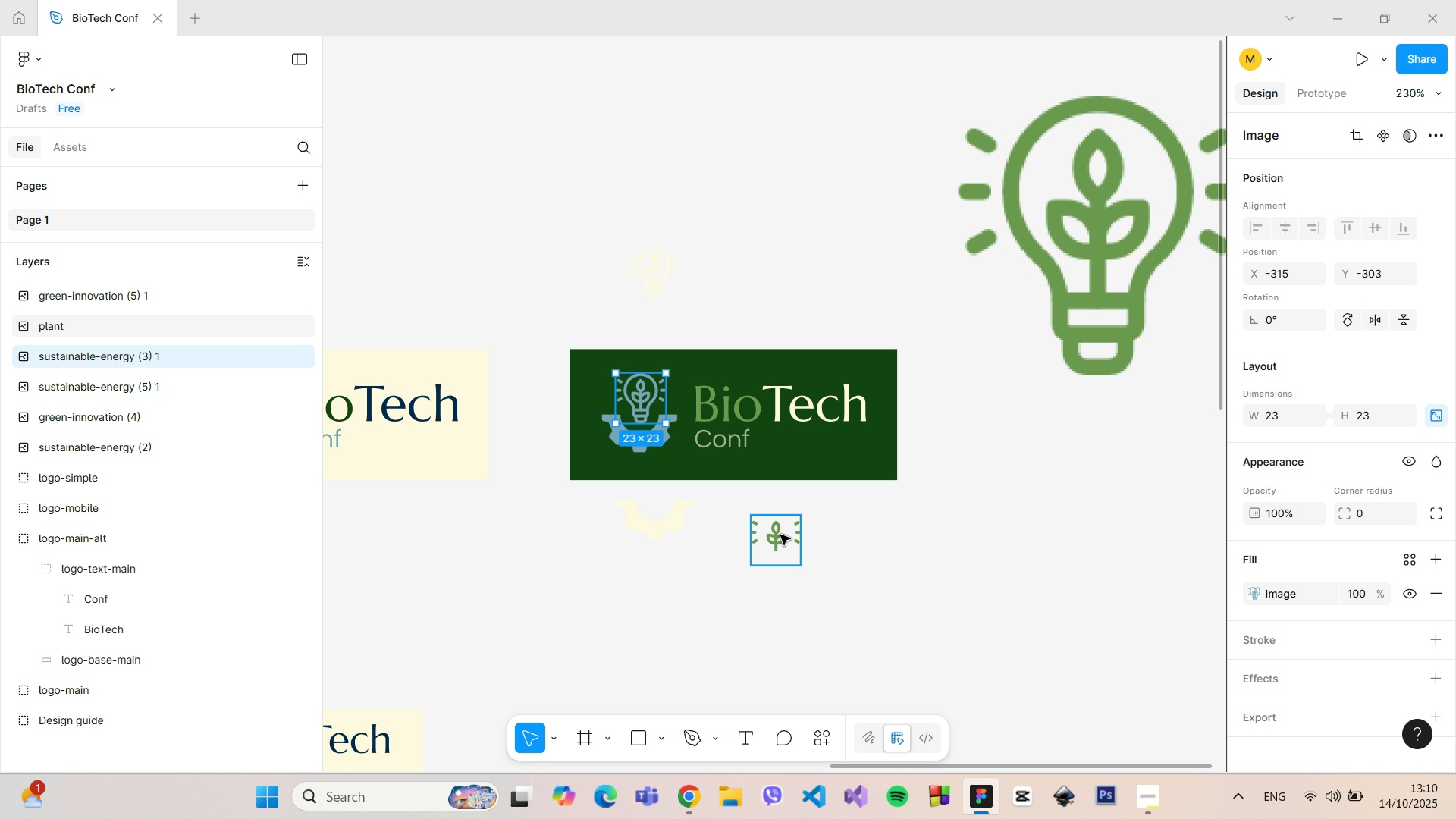 
left_click([779, 529])
 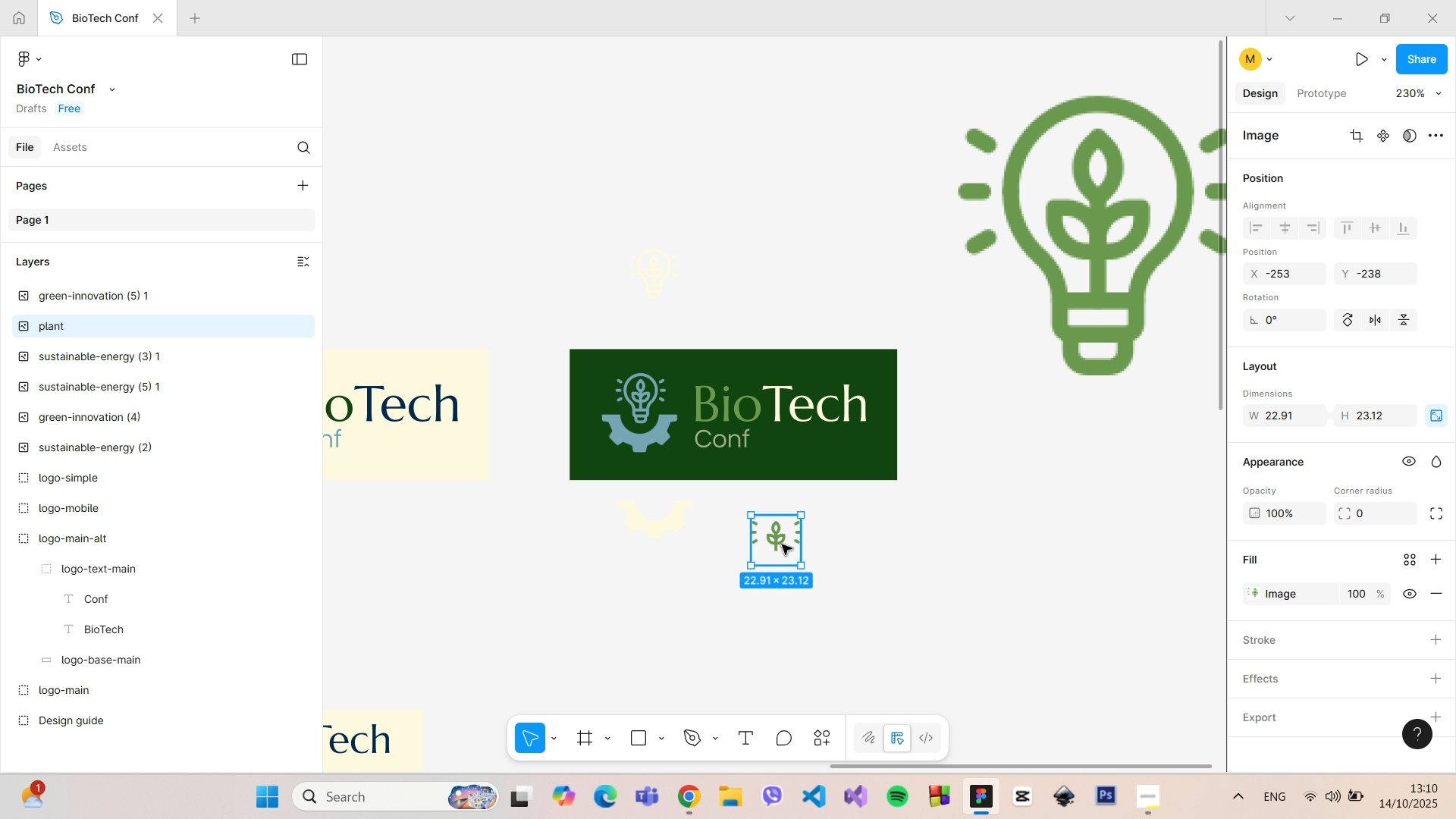 
left_click_drag(start_coordinate=[782, 544], to_coordinate=[646, 403])
 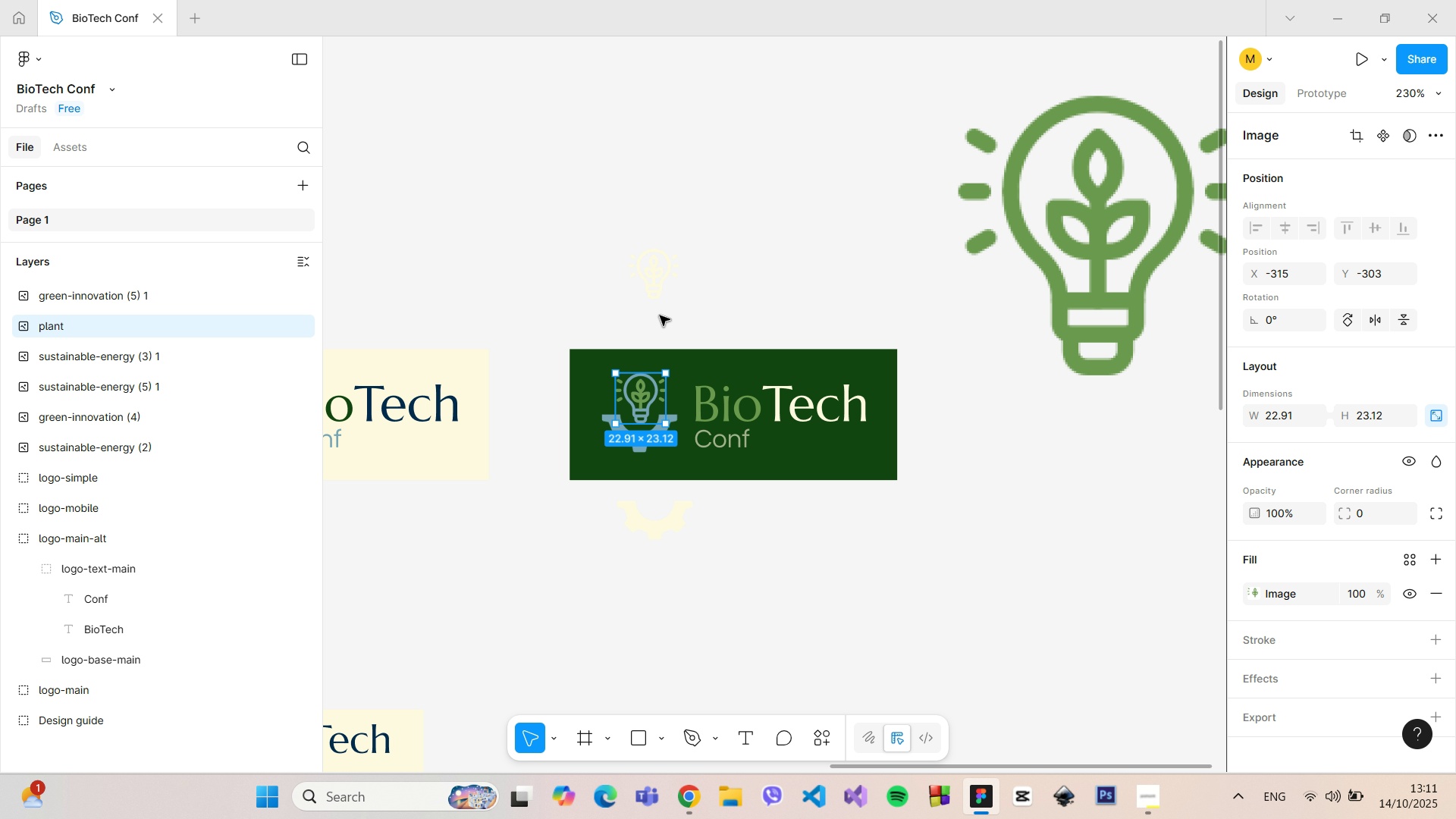 
left_click([660, 315])
 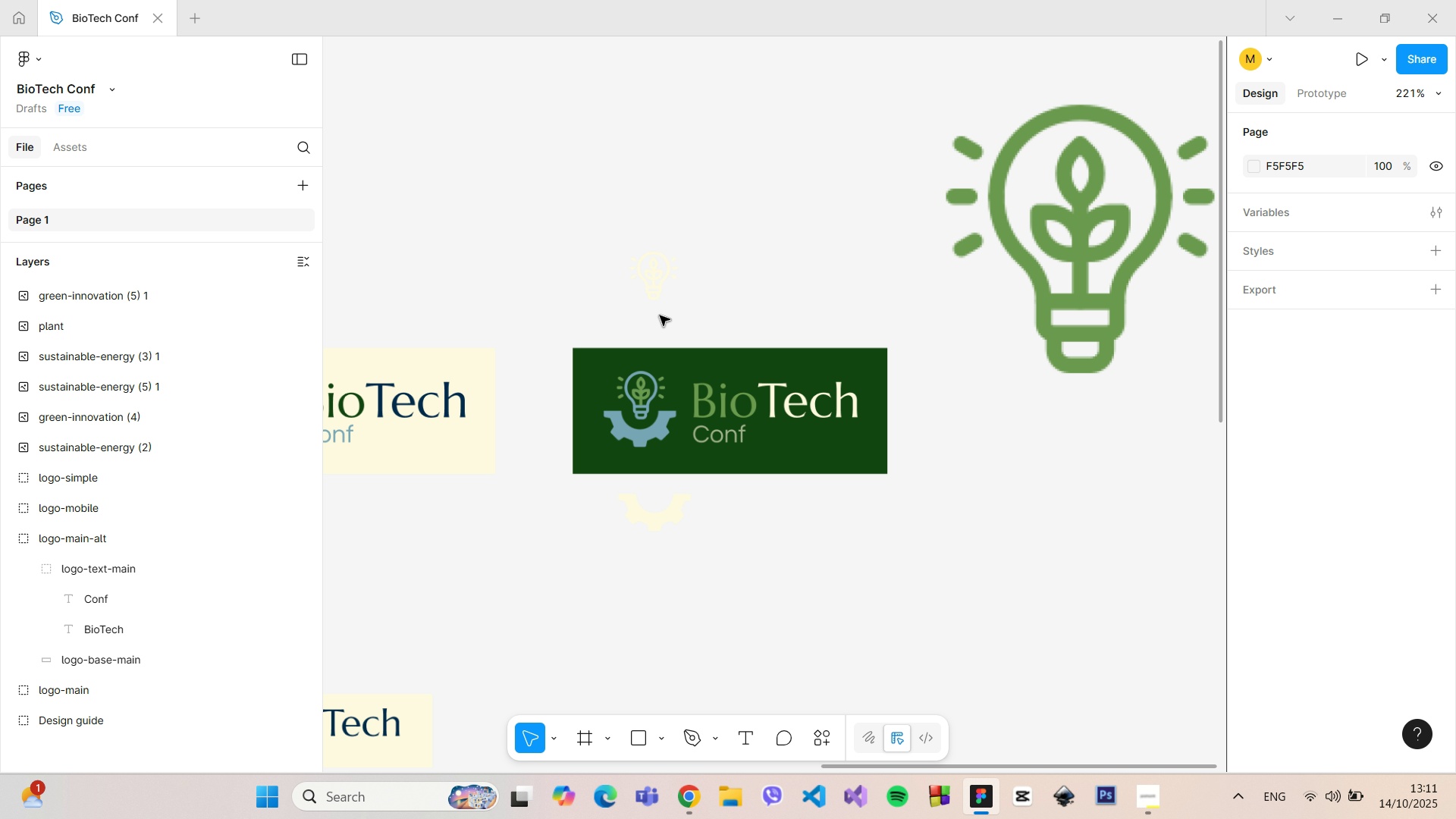 
scroll: coordinate [660, 315], scroll_direction: down, amount: 7.0
 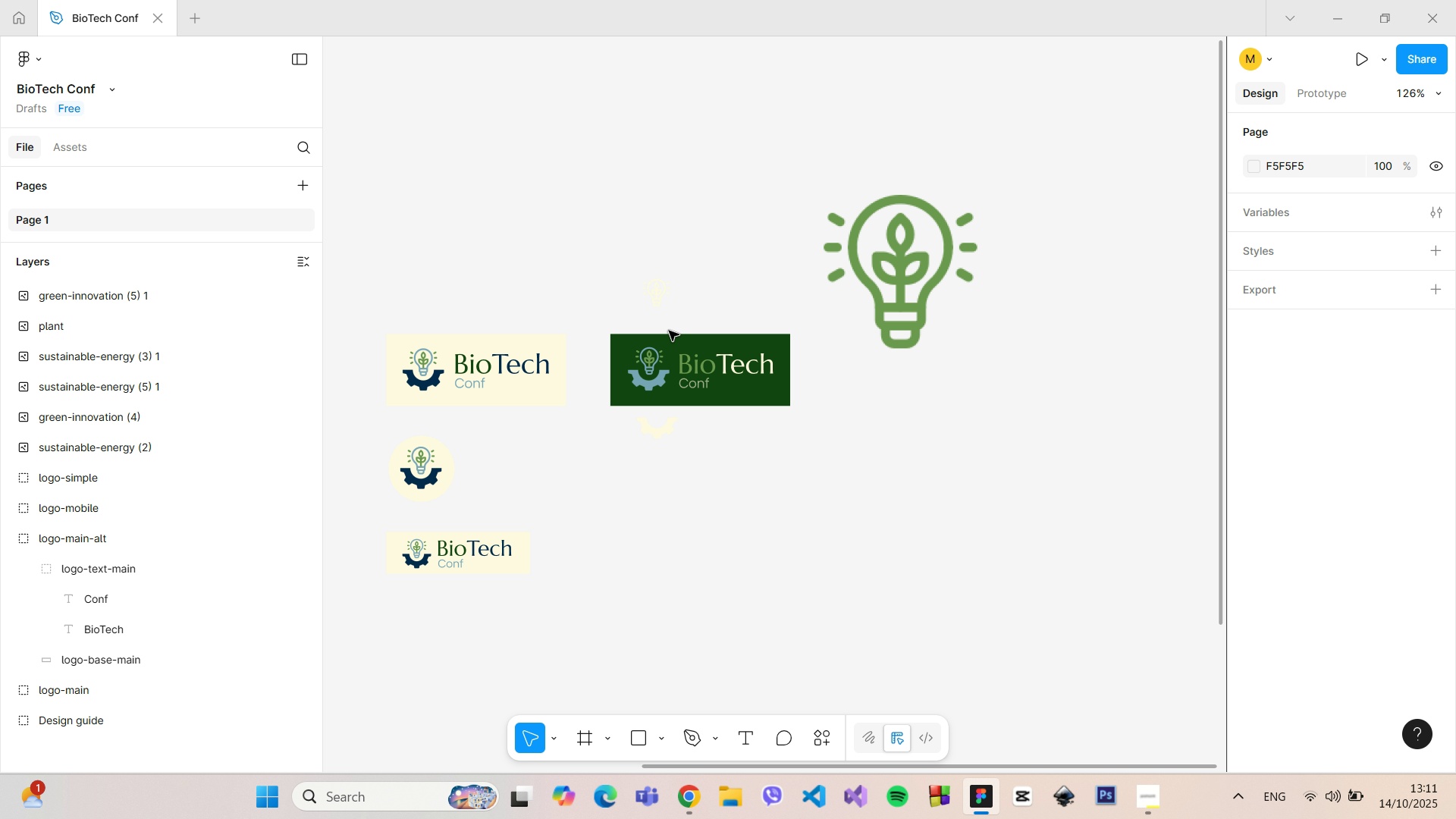 
double_click([697, 388])
 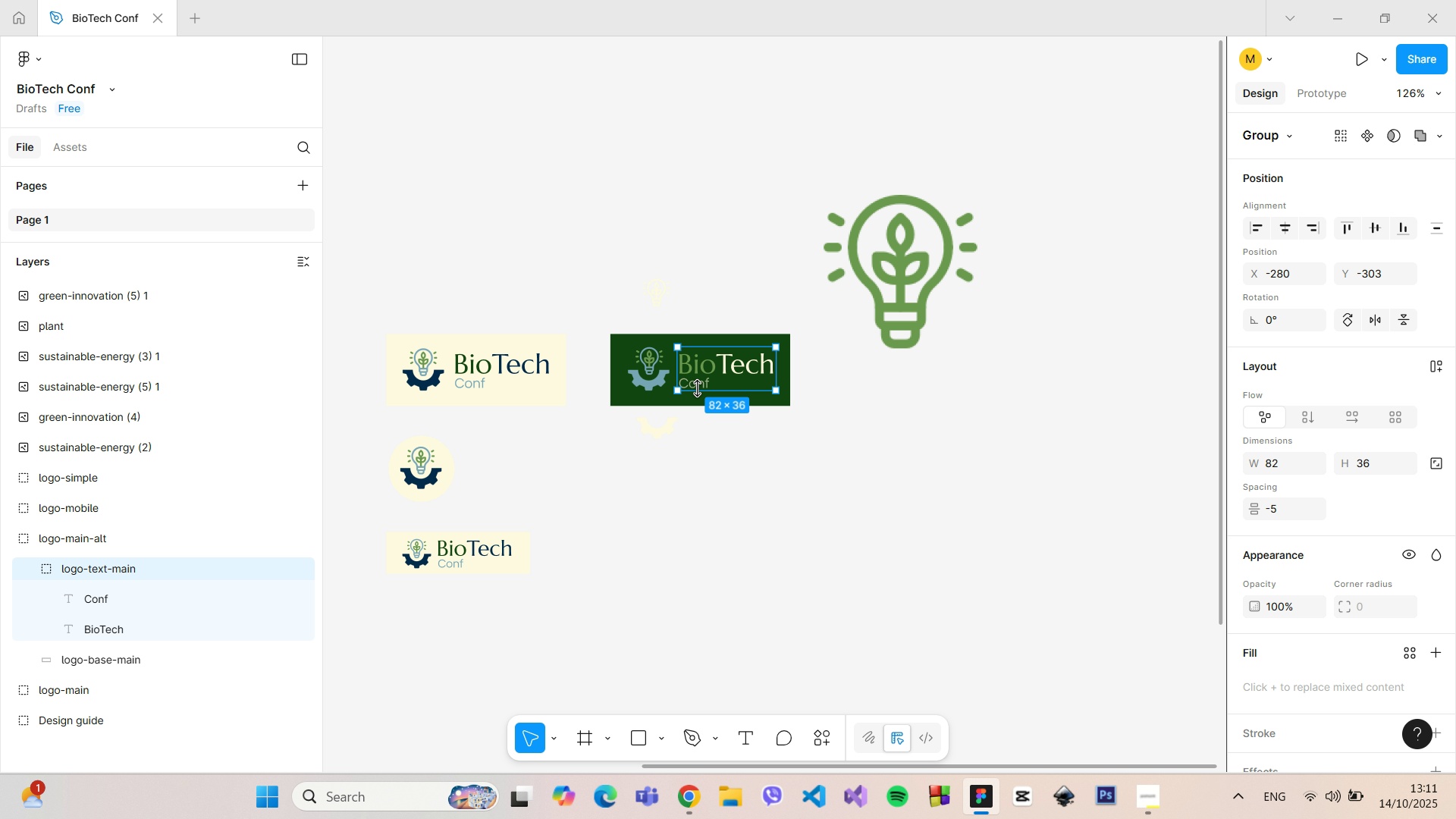 
left_click([697, 388])
 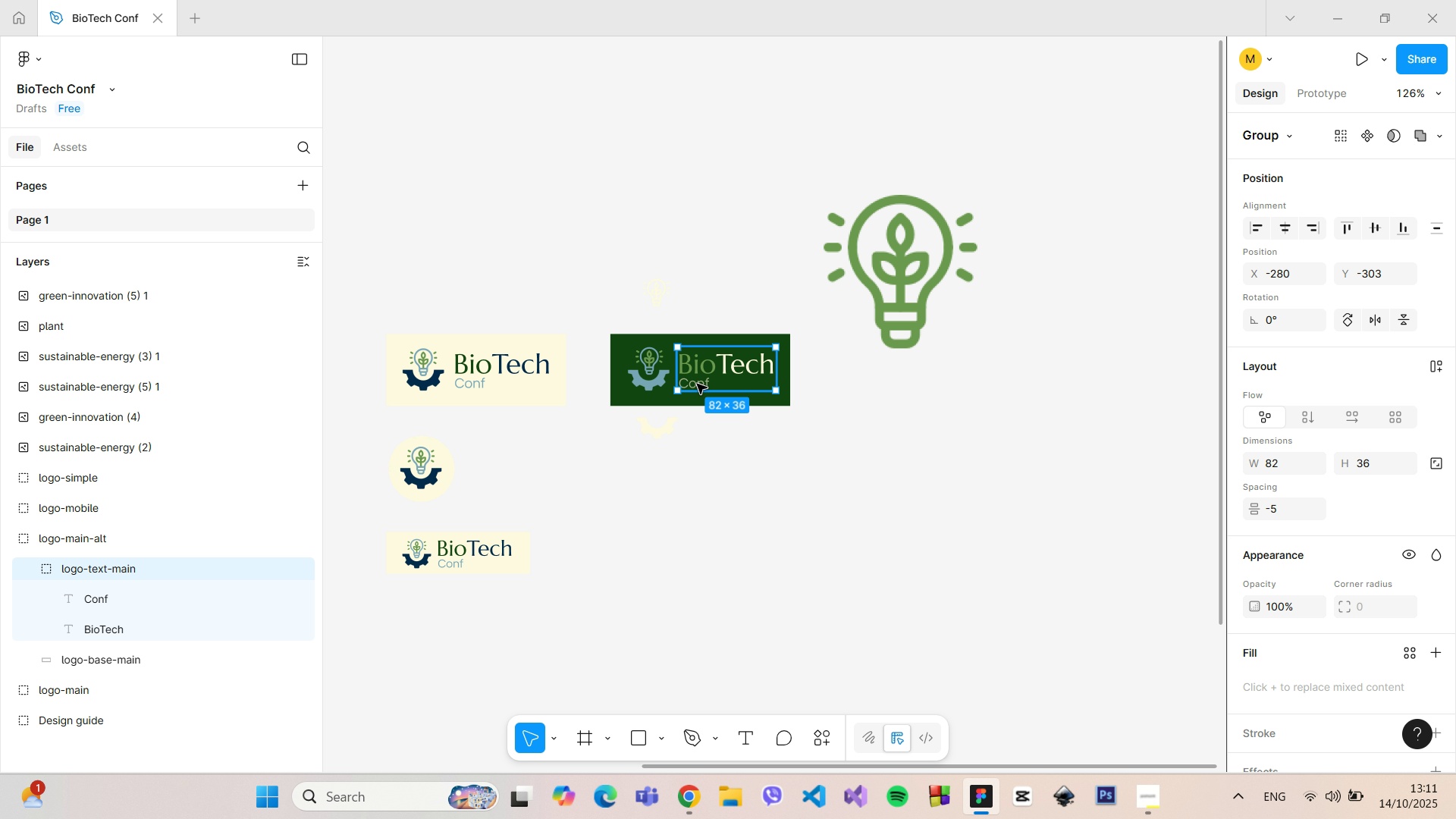 
double_click([697, 384])
 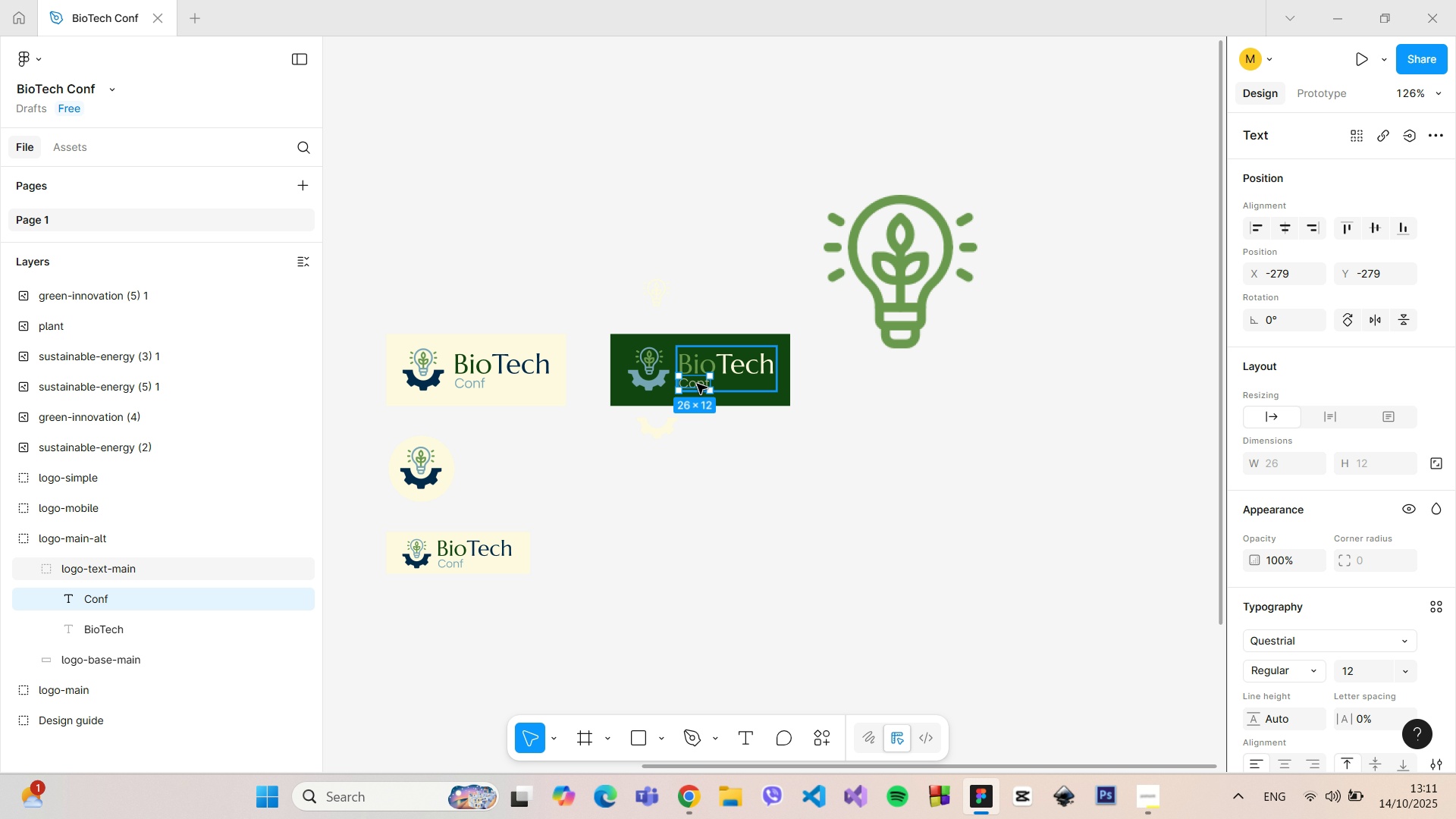 
triple_click([697, 384])
 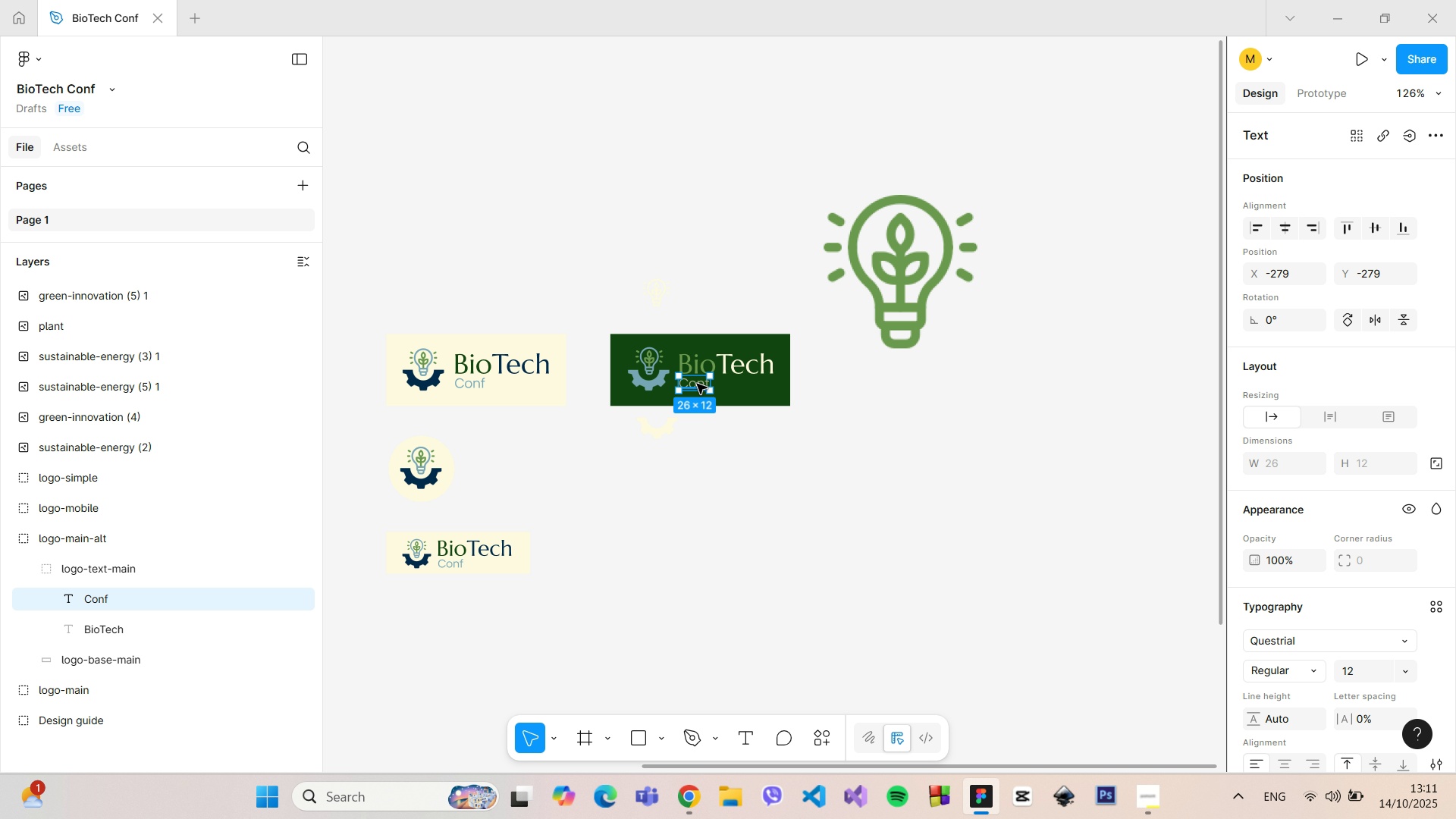 
double_click([697, 384])
 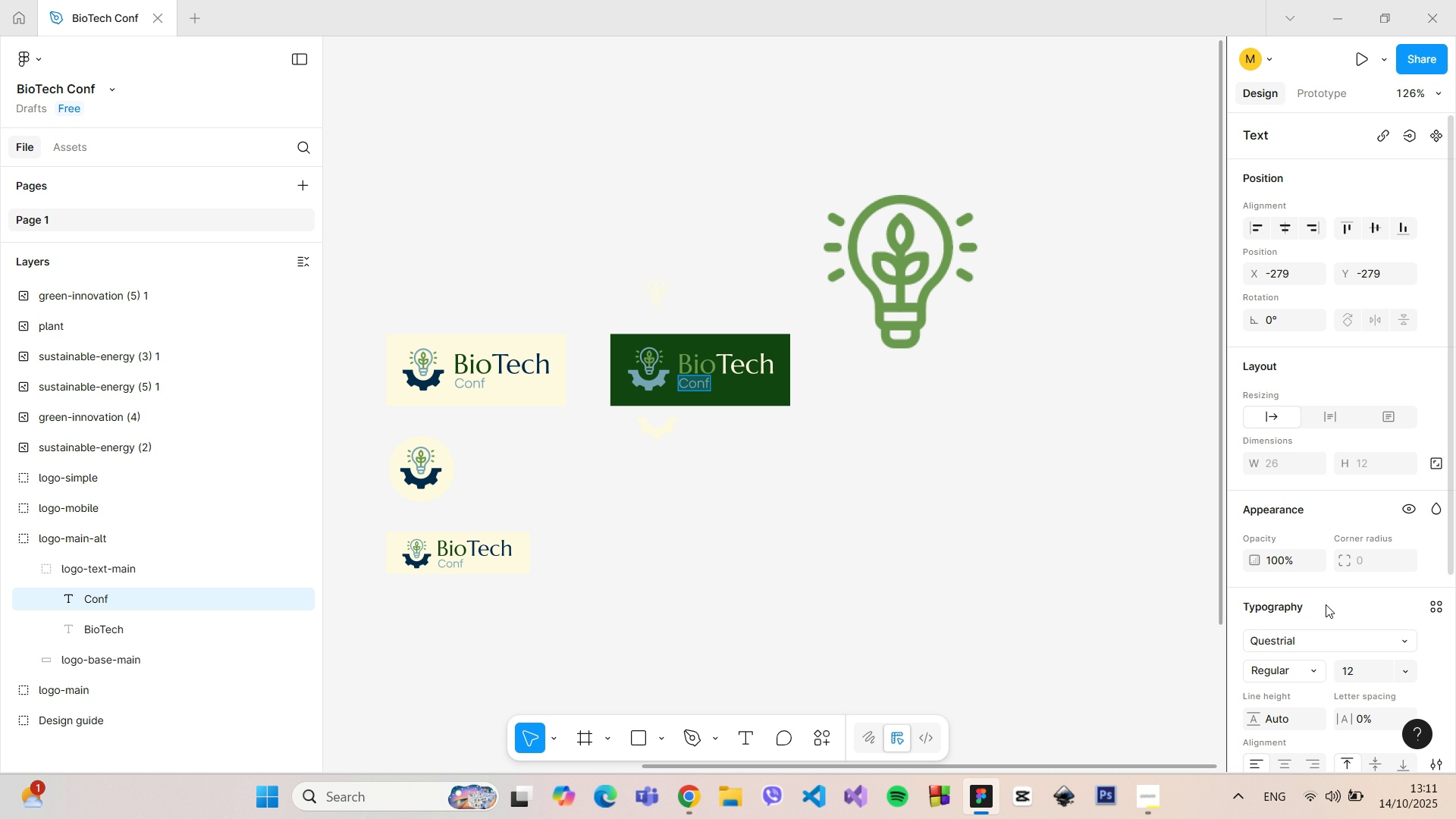 
scroll: coordinate [1331, 607], scroll_direction: down, amount: 6.0
 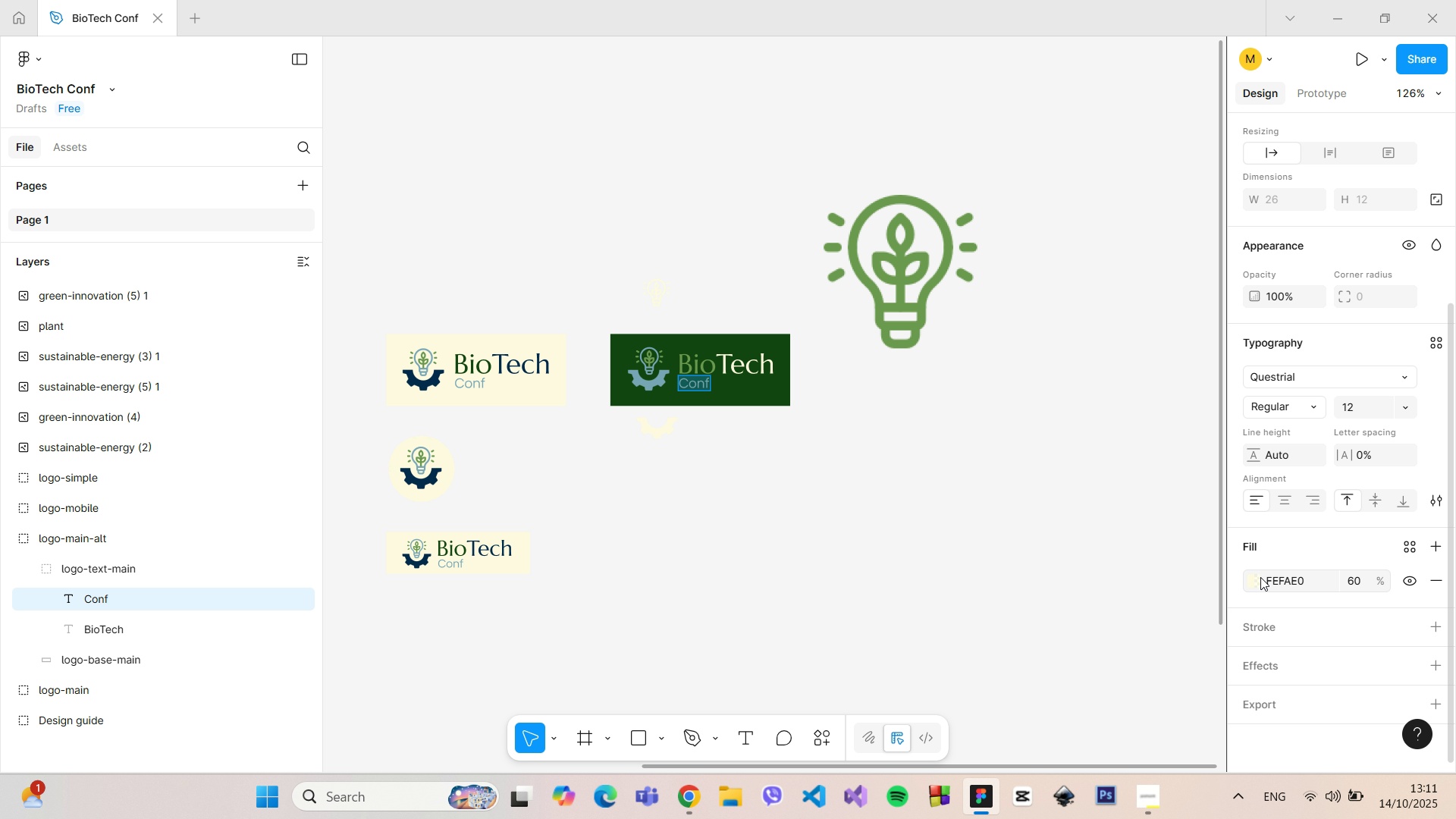 
left_click([1260, 578])
 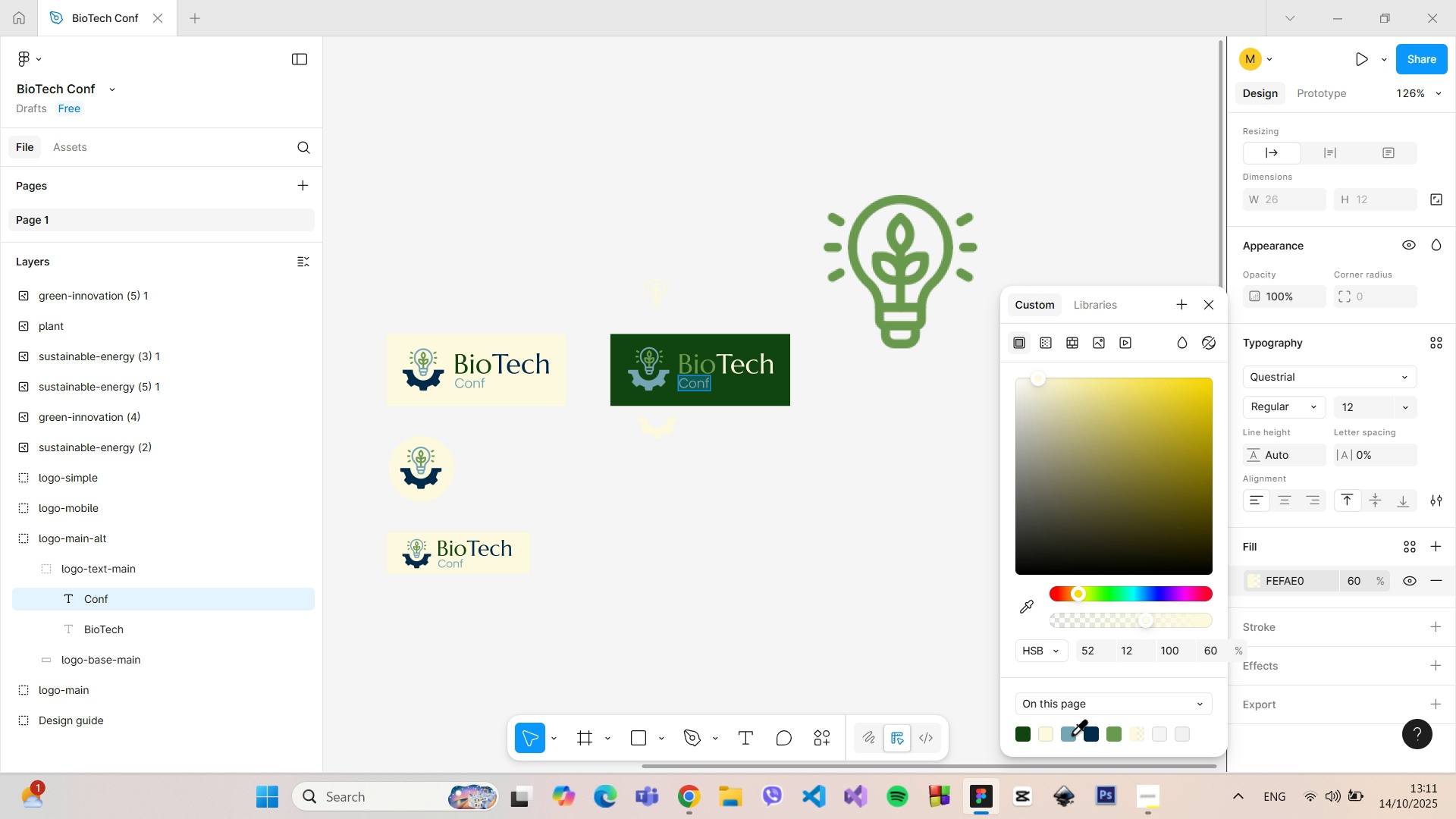 
left_click([1072, 733])
 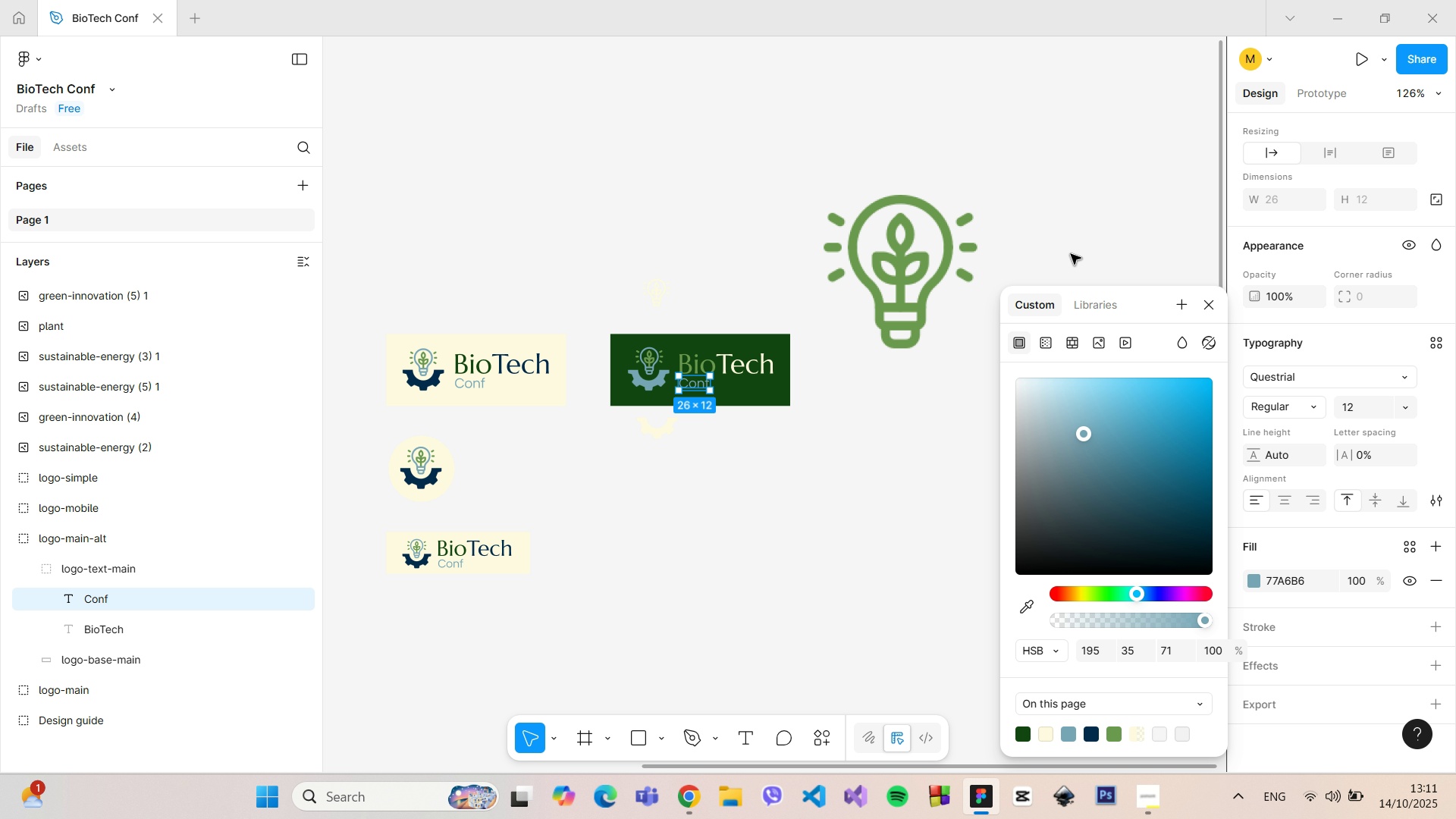 
double_click([1071, 254])
 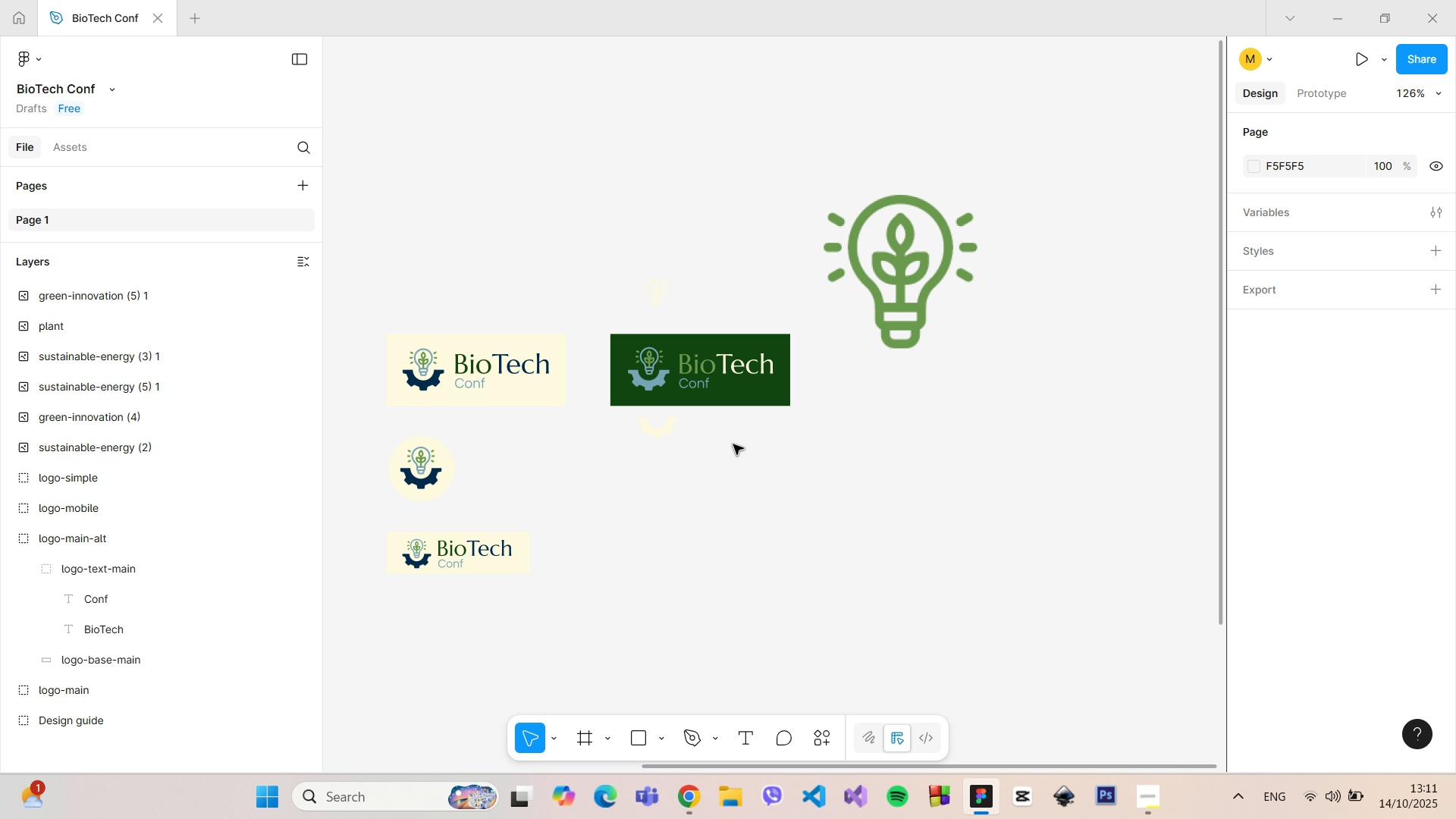 
scroll: coordinate [732, 444], scroll_direction: up, amount: 7.0
 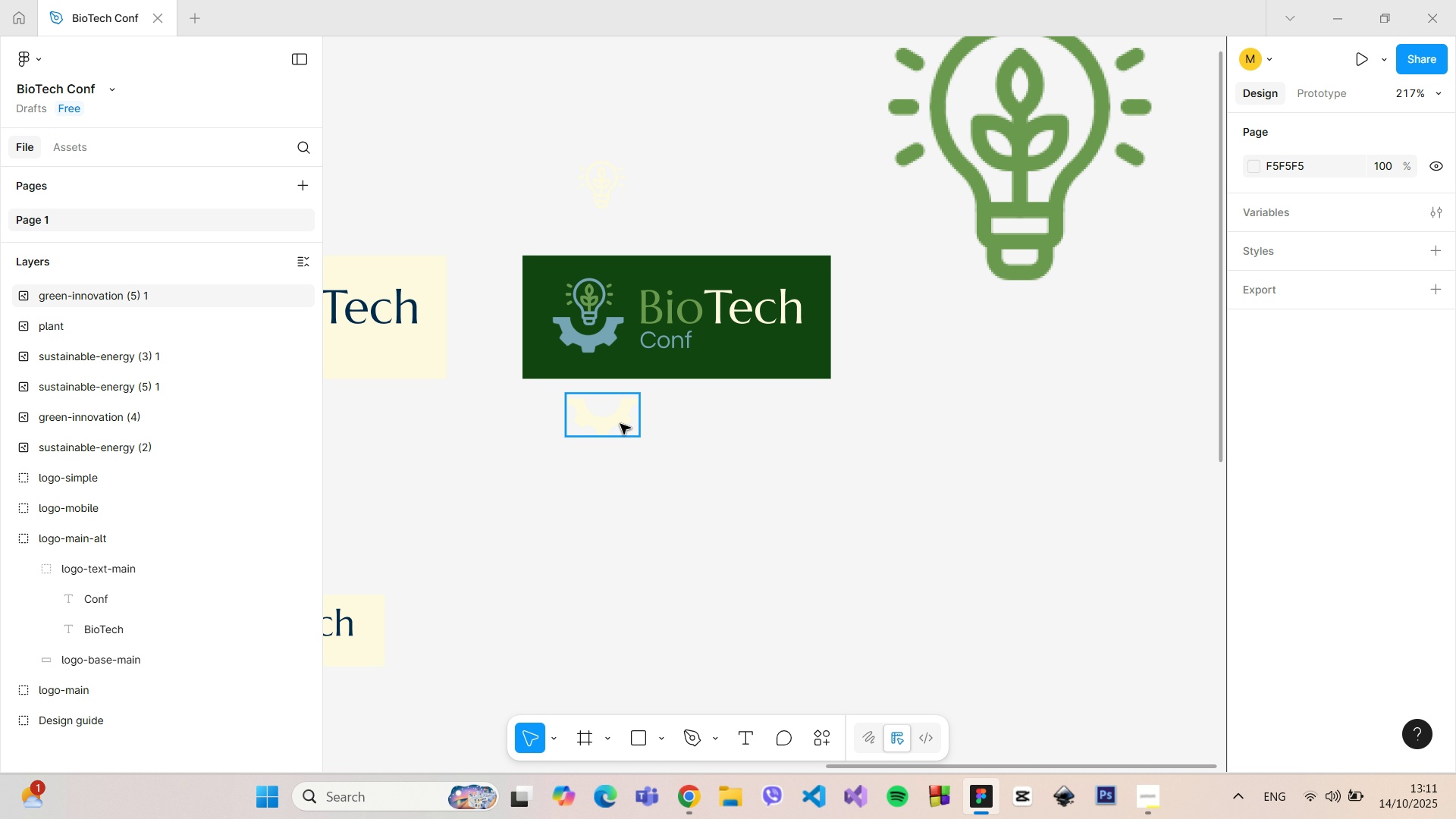 
left_click([618, 423])
 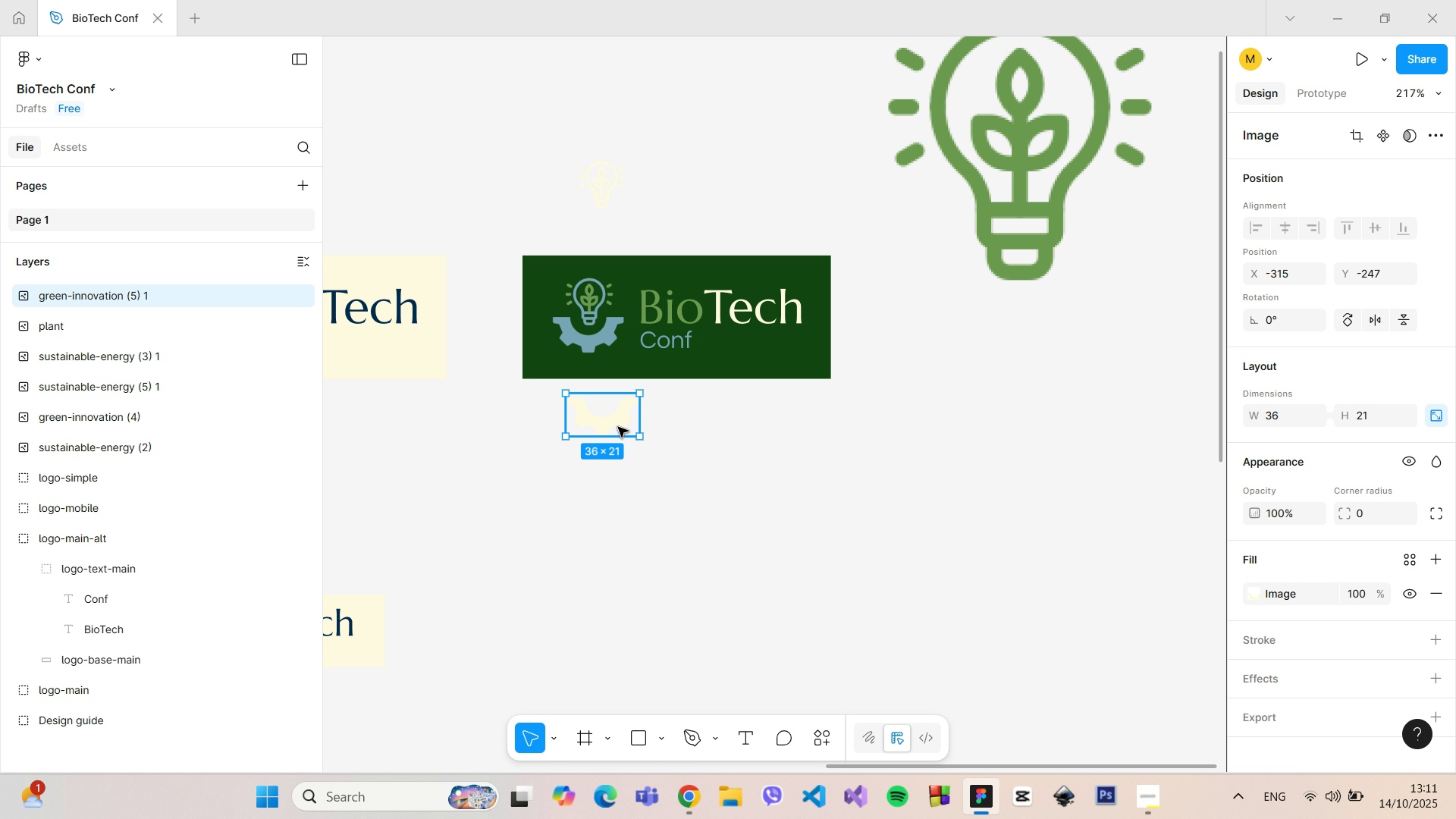 
left_click_drag(start_coordinate=[618, 427], to_coordinate=[607, 344])
 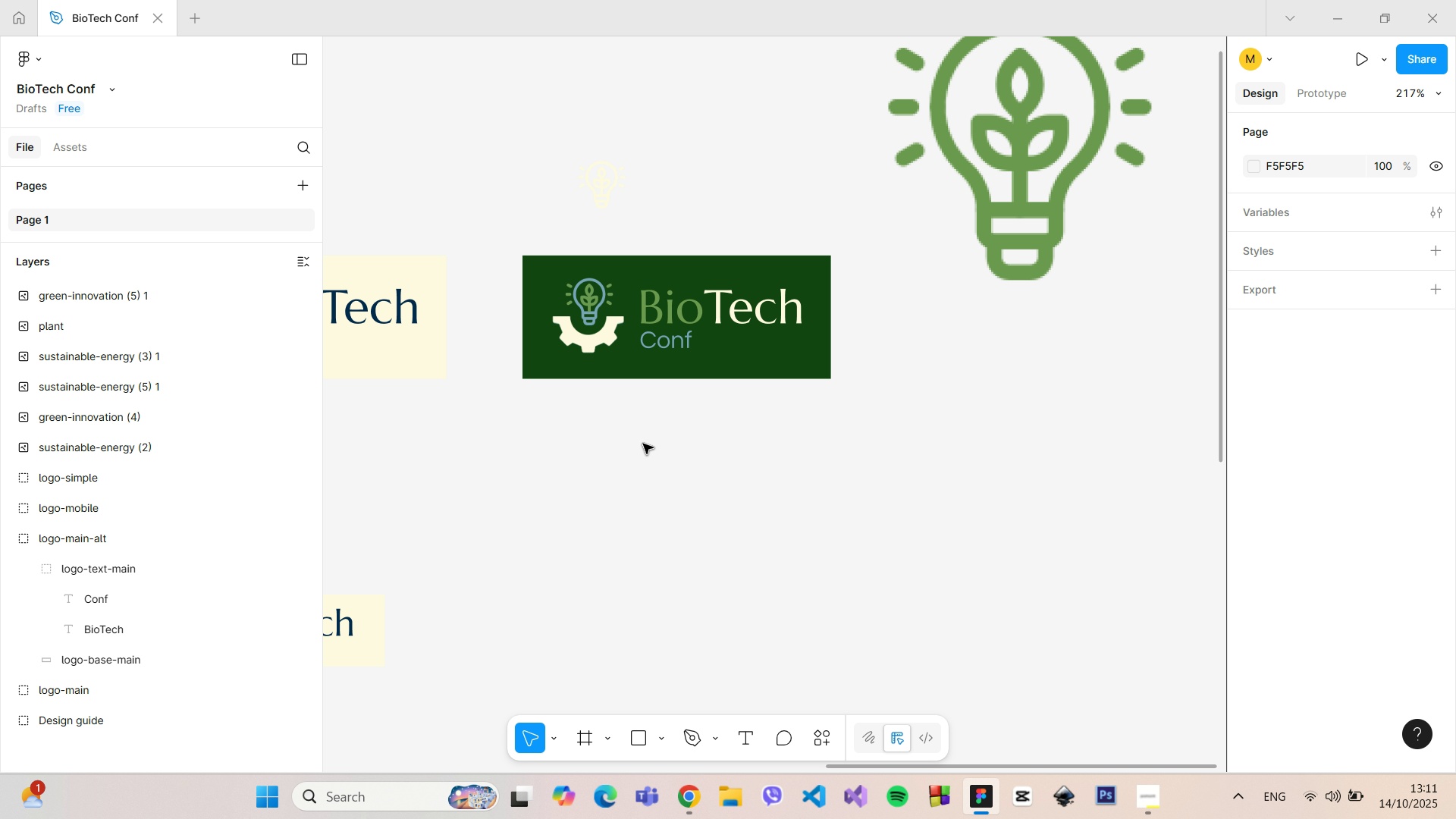 
left_click([643, 444])
 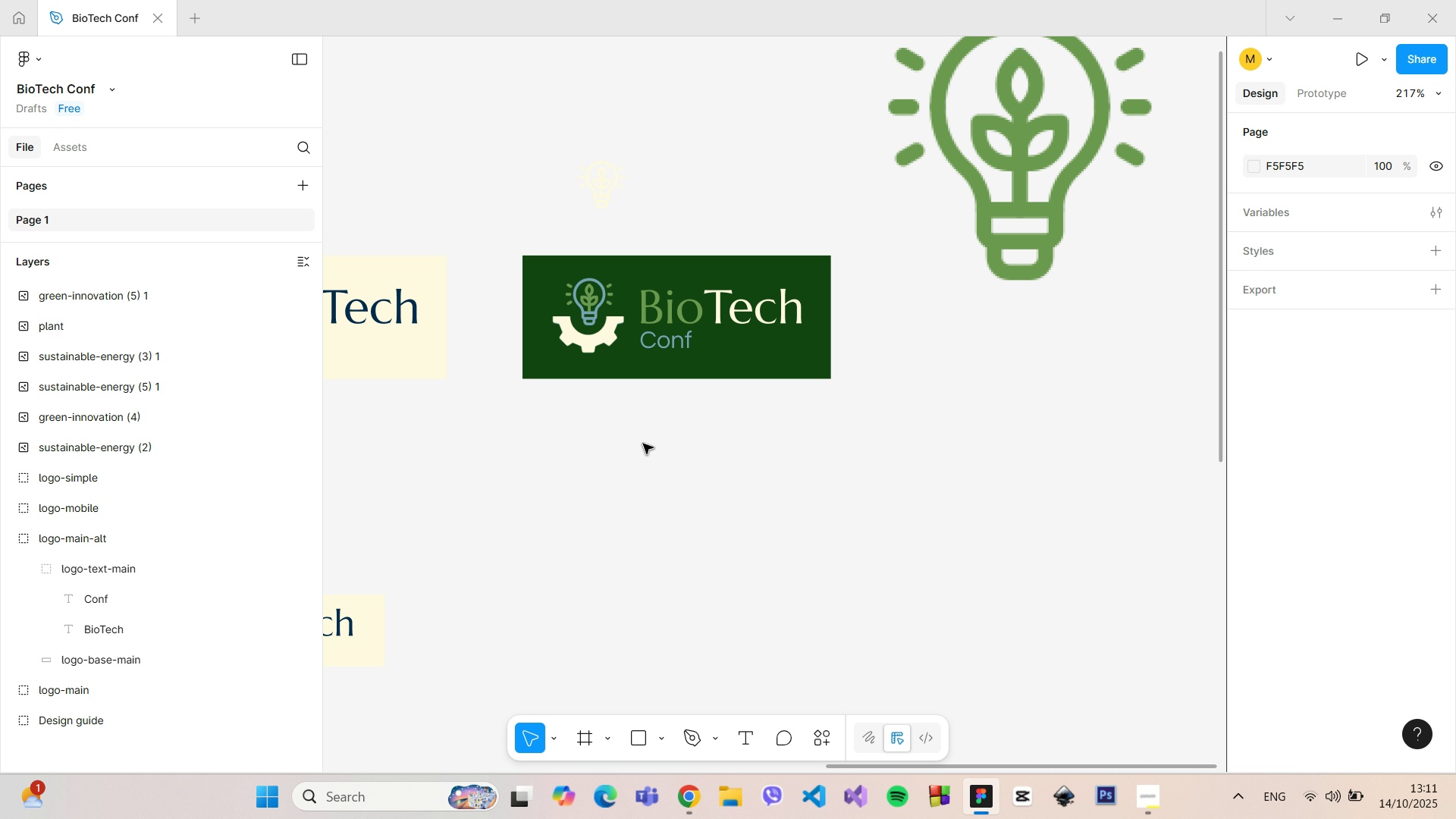 
scroll: coordinate [643, 444], scroll_direction: down, amount: 7.0
 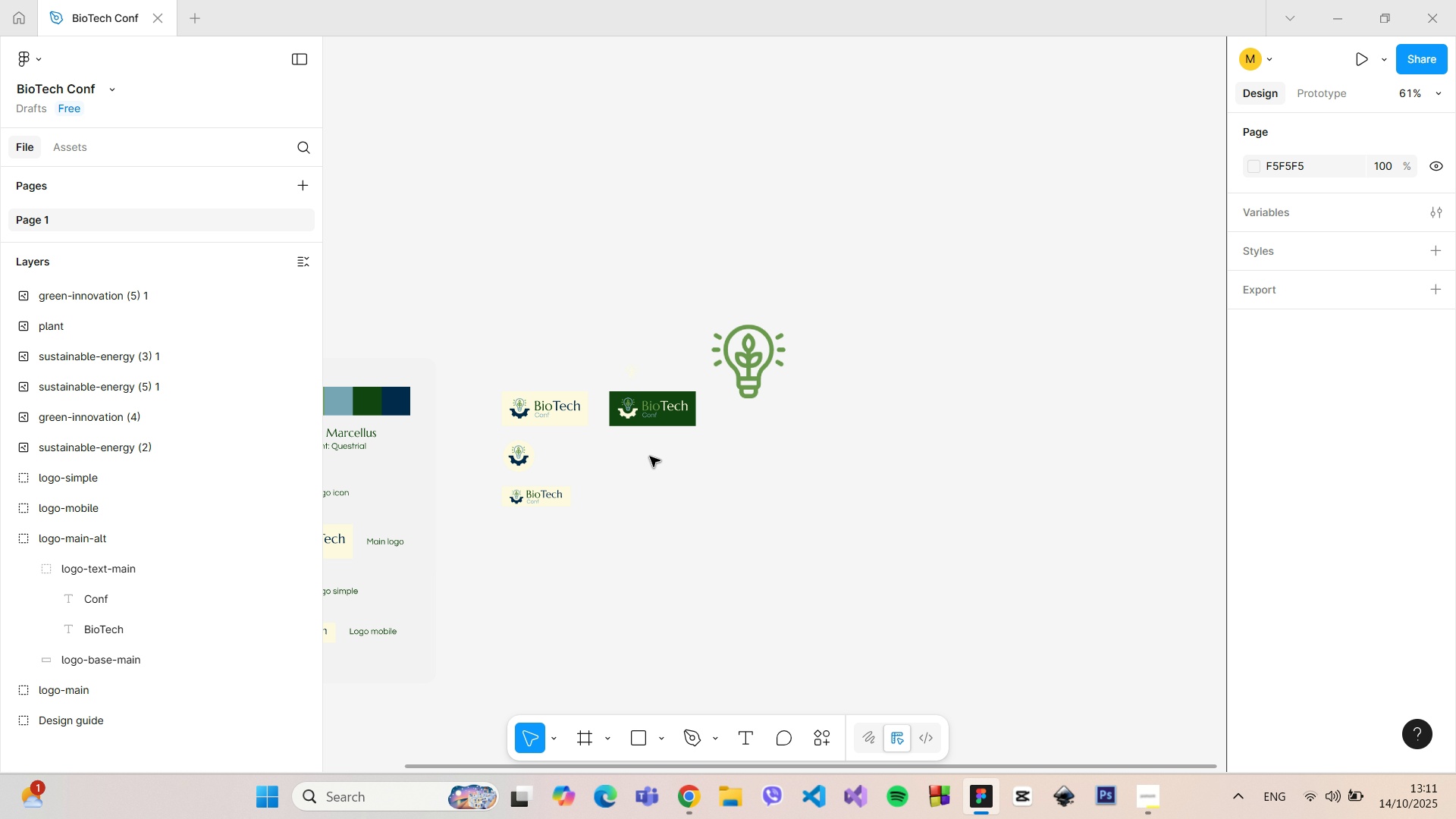 
mouse_move([652, 458])
 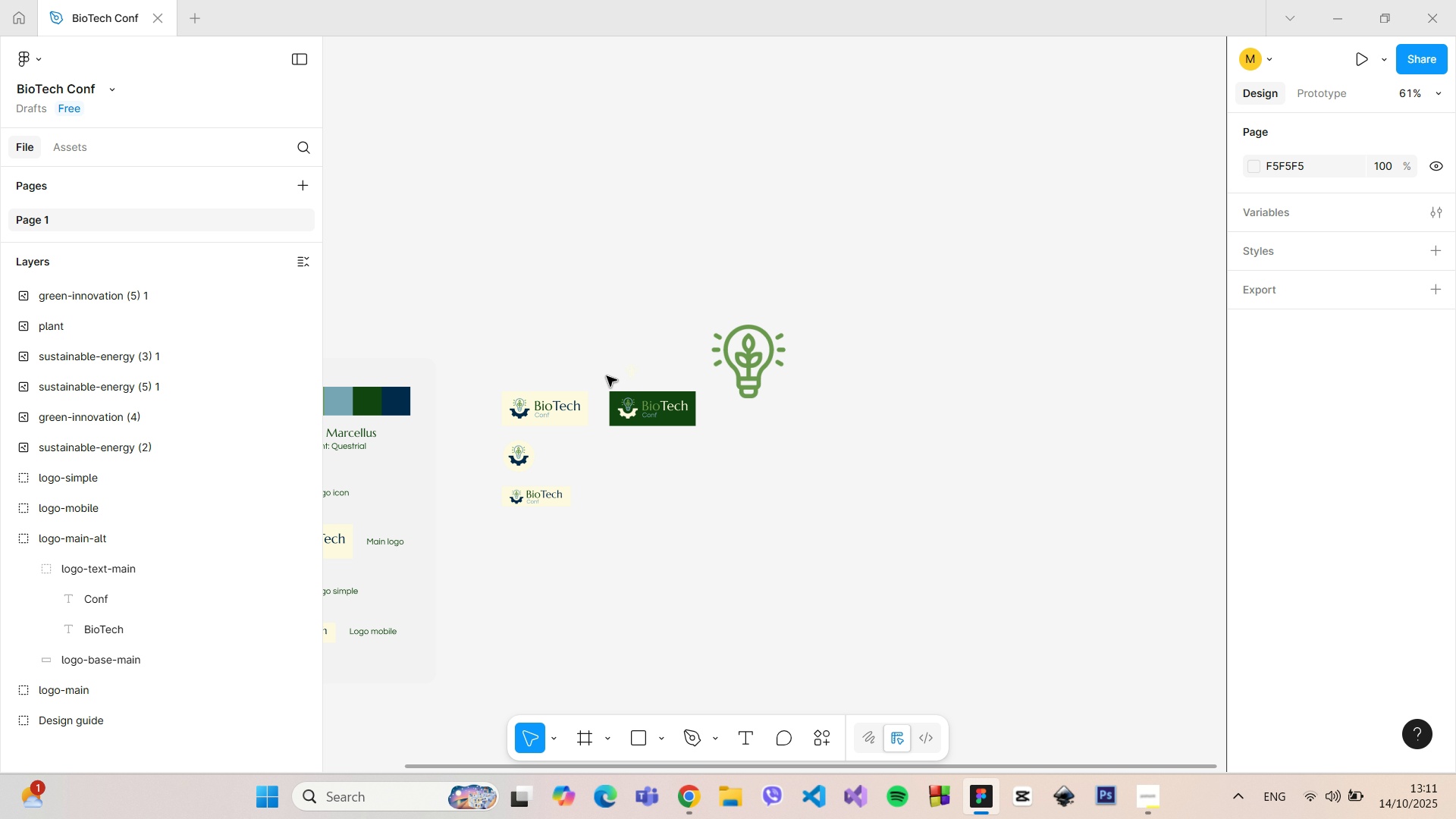 
scroll: coordinate [607, 388], scroll_direction: up, amount: 8.0
 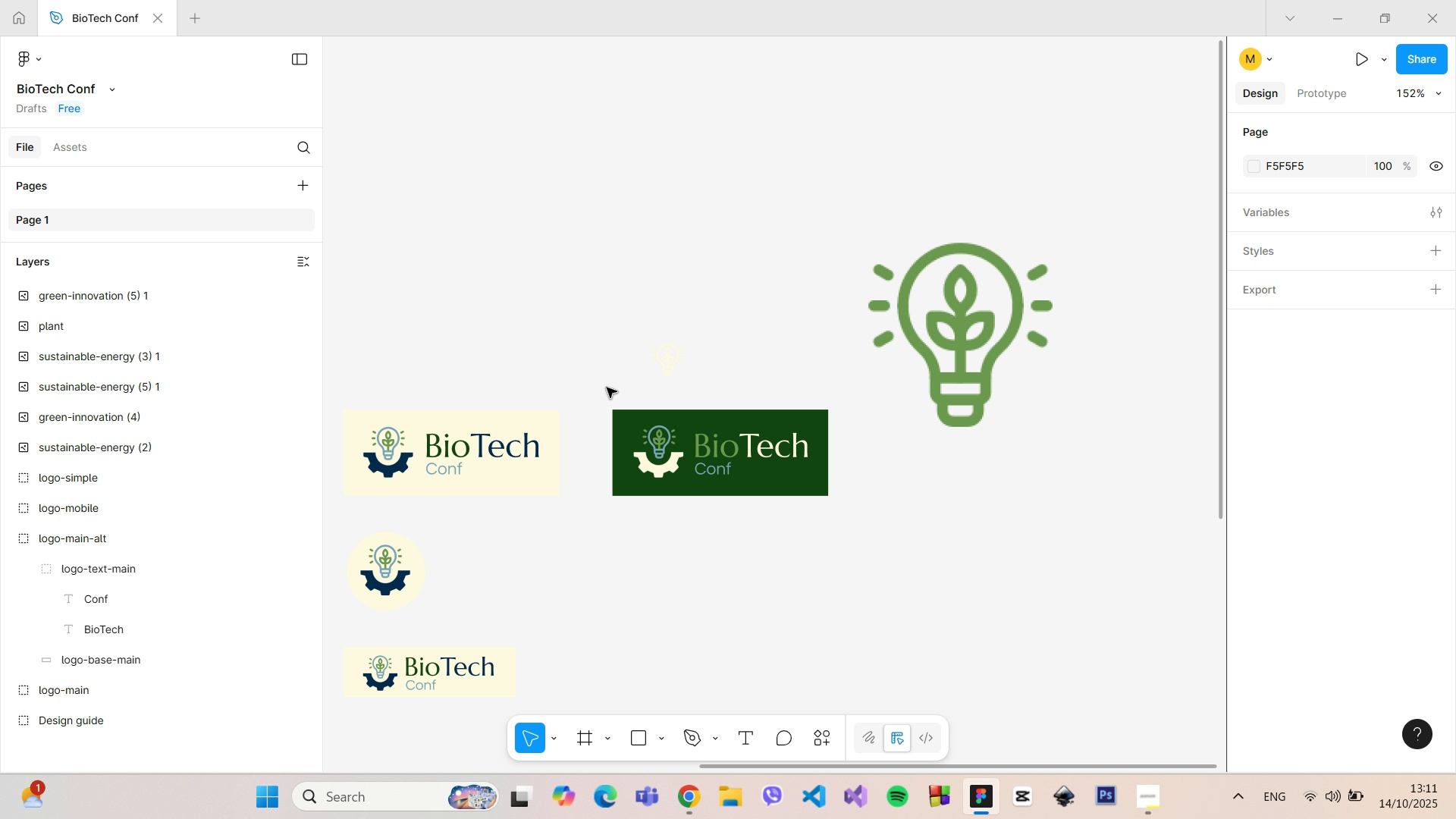 
left_click([607, 388])
 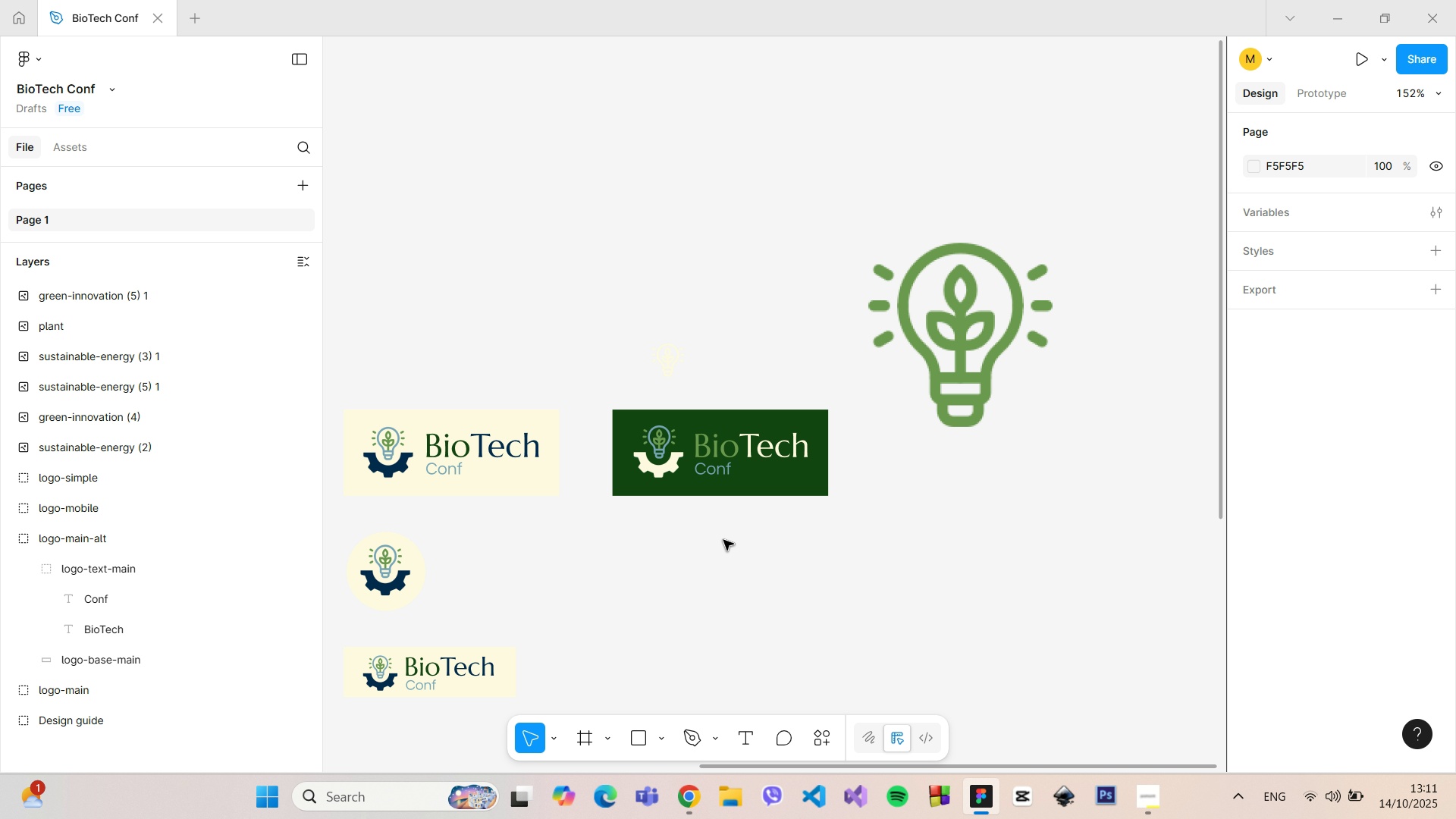 
scroll: coordinate [774, 104], scroll_direction: up, amount: 14.0
 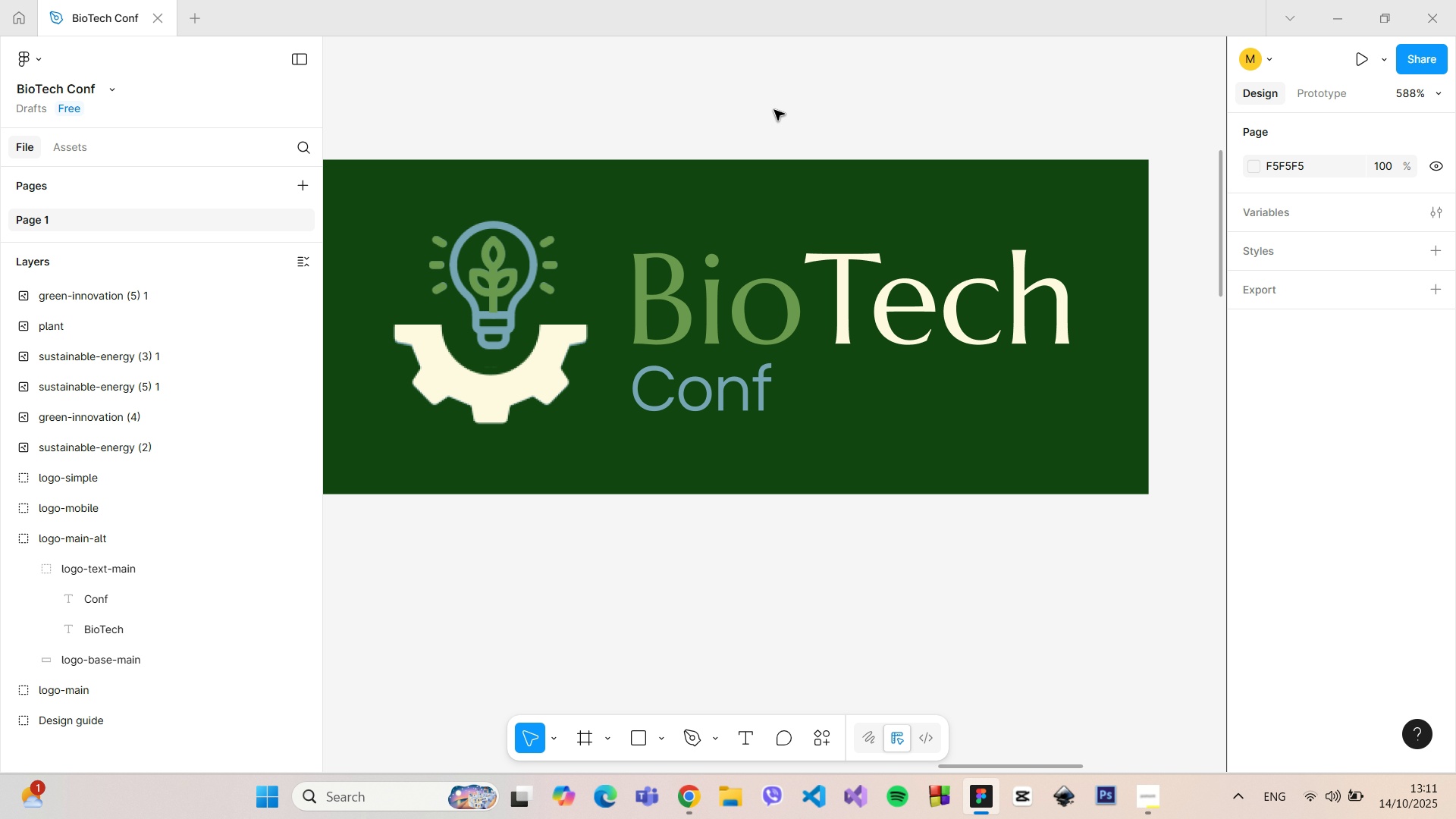 
scroll: coordinate [773, 111], scroll_direction: down, amount: 3.0
 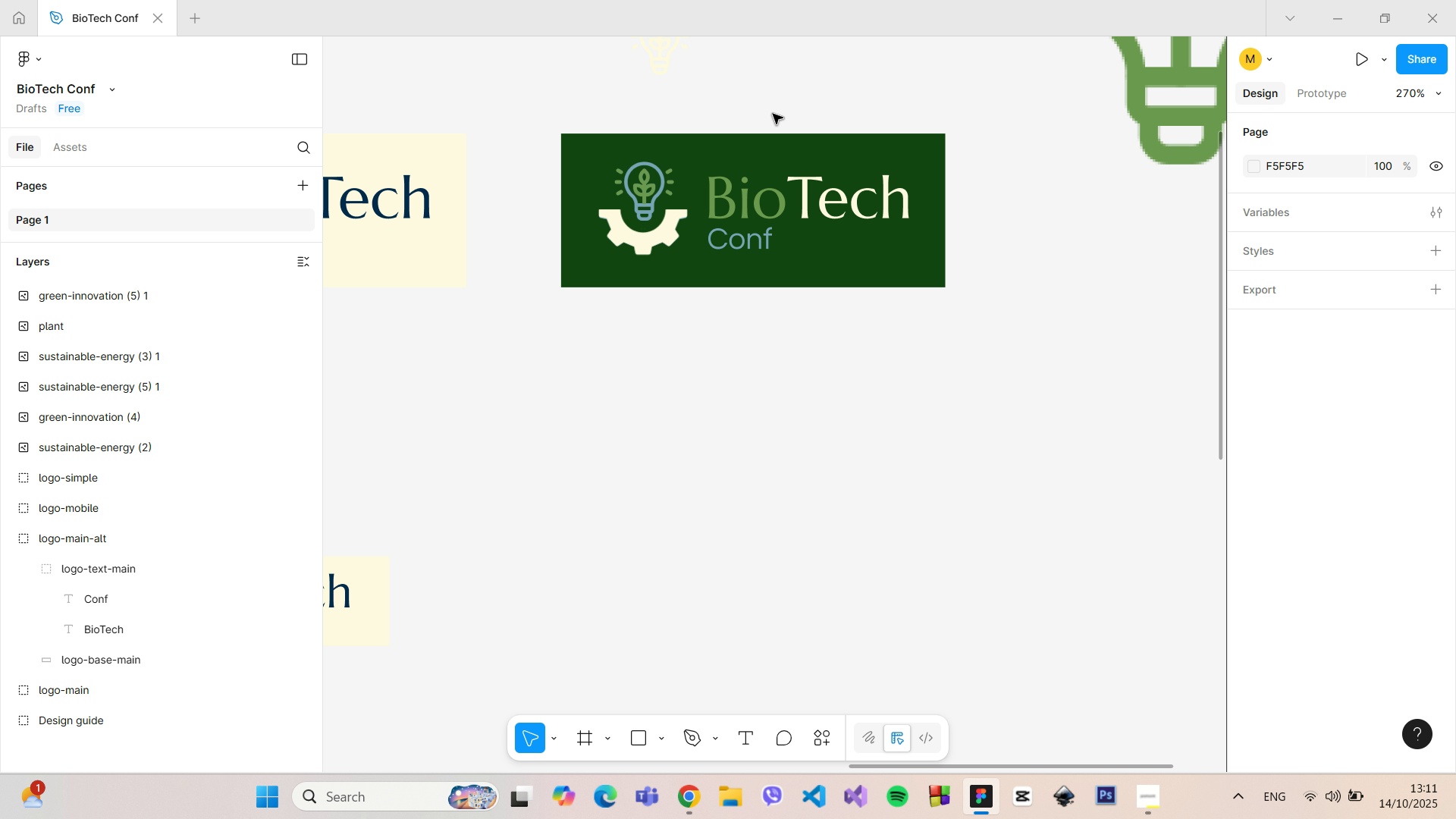 
scroll: coordinate [773, 117], scroll_direction: up, amount: 5.0
 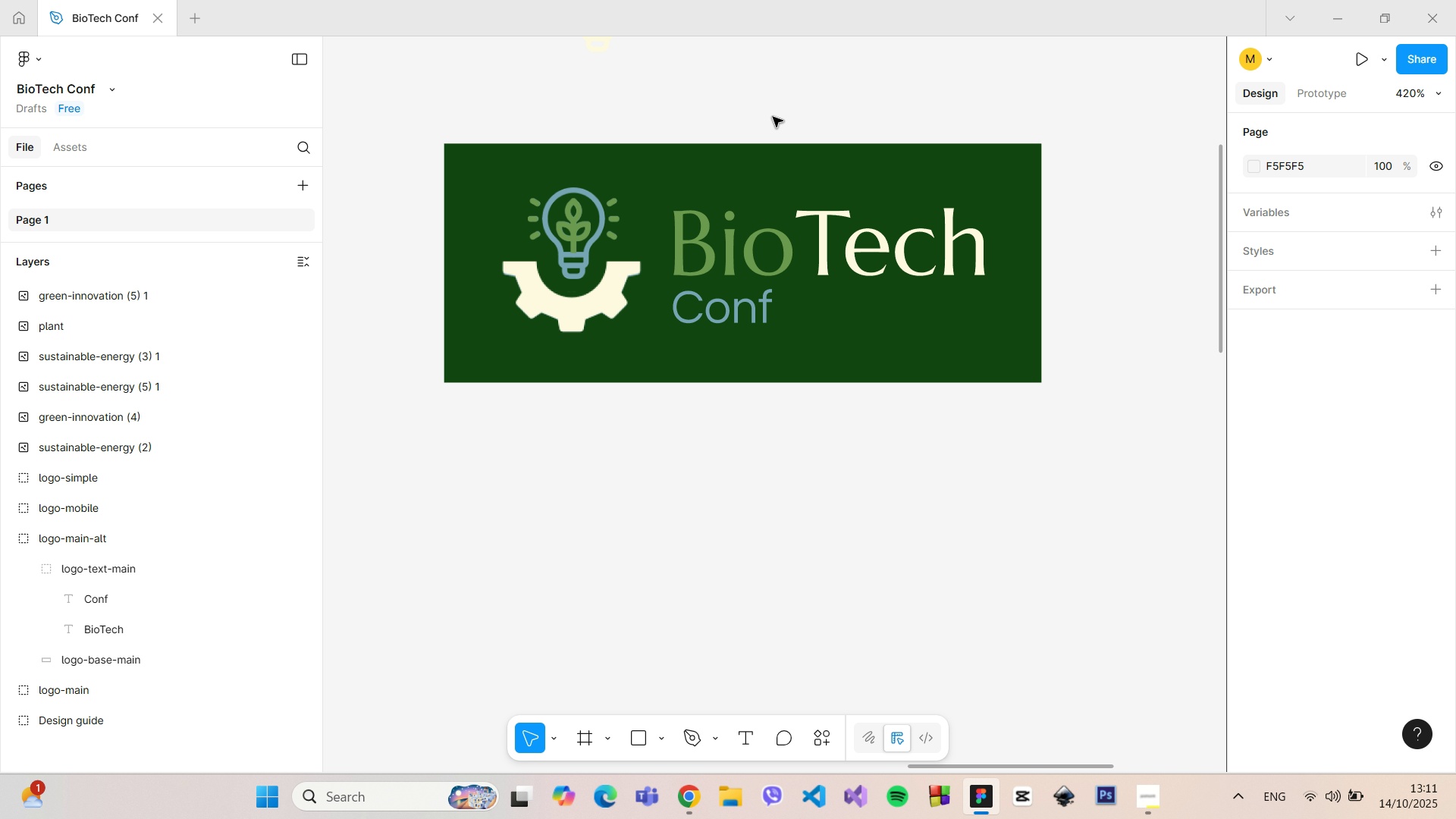 
scroll: coordinate [773, 121], scroll_direction: down, amount: 8.0
 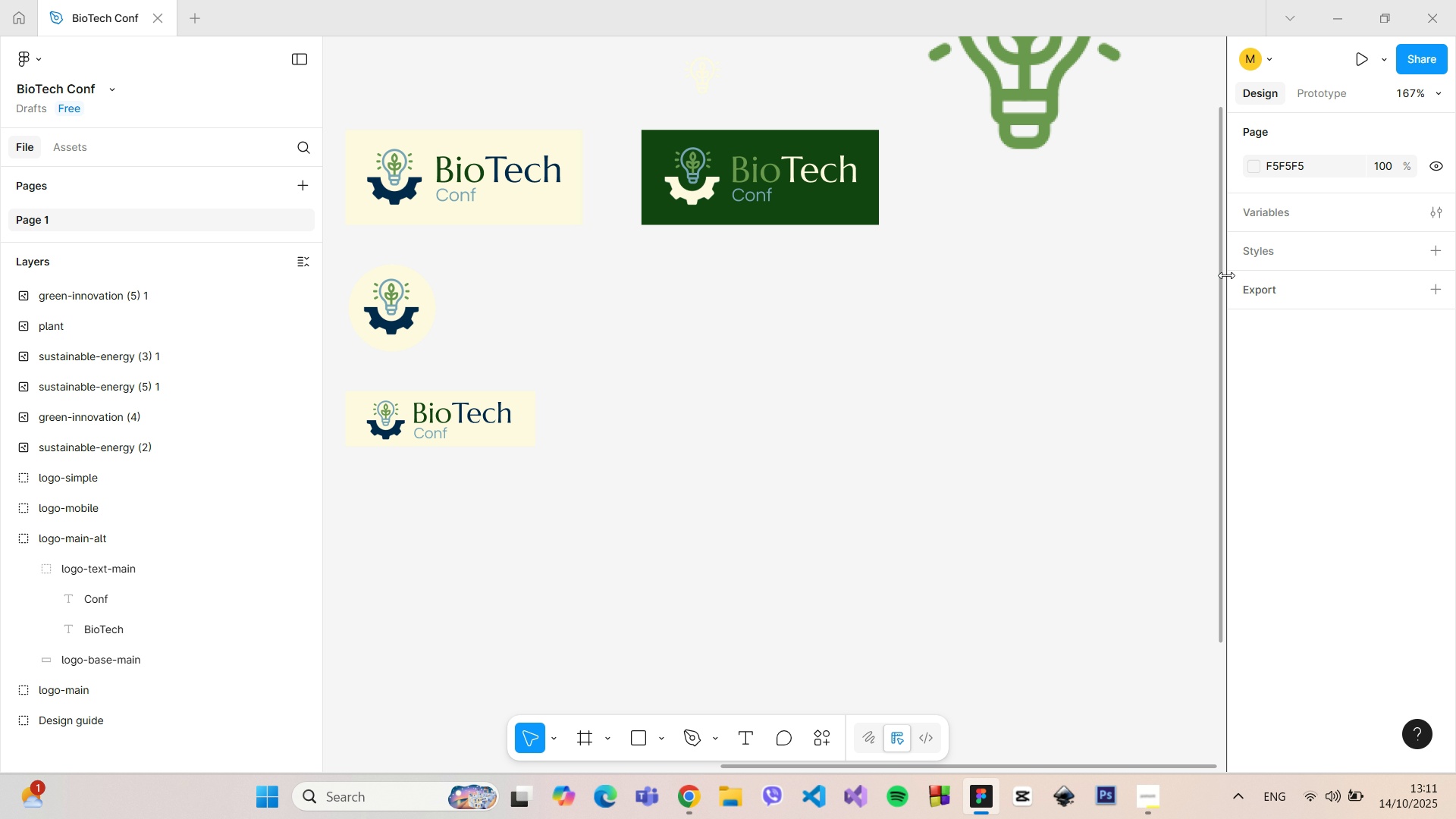 
left_click_drag(start_coordinate=[1221, 273], to_coordinate=[1203, 141])
 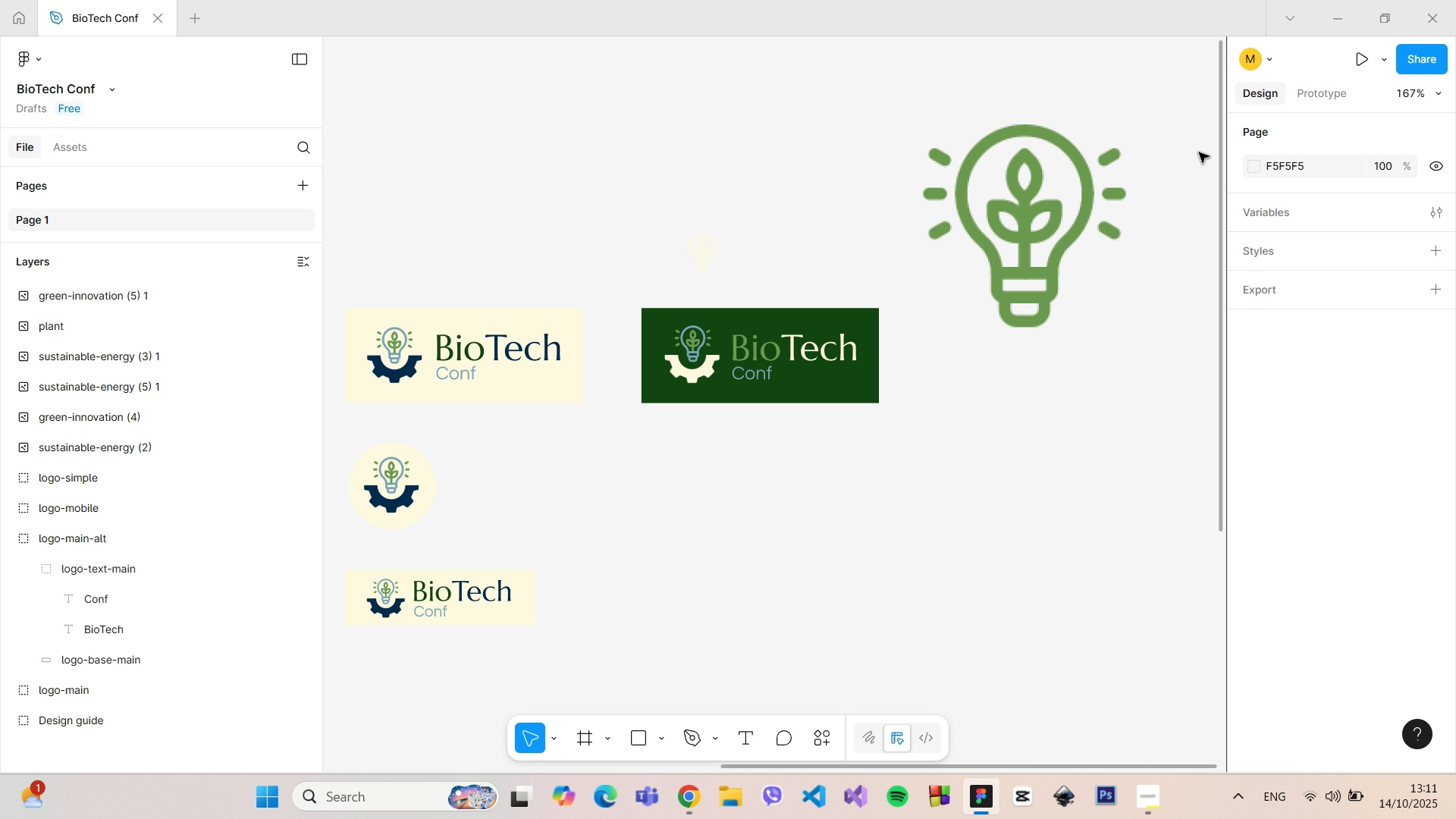 
scroll: coordinate [1198, 155], scroll_direction: down, amount: 6.0
 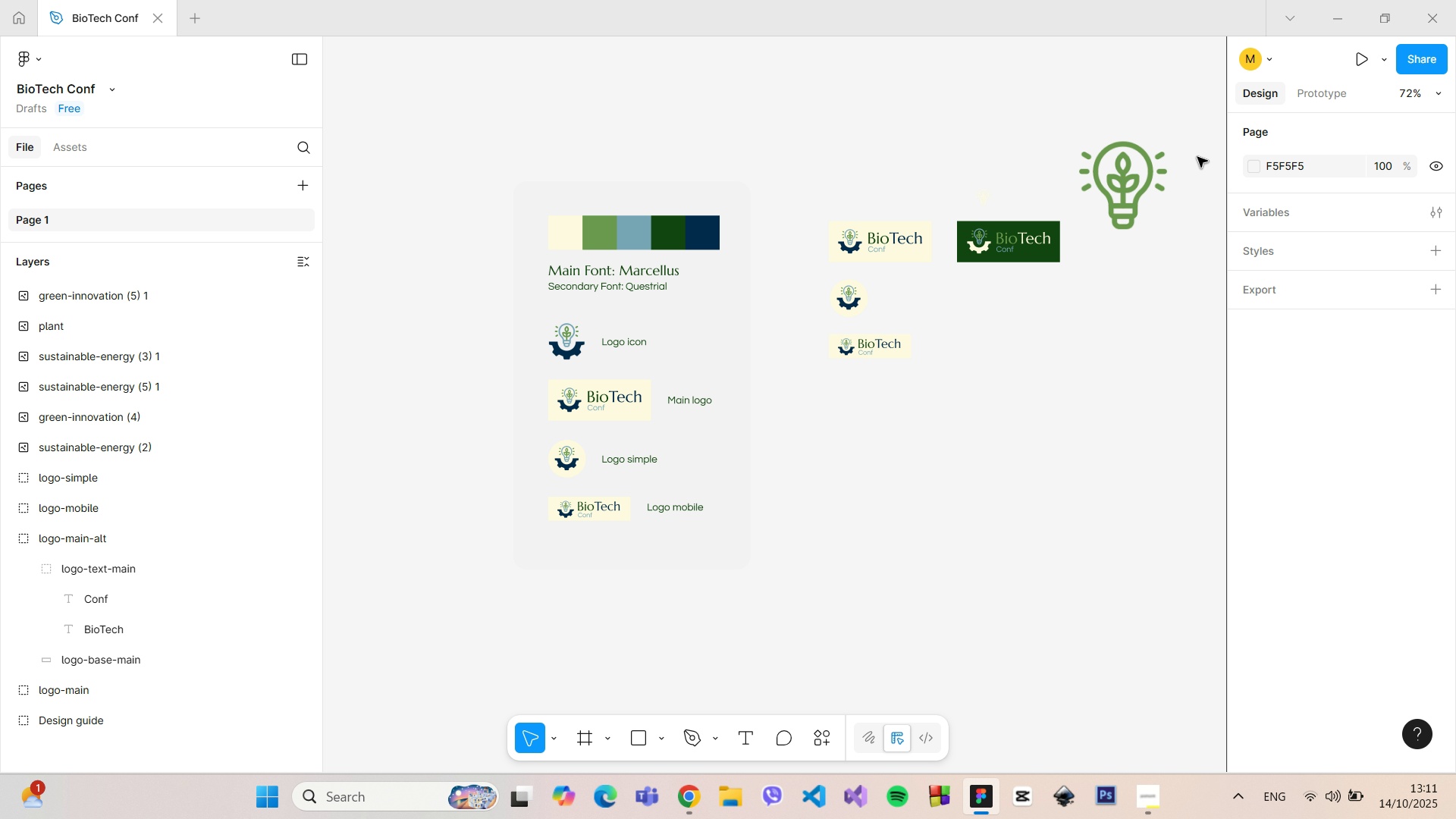 
scroll: coordinate [1197, 165], scroll_direction: up, amount: 17.0
 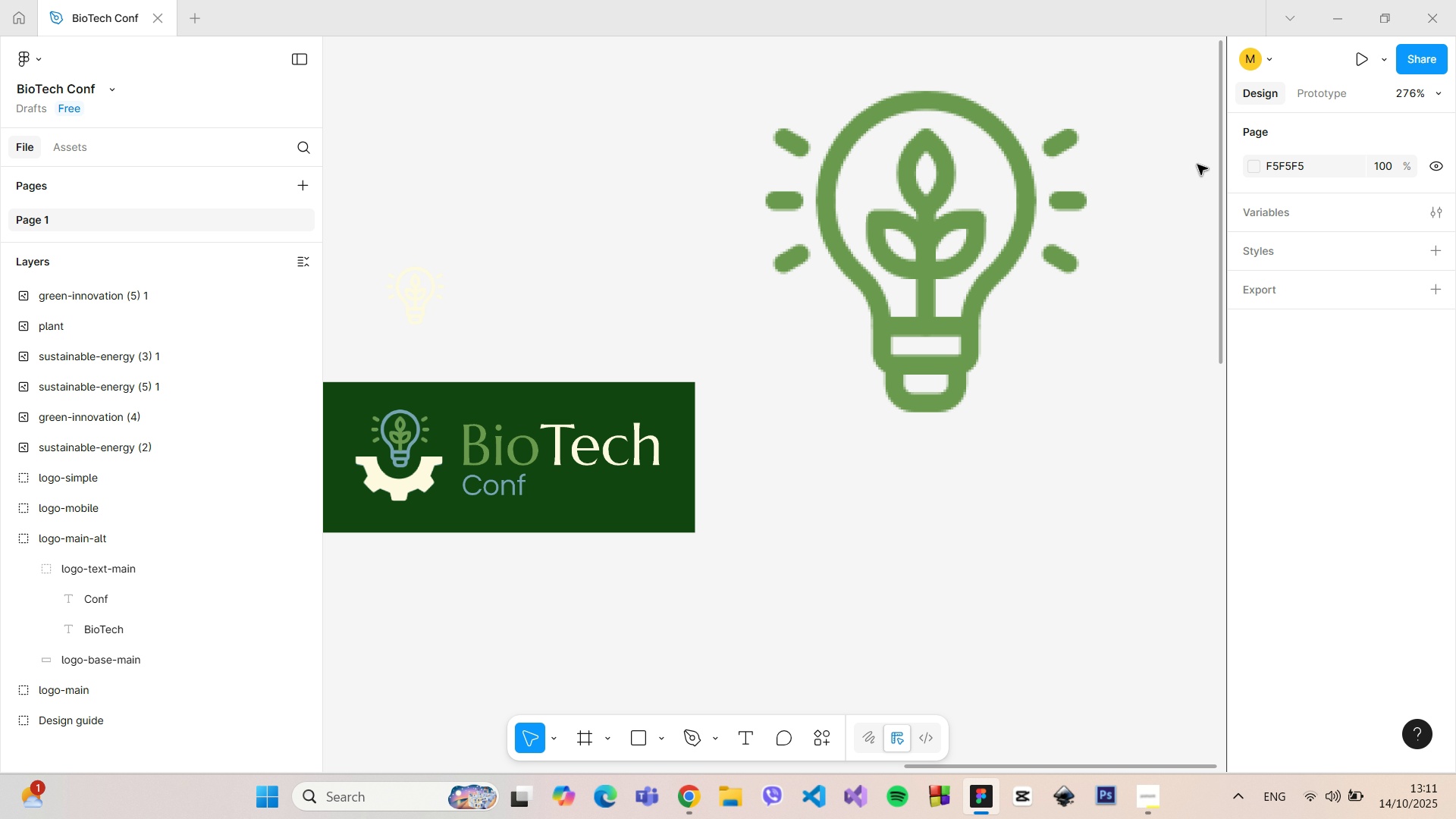 
scroll: coordinate [1197, 165], scroll_direction: down, amount: 1.0
 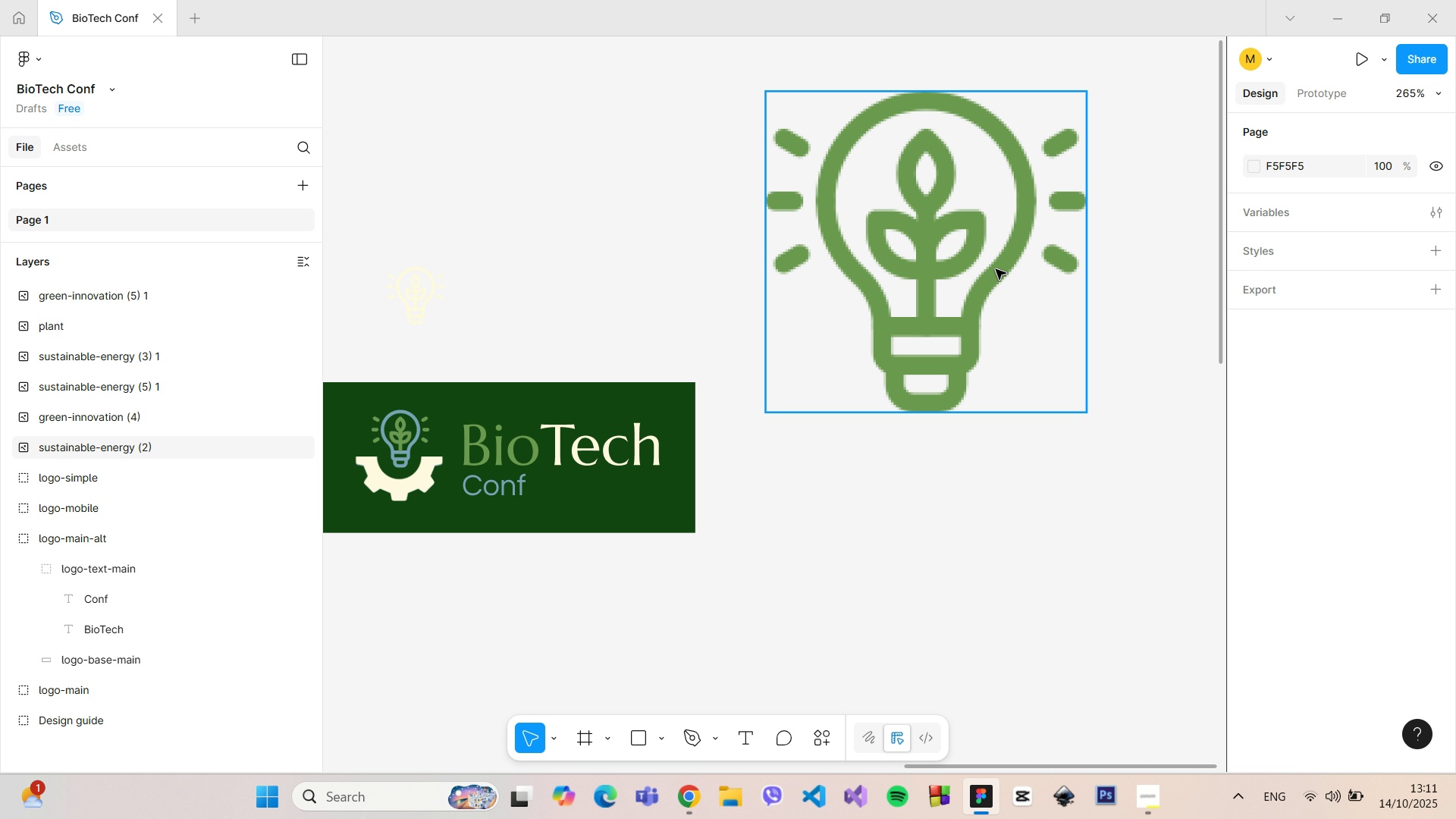 
left_click([991, 269])
 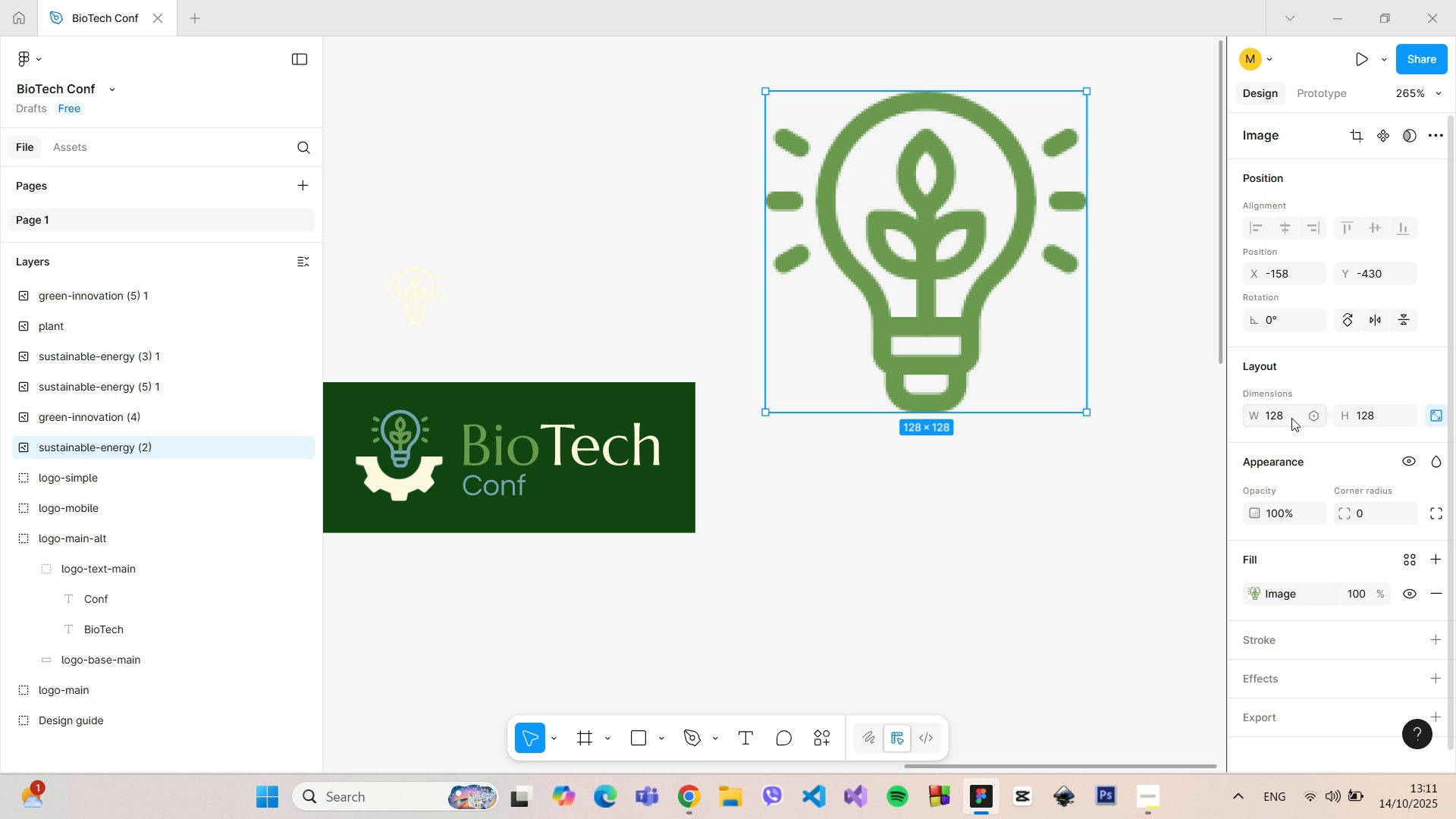 
left_click([1285, 417])
 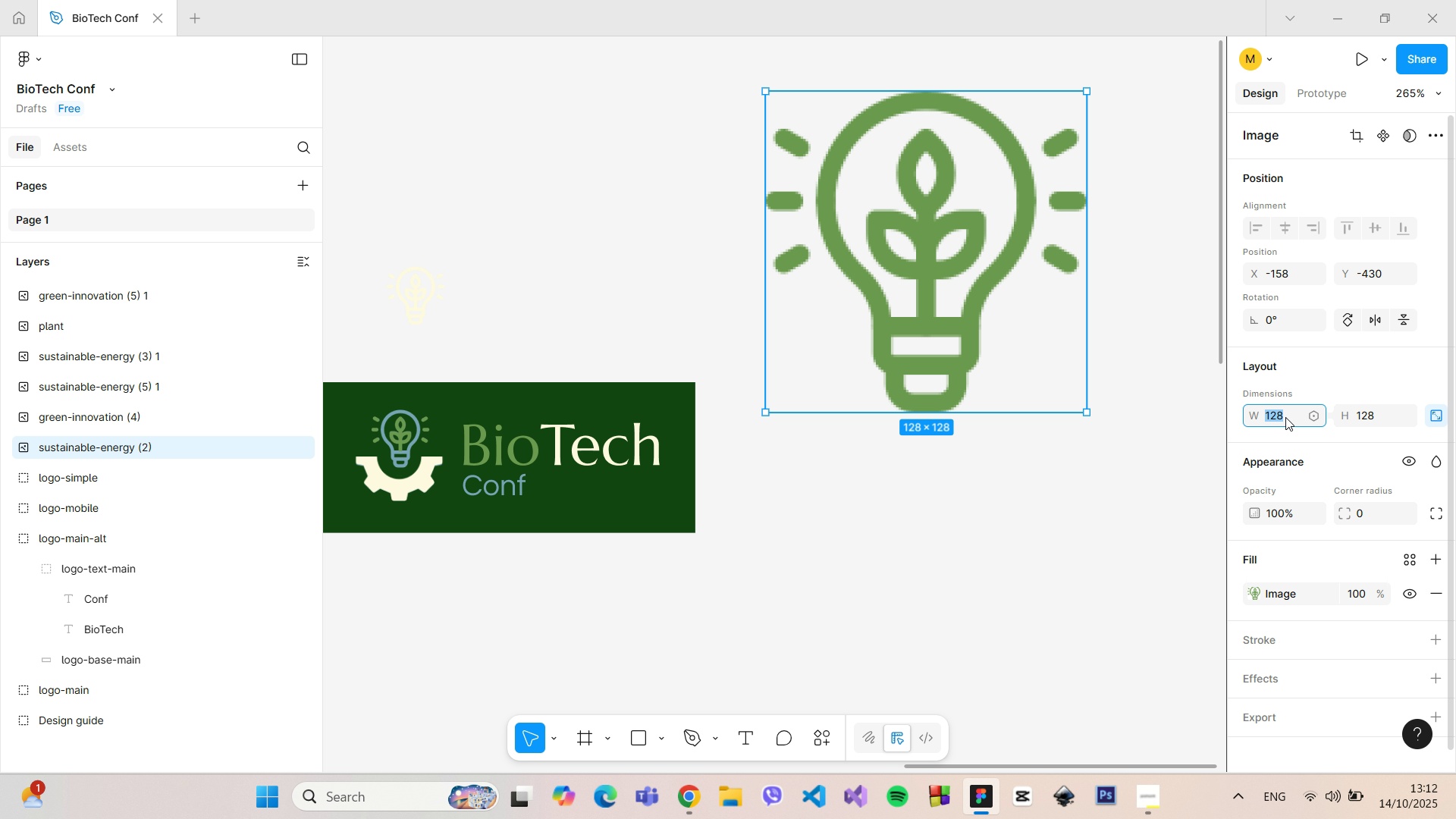 
type(23)
 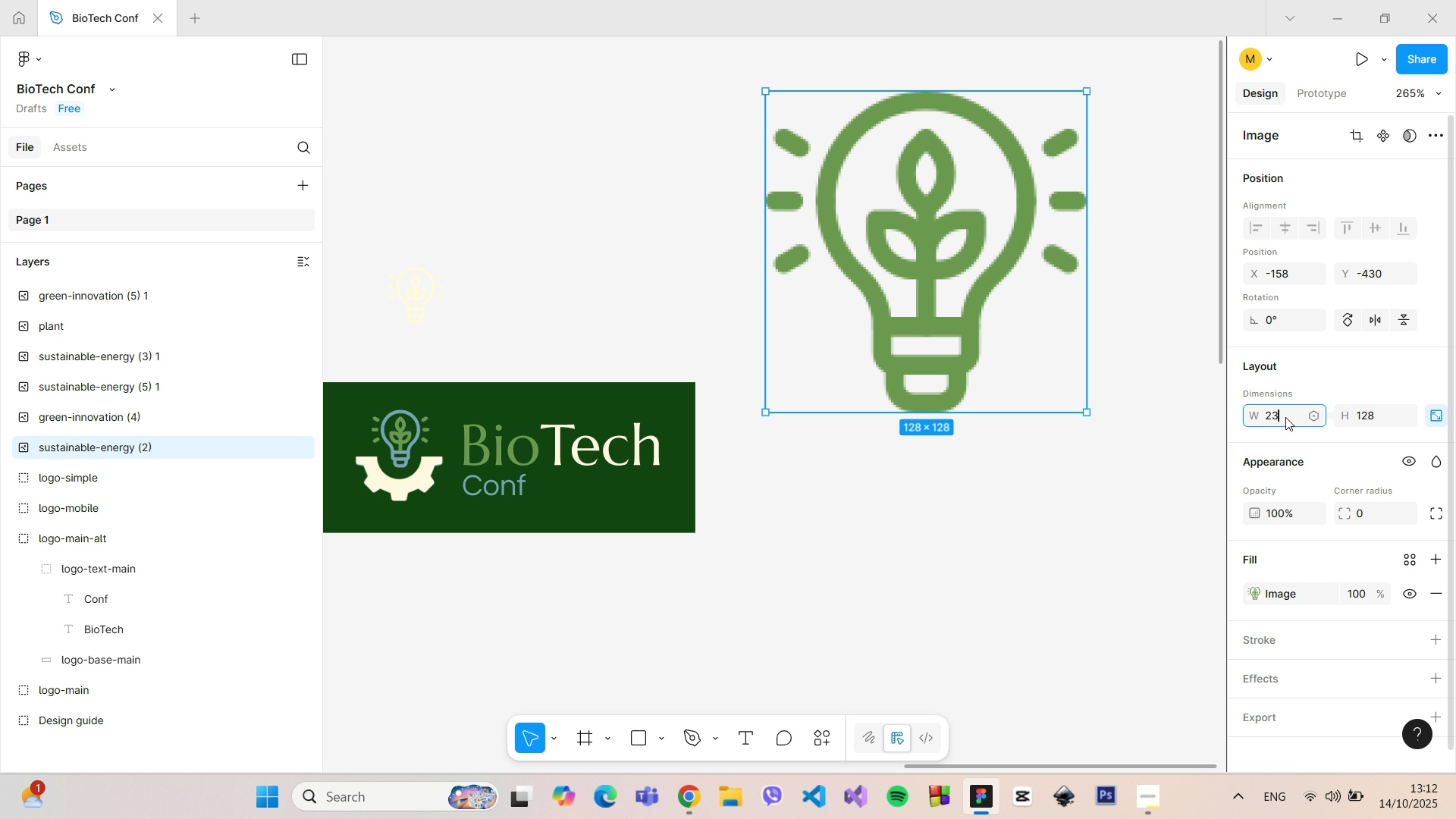 
key(Enter)
 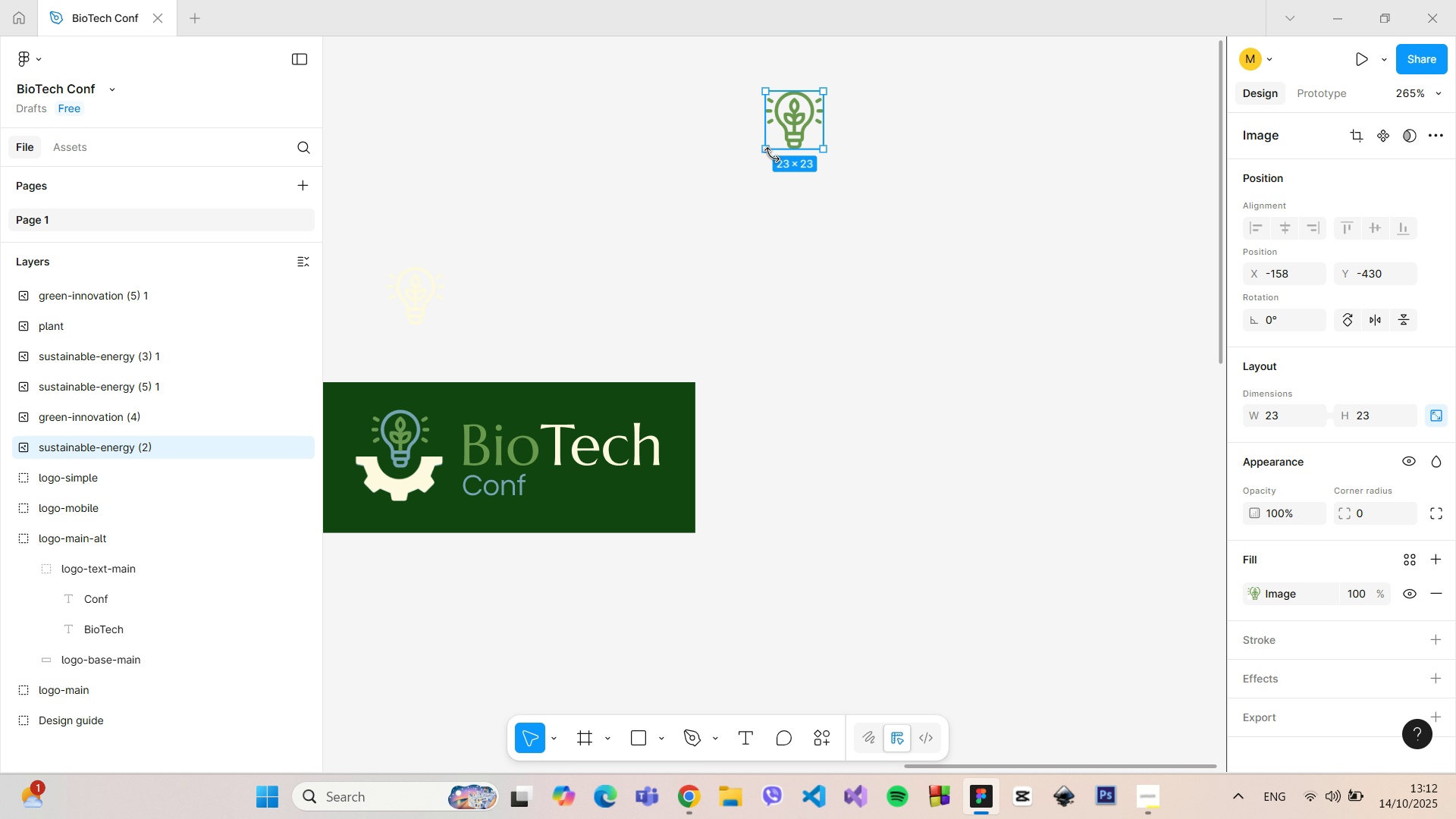 
left_click_drag(start_coordinate=[798, 130], to_coordinate=[403, 450])
 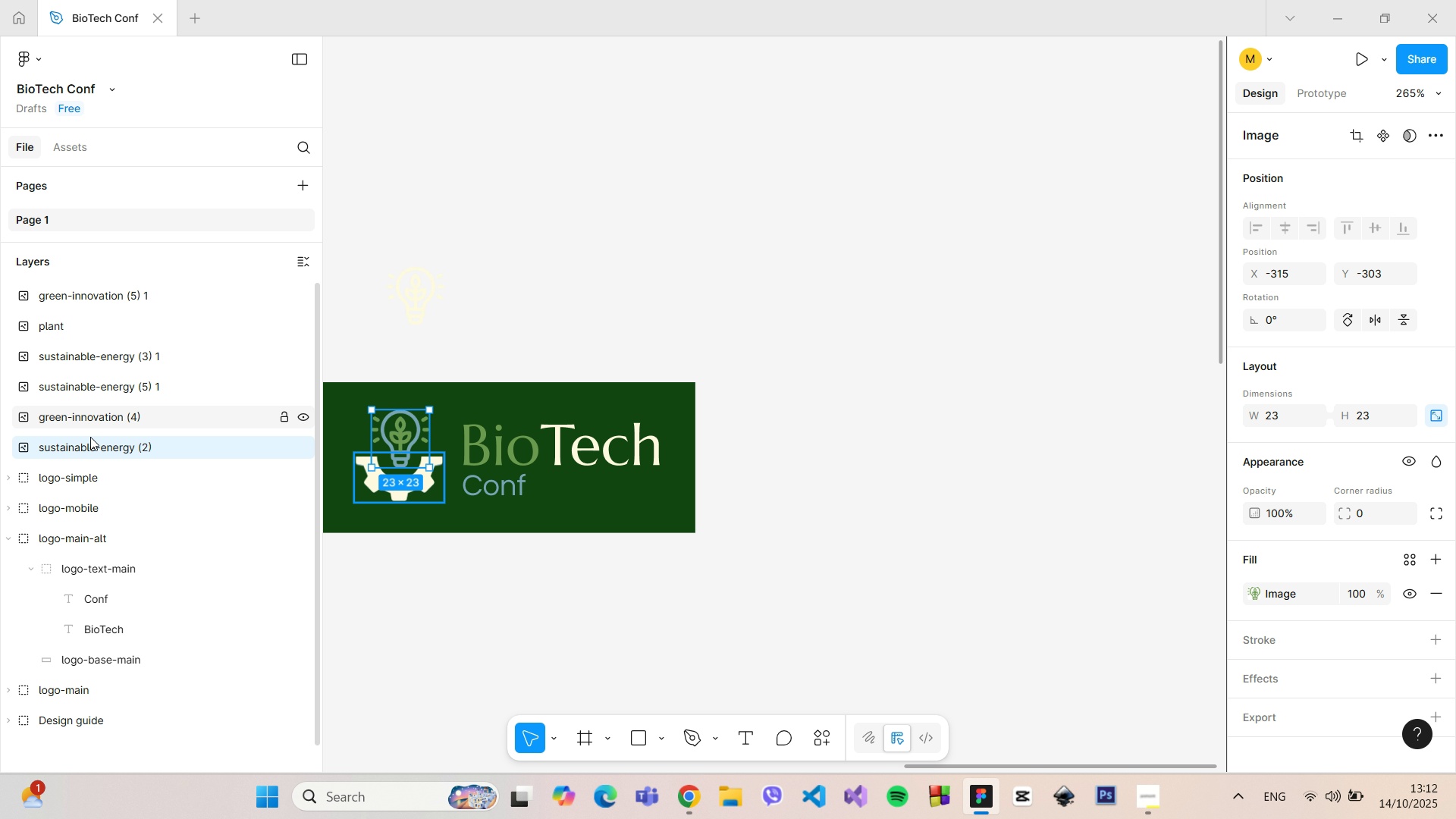 
left_click_drag(start_coordinate=[90, 448], to_coordinate=[89, 290])
 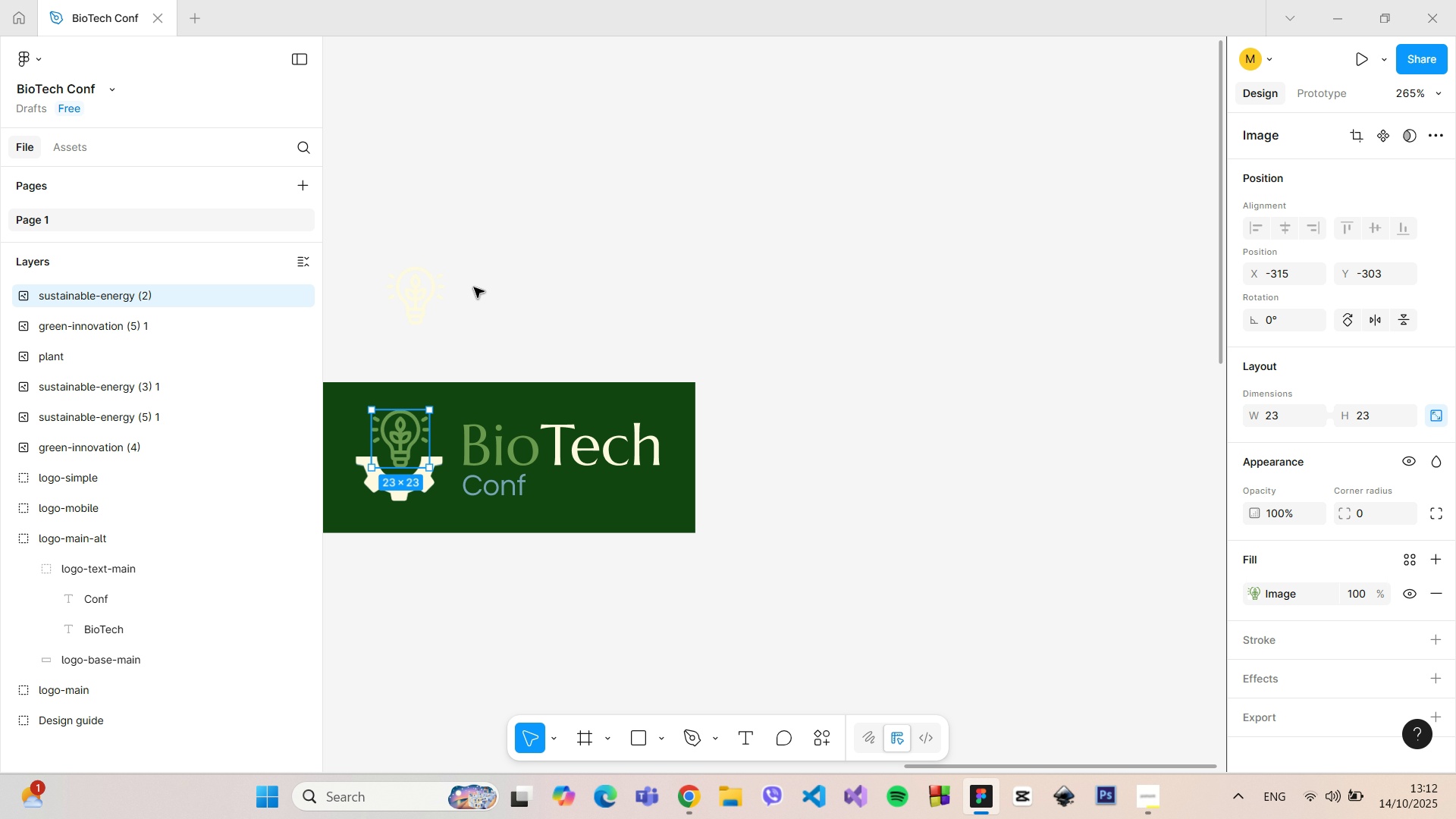 
left_click([474, 287])
 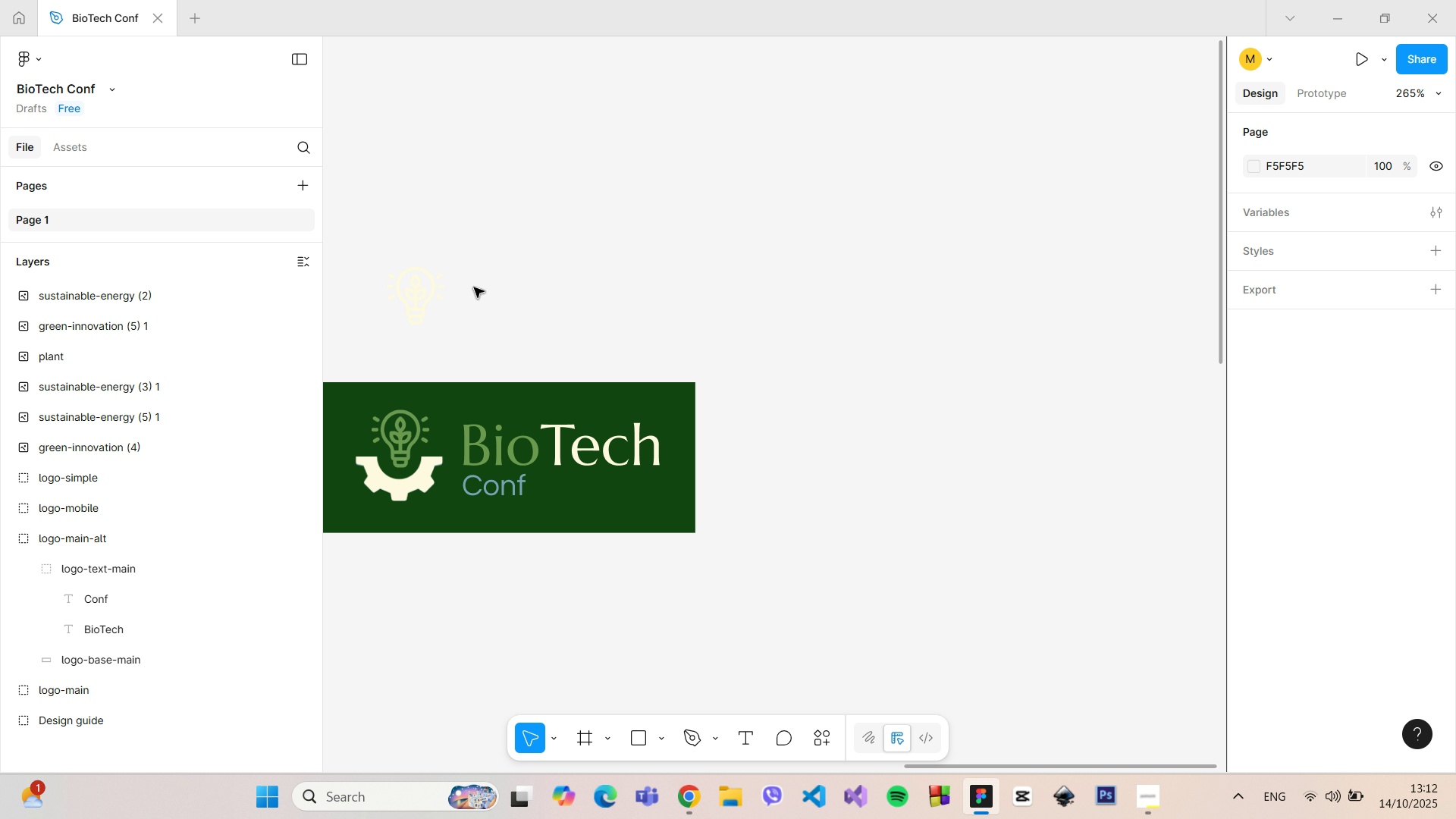 
scroll: coordinate [474, 287], scroll_direction: down, amount: 4.0
 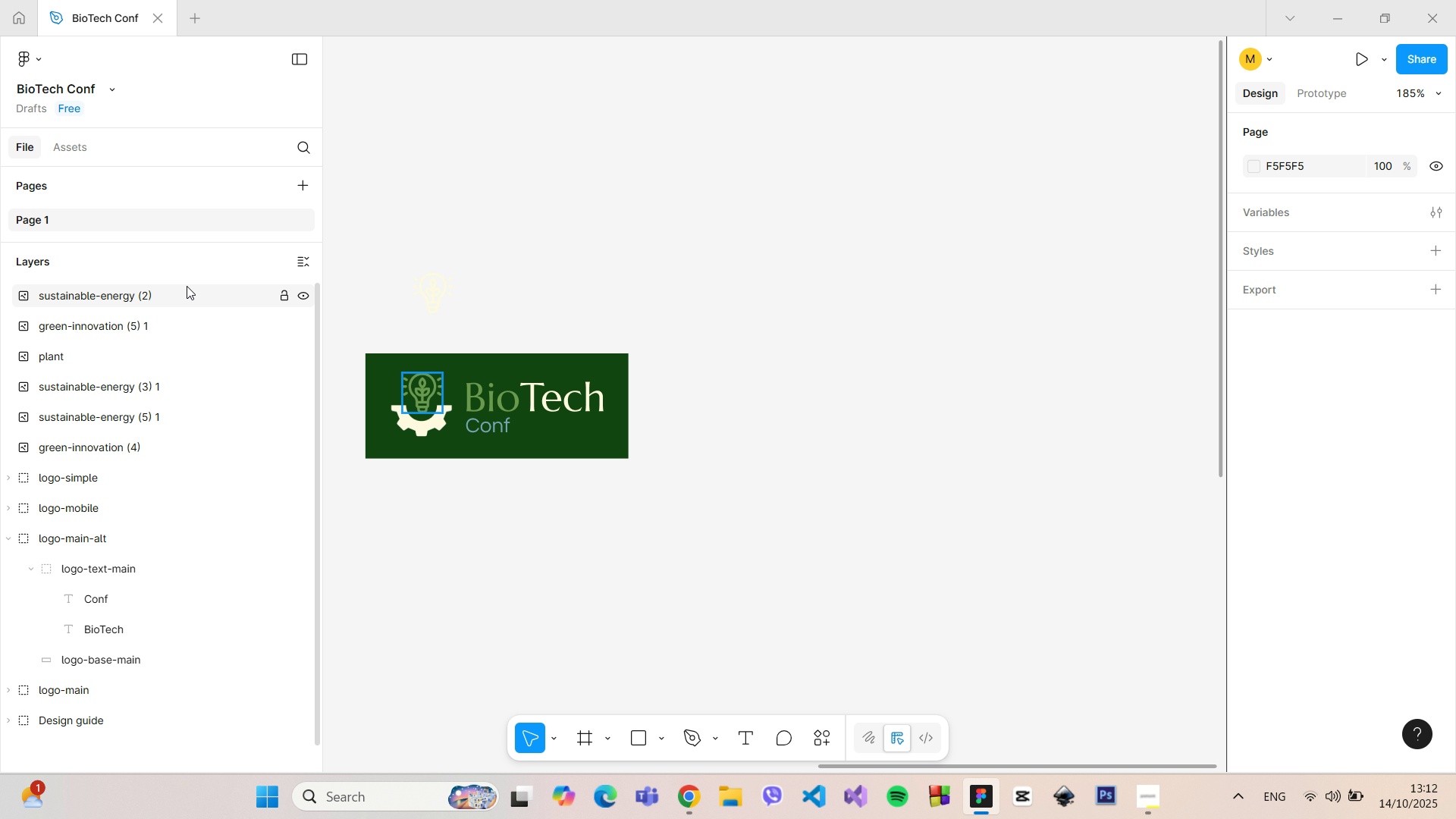 
left_click([186, 286])
 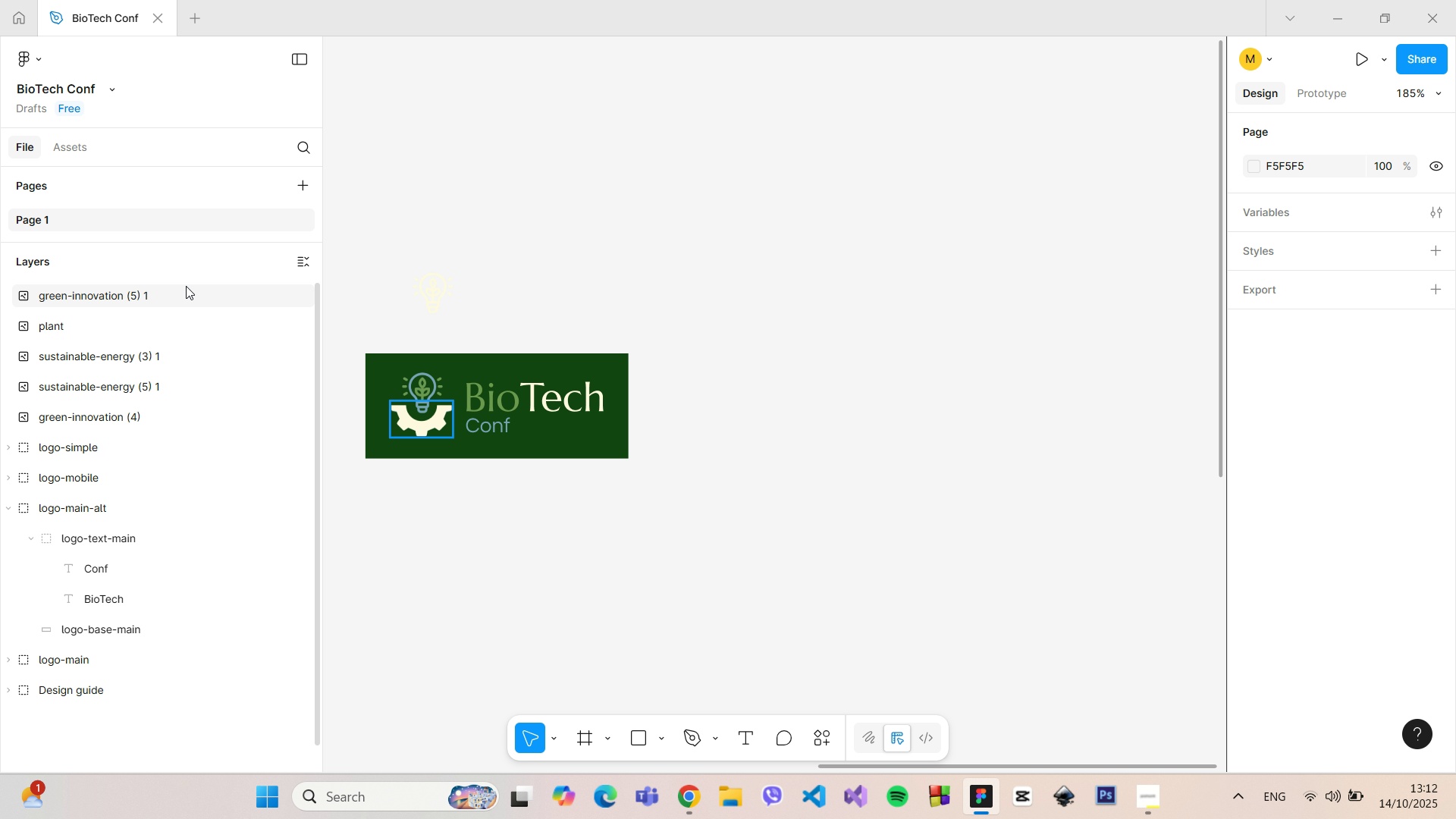 
key(Backspace)
 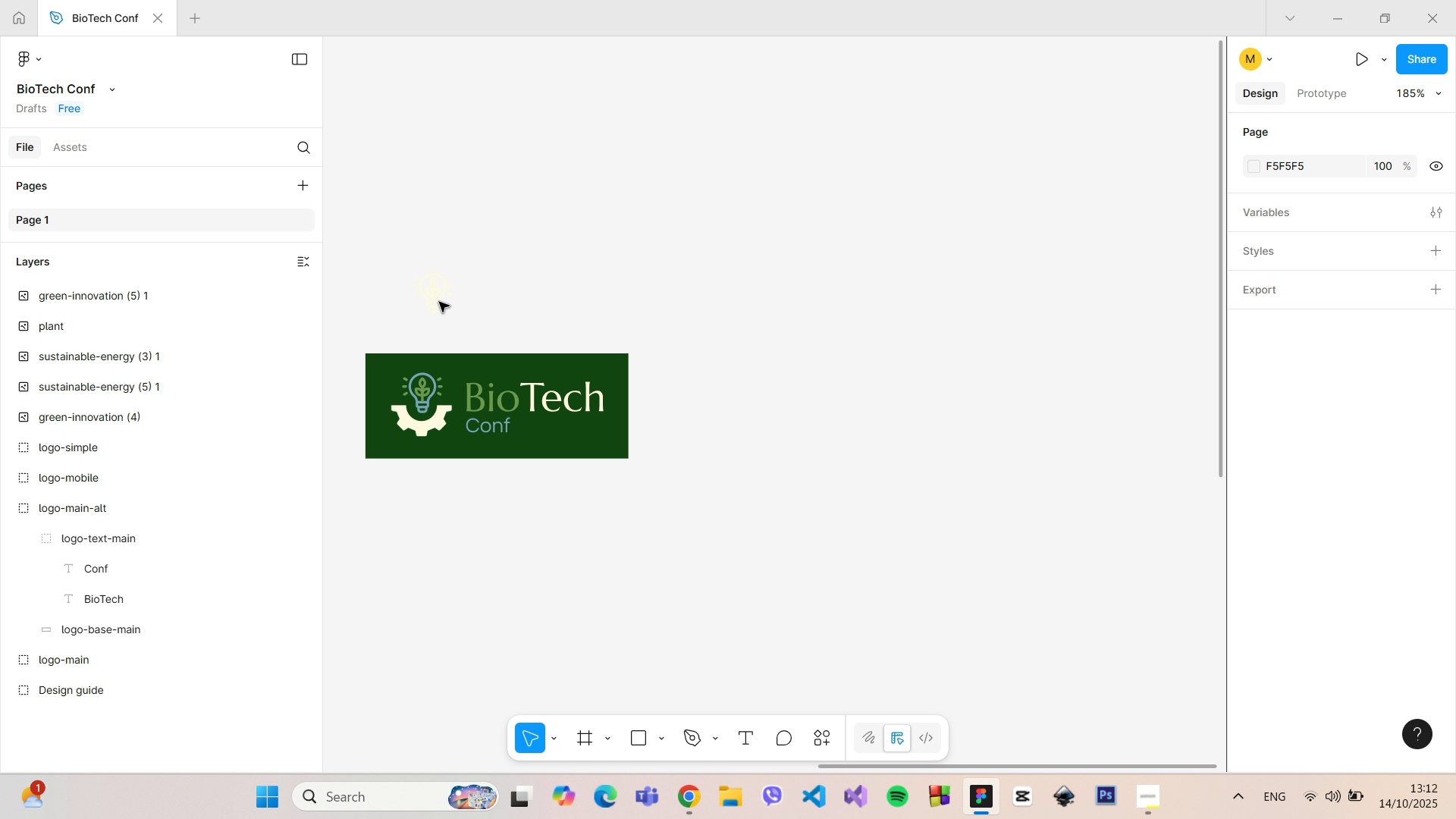 
left_click([463, 298])
 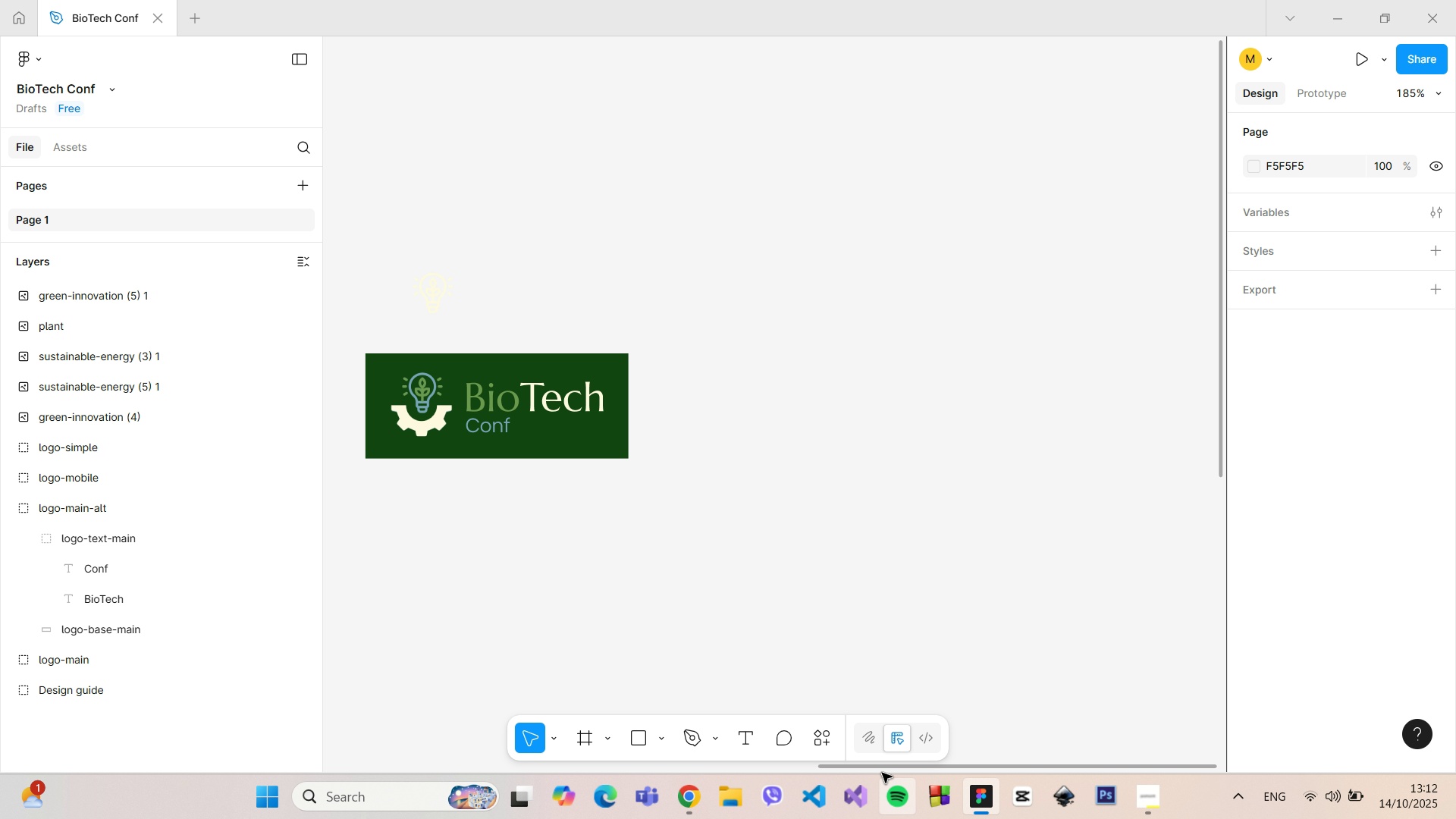 
left_click_drag(start_coordinate=[880, 768], to_coordinate=[759, 744])
 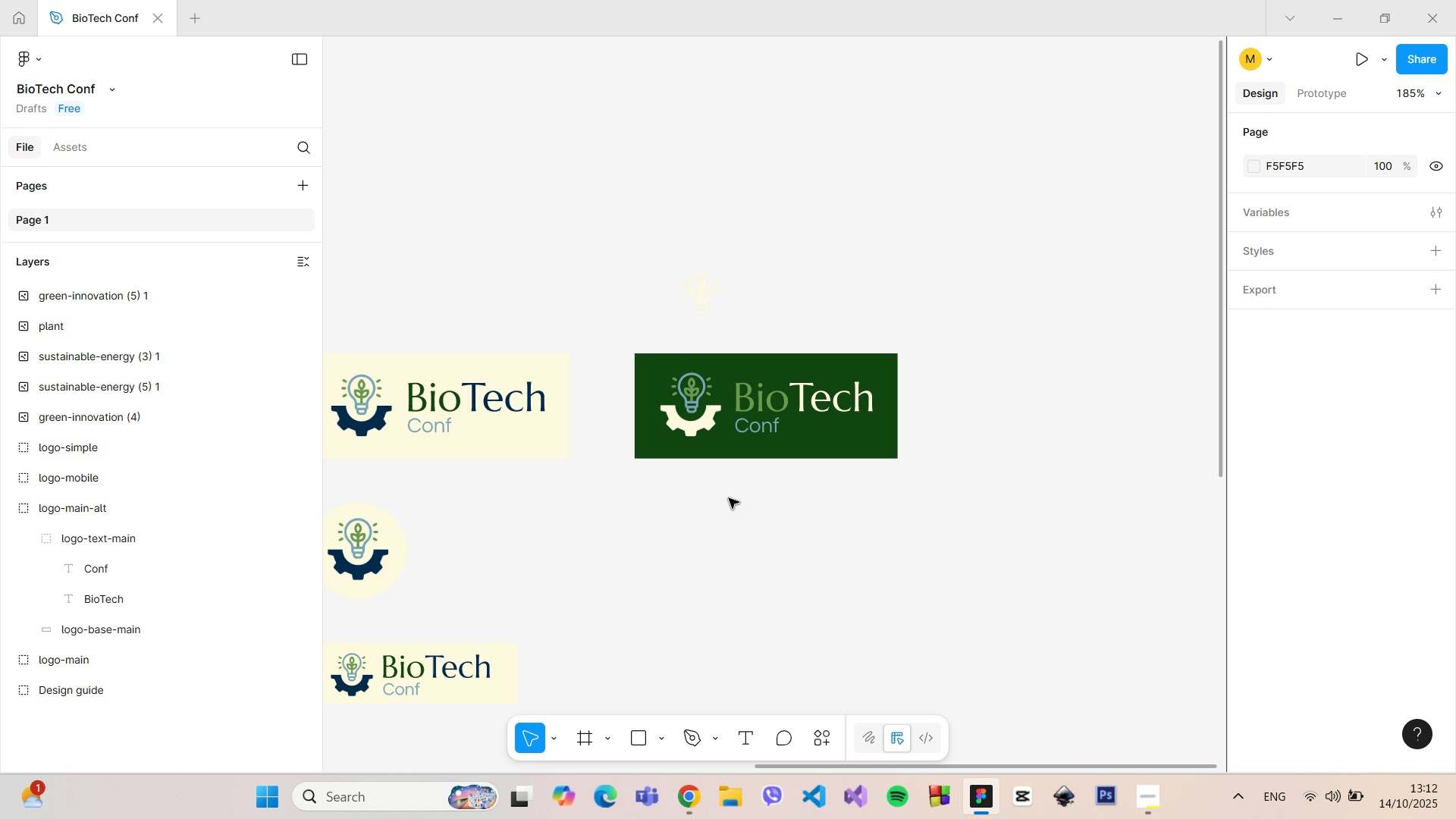 
scroll: coordinate [729, 498], scroll_direction: up, amount: 4.0
 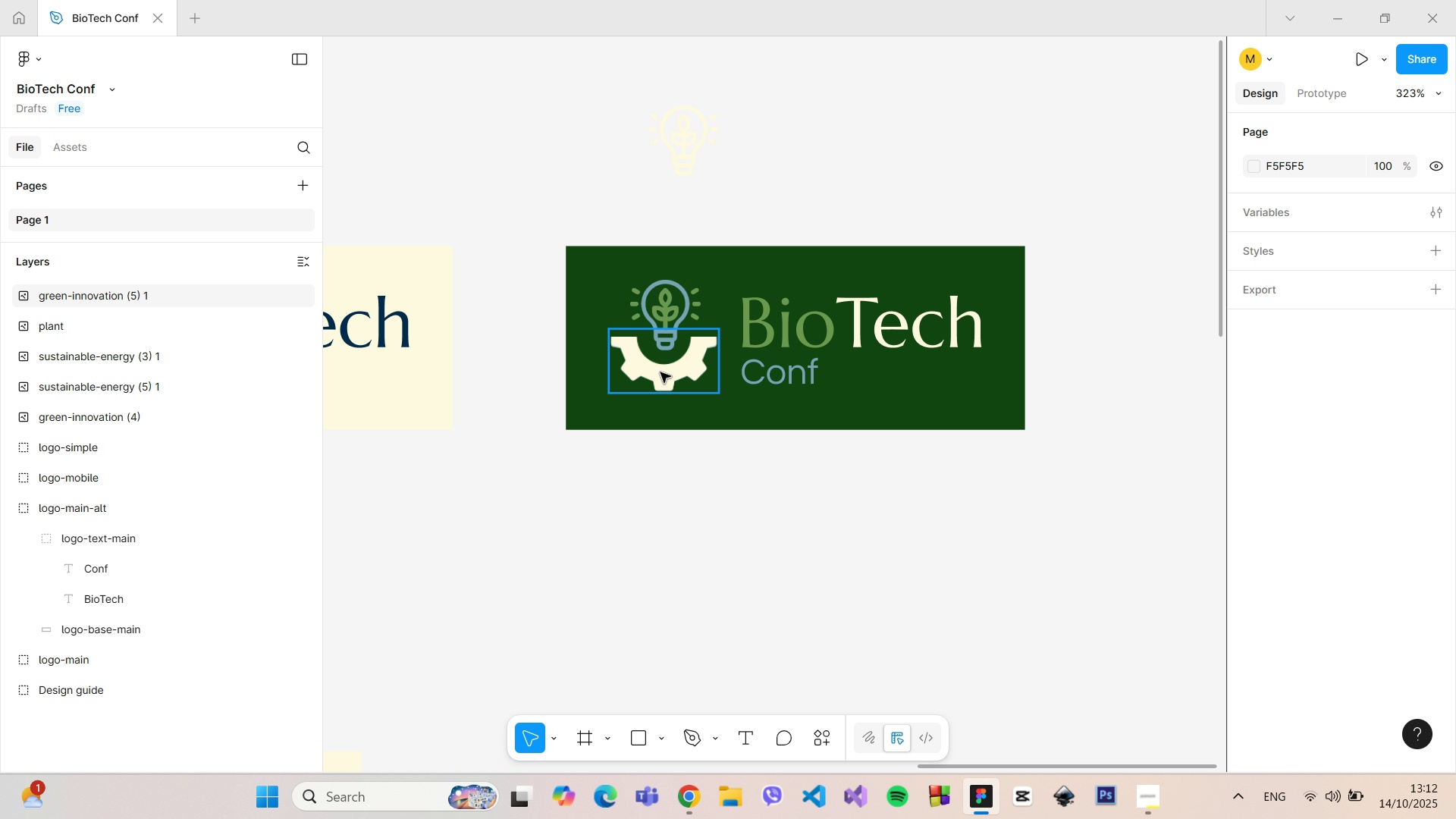 
left_click([661, 372])
 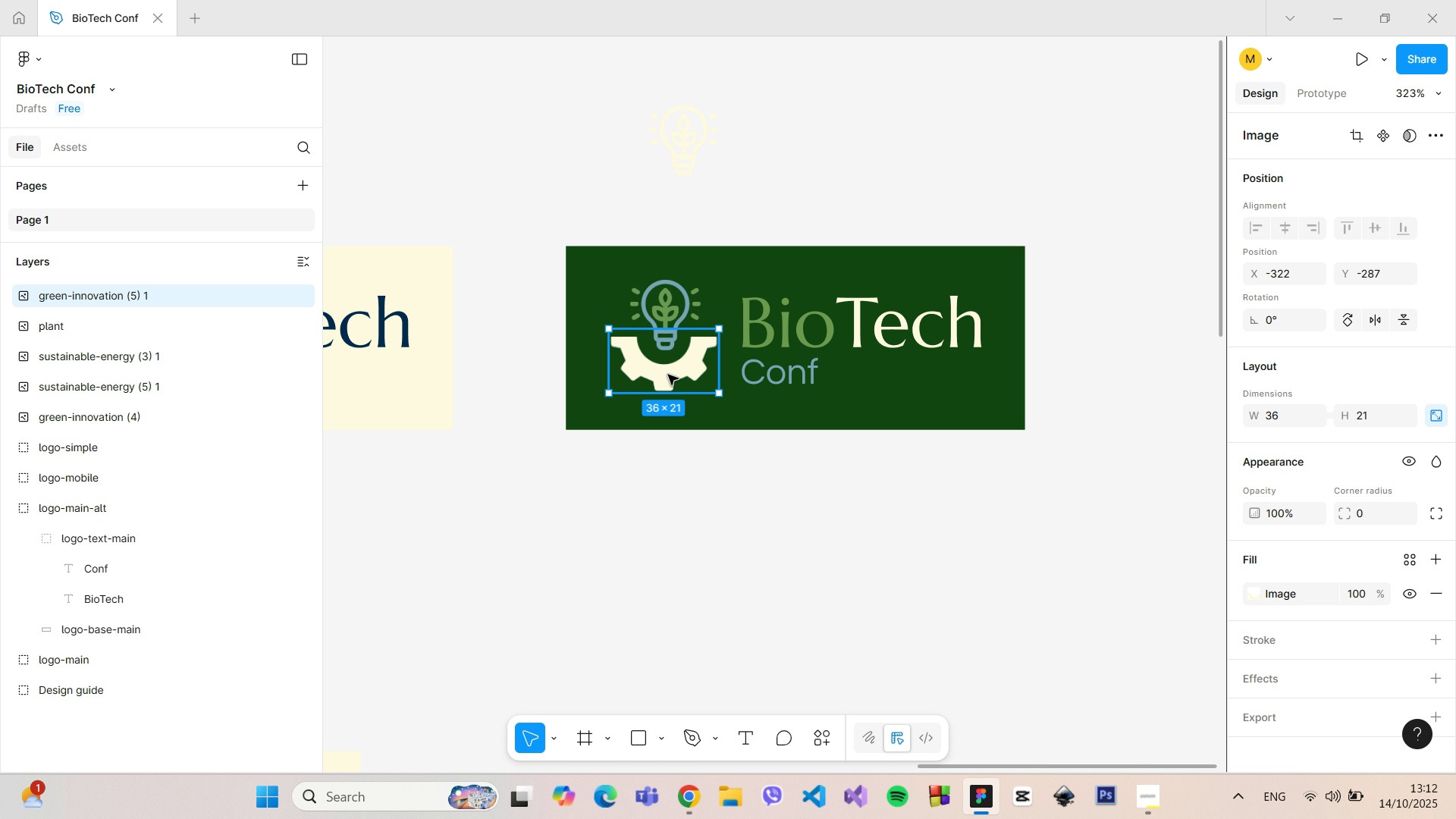 
left_click_drag(start_coordinate=[668, 376], to_coordinate=[655, 556])
 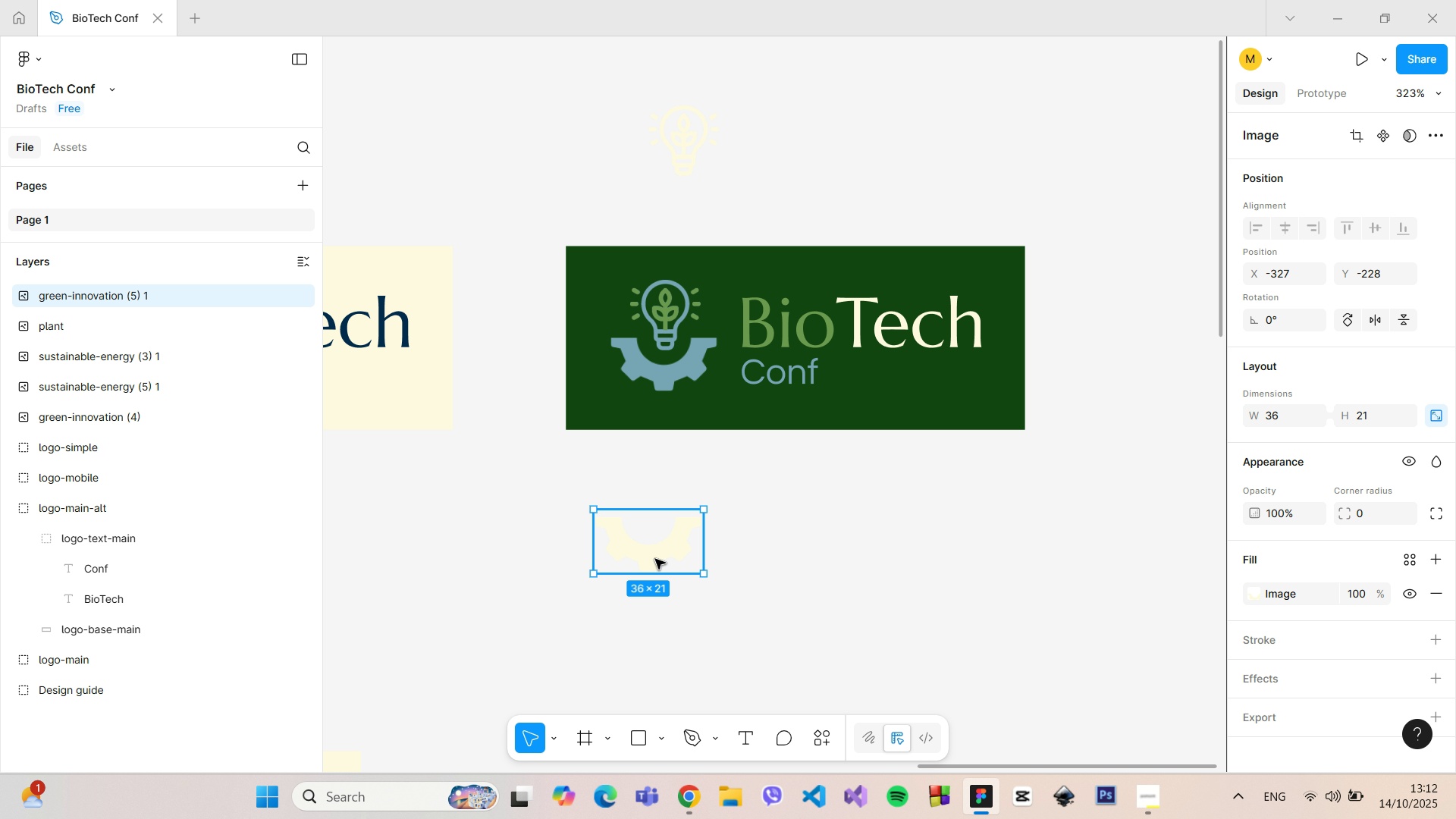 
key(Backspace)
 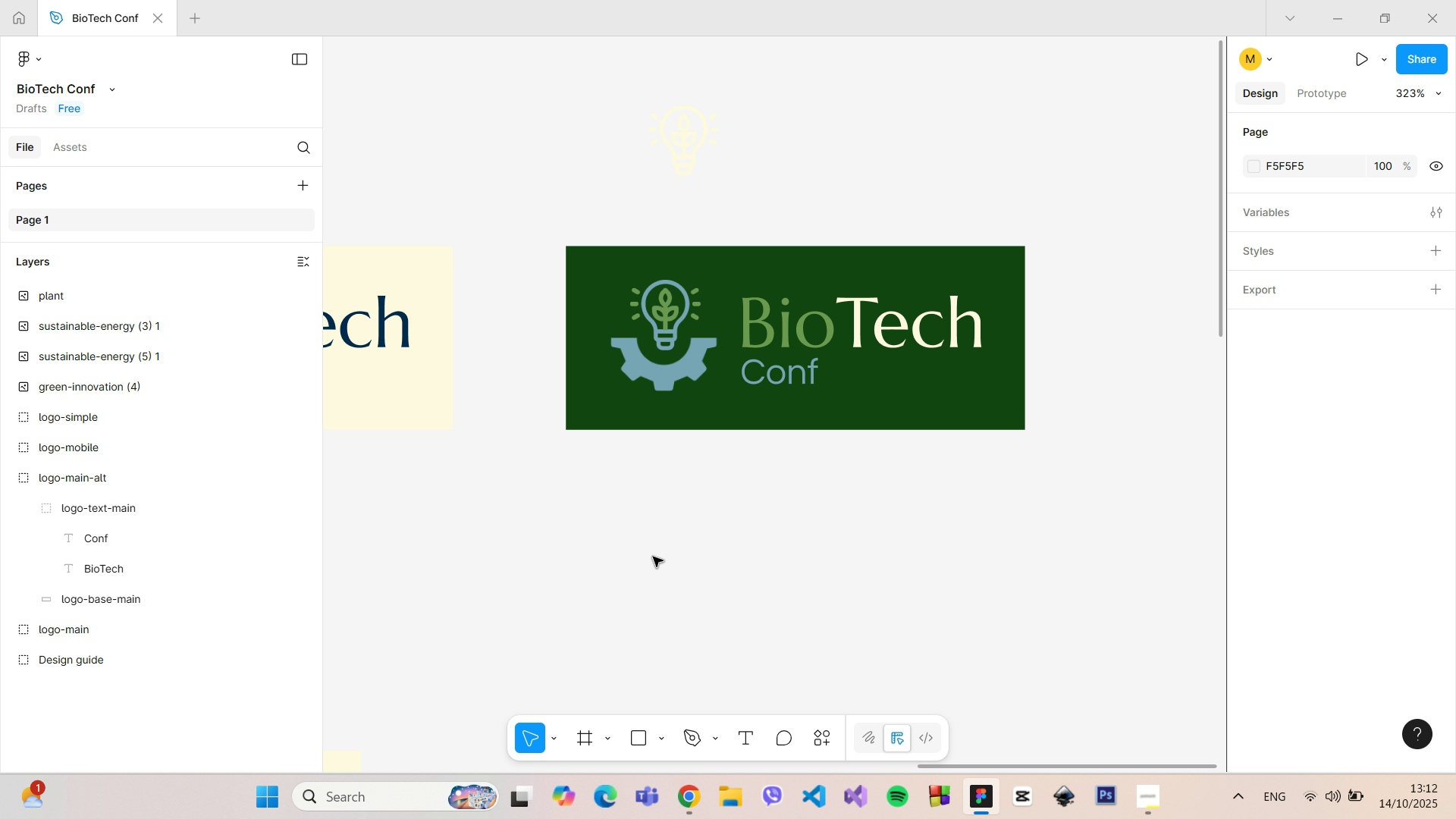 
scroll: coordinate [655, 551], scroll_direction: down, amount: 2.0
 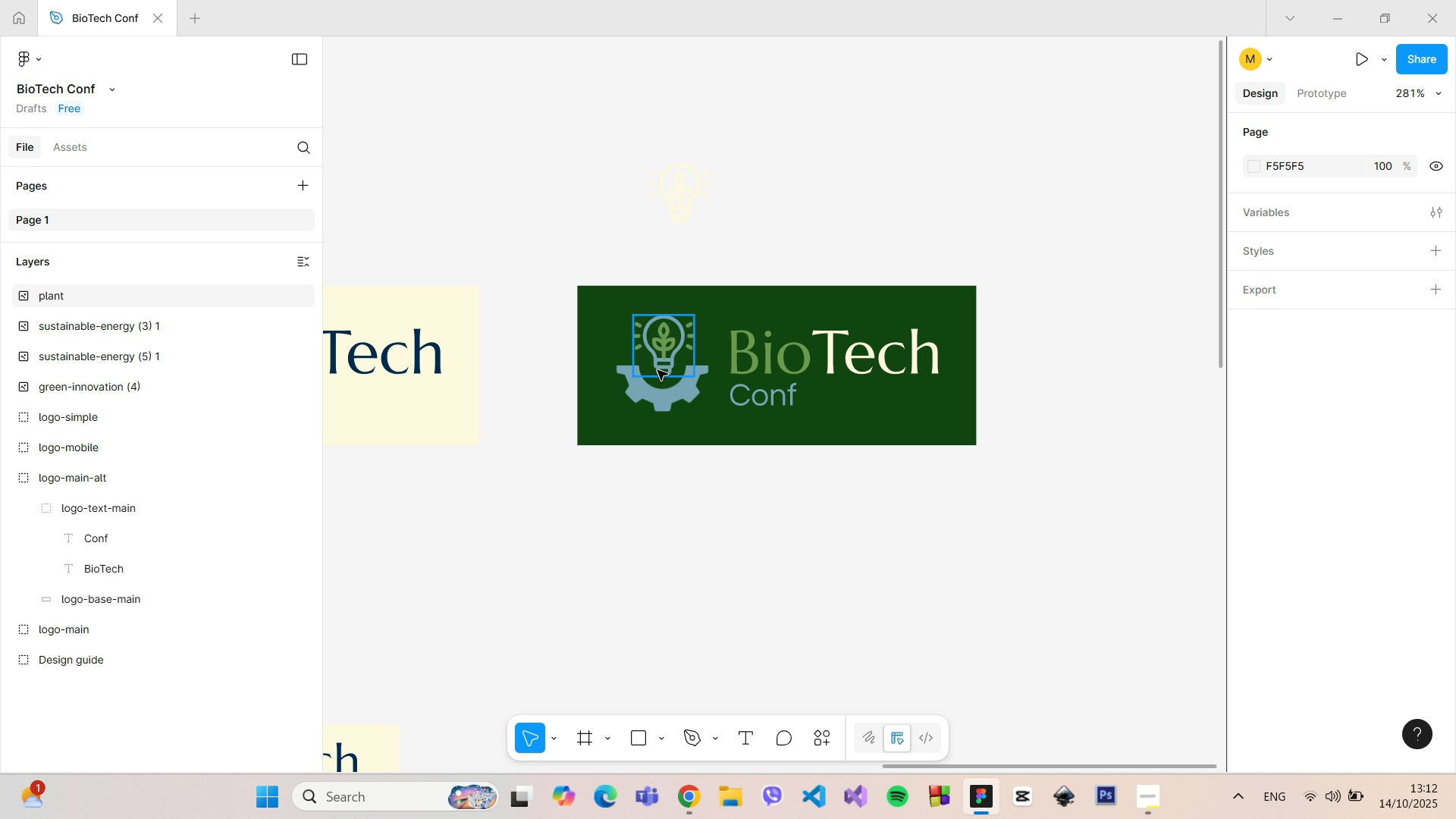 
left_click([657, 370])
 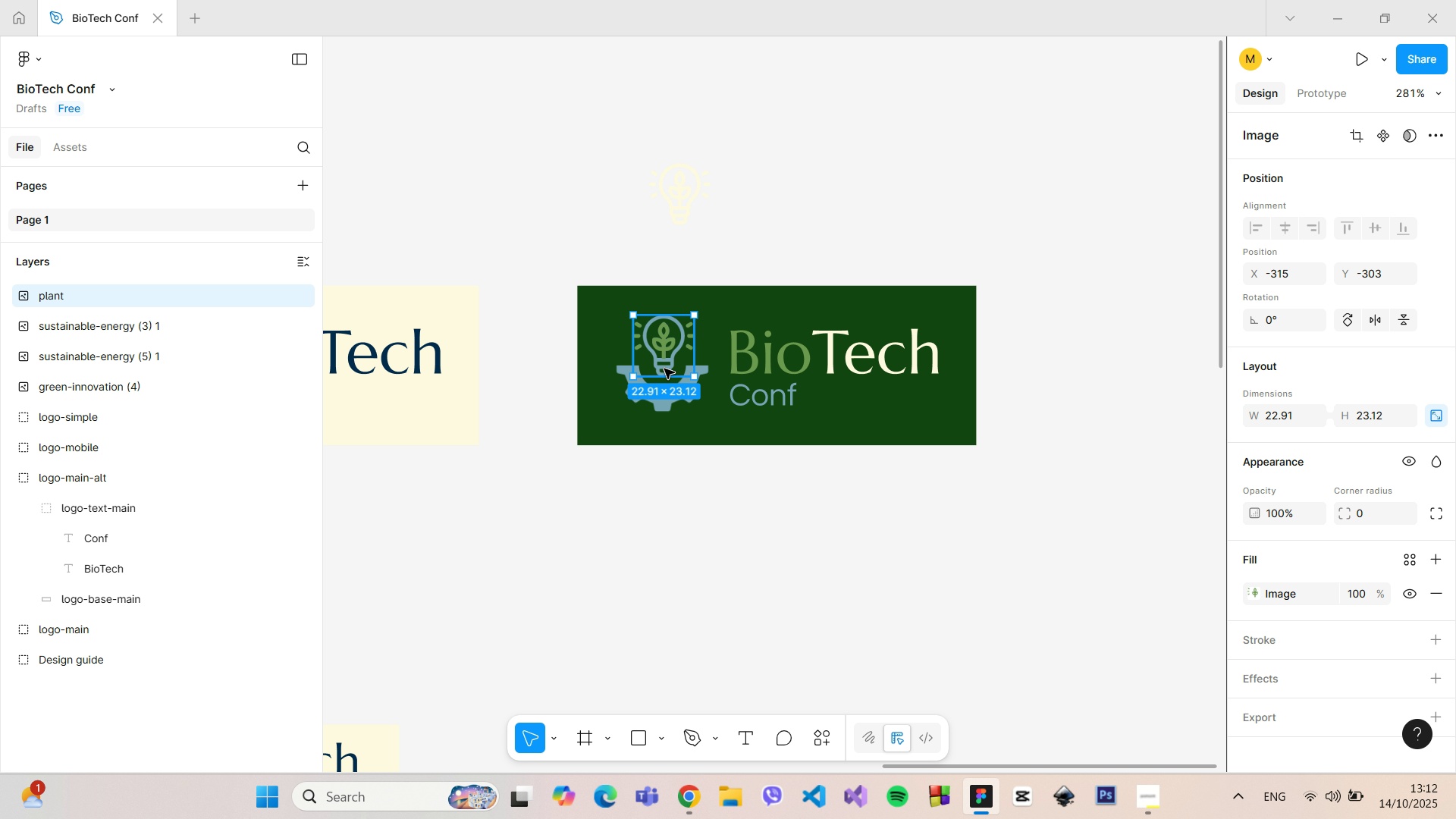 
left_click_drag(start_coordinate=[664, 369], to_coordinate=[662, 415])
 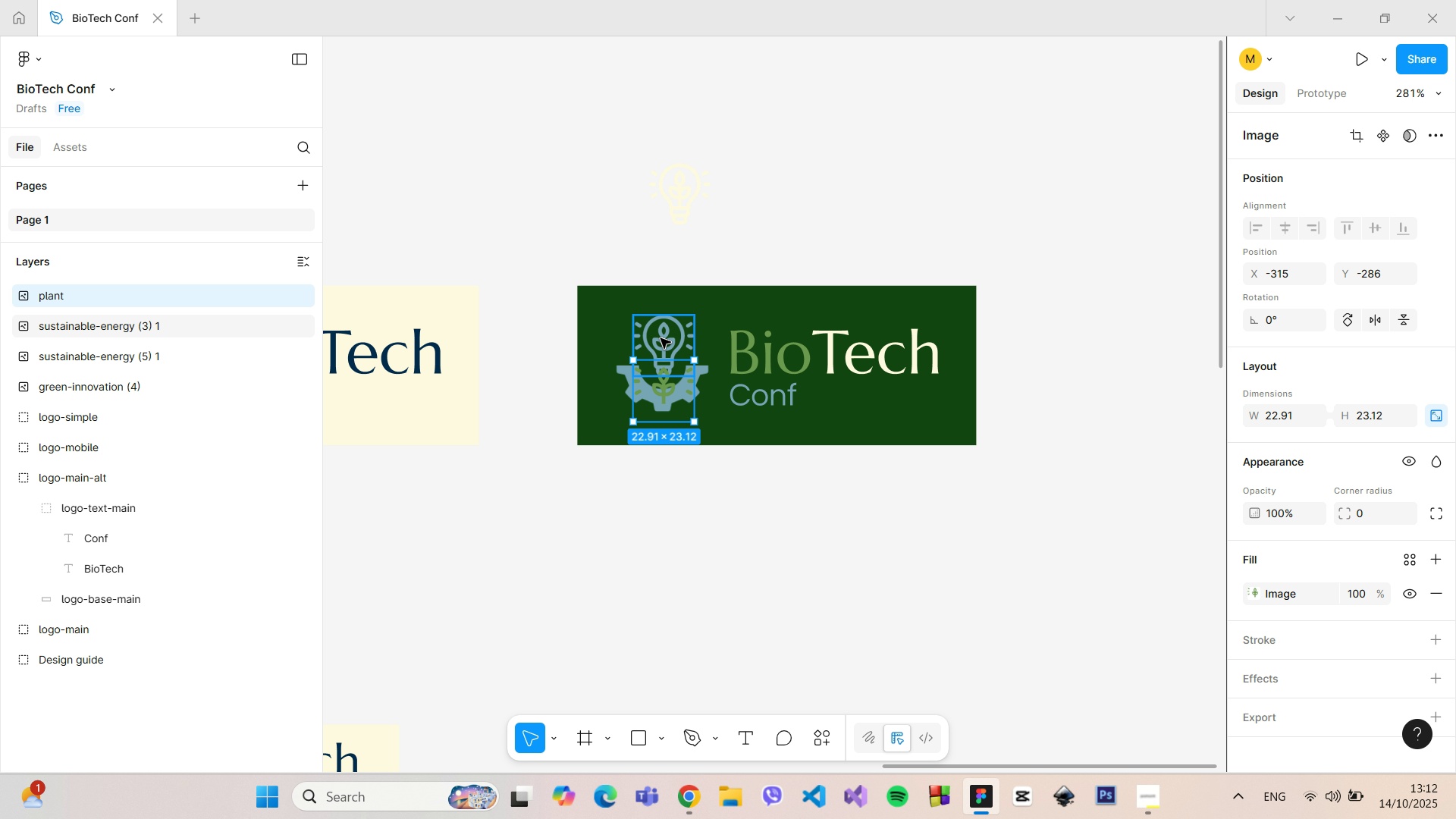 
left_click([661, 338])
 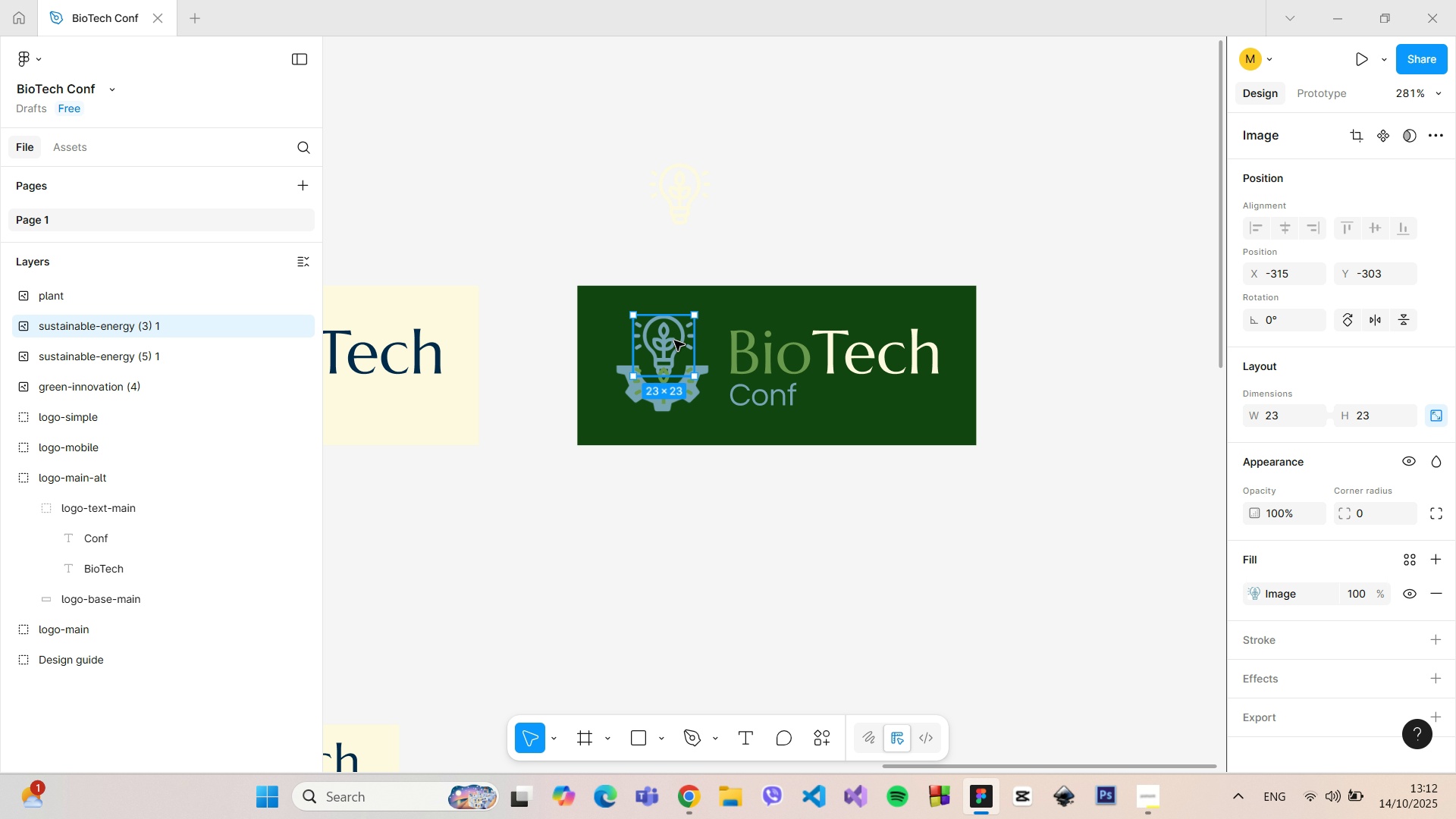 
left_click_drag(start_coordinate=[674, 340], to_coordinate=[723, 530])
 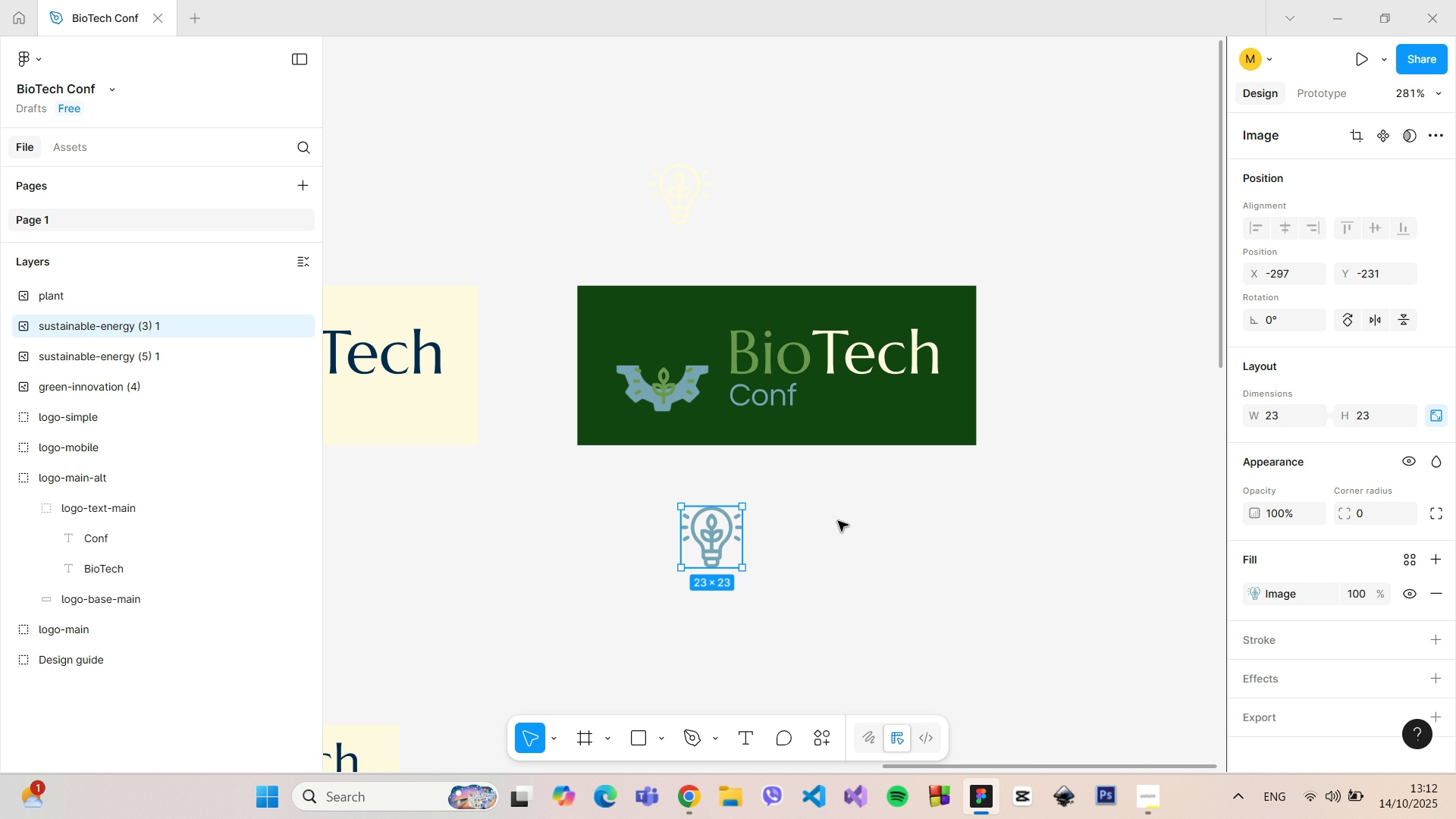 
scroll: coordinate [1110, 474], scroll_direction: down, amount: 3.0
 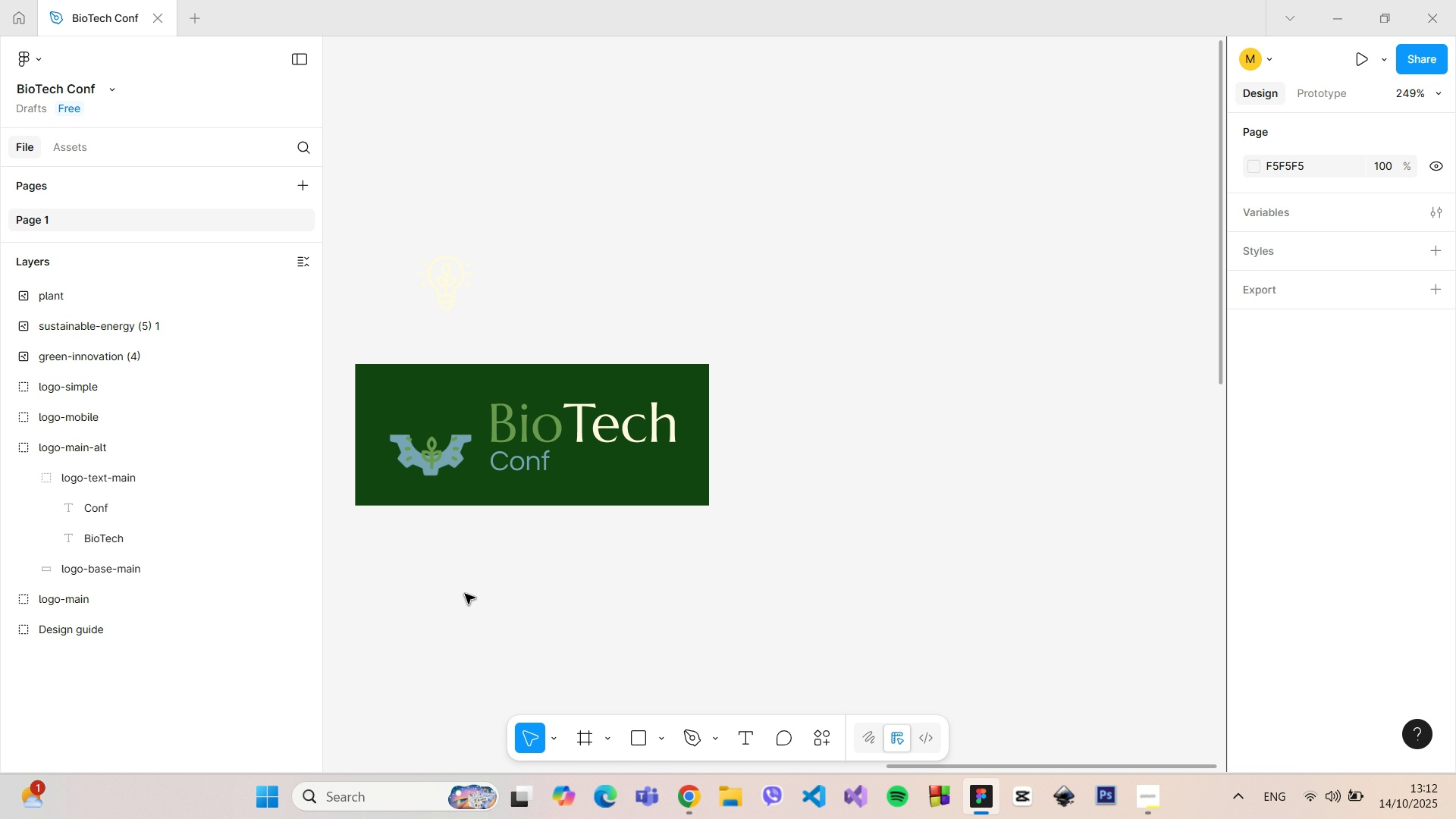 
key(Backspace)
 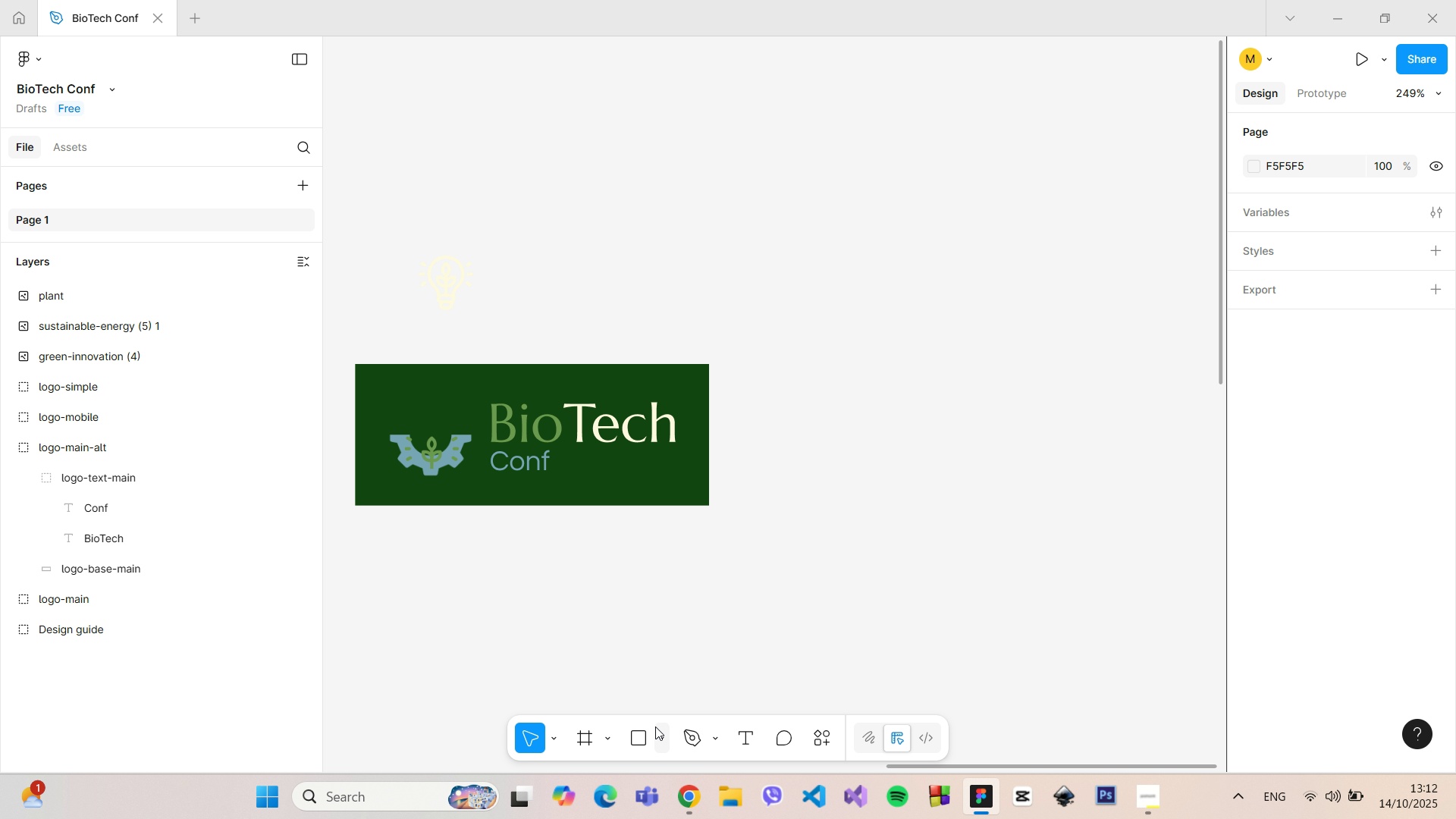 
left_click([655, 728])
 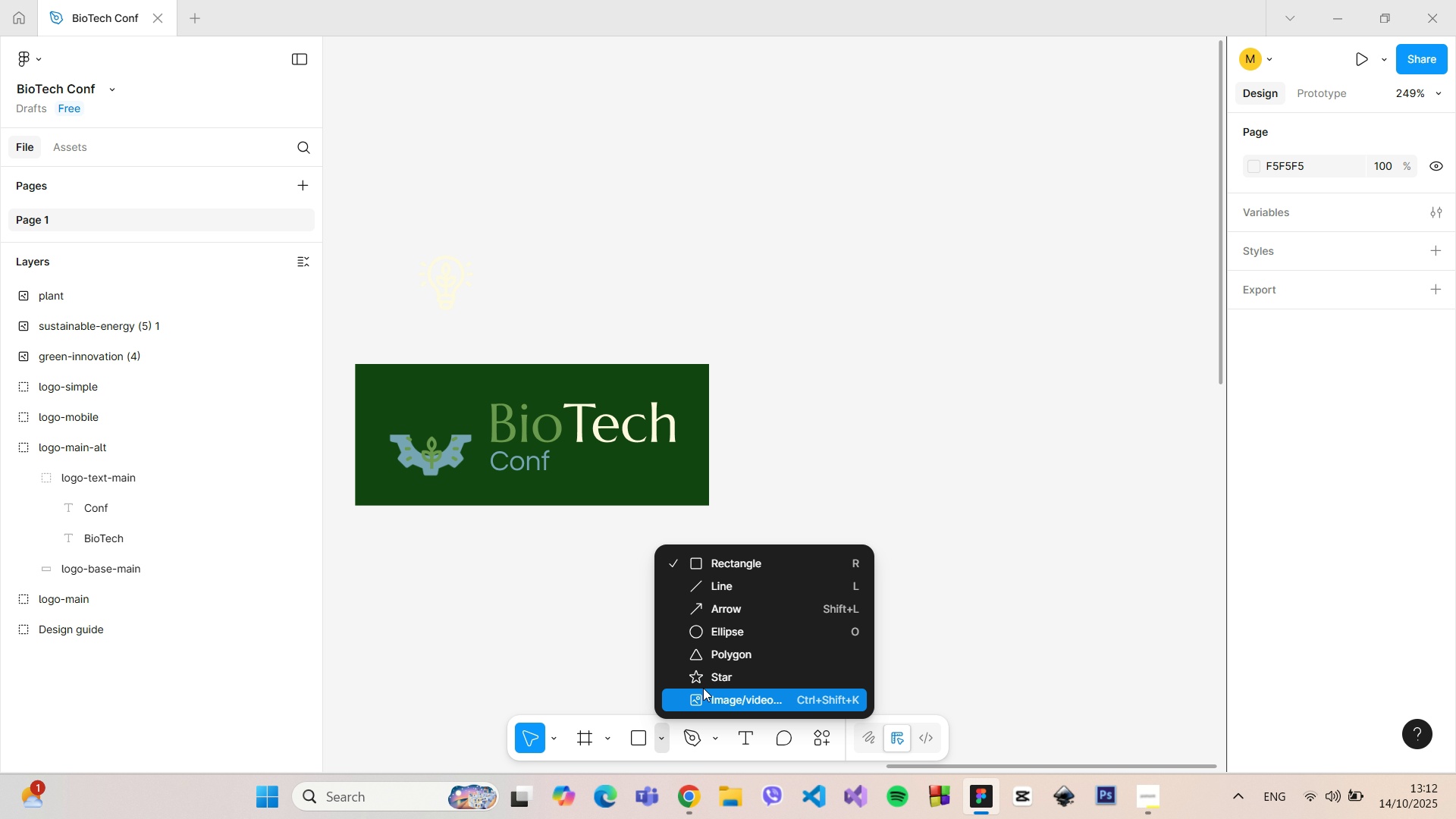 
left_click([704, 691])
 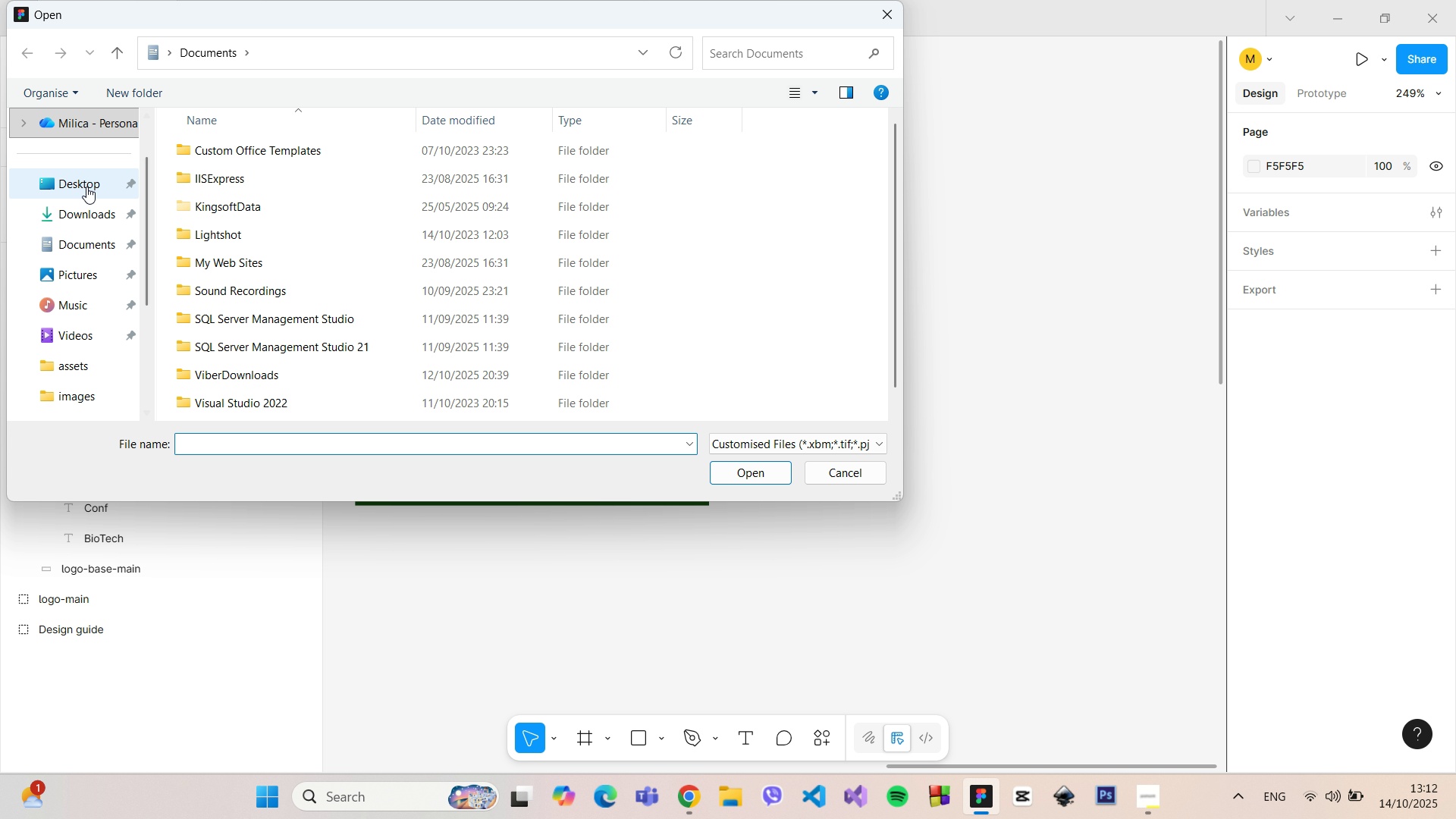 
left_click([68, 212])
 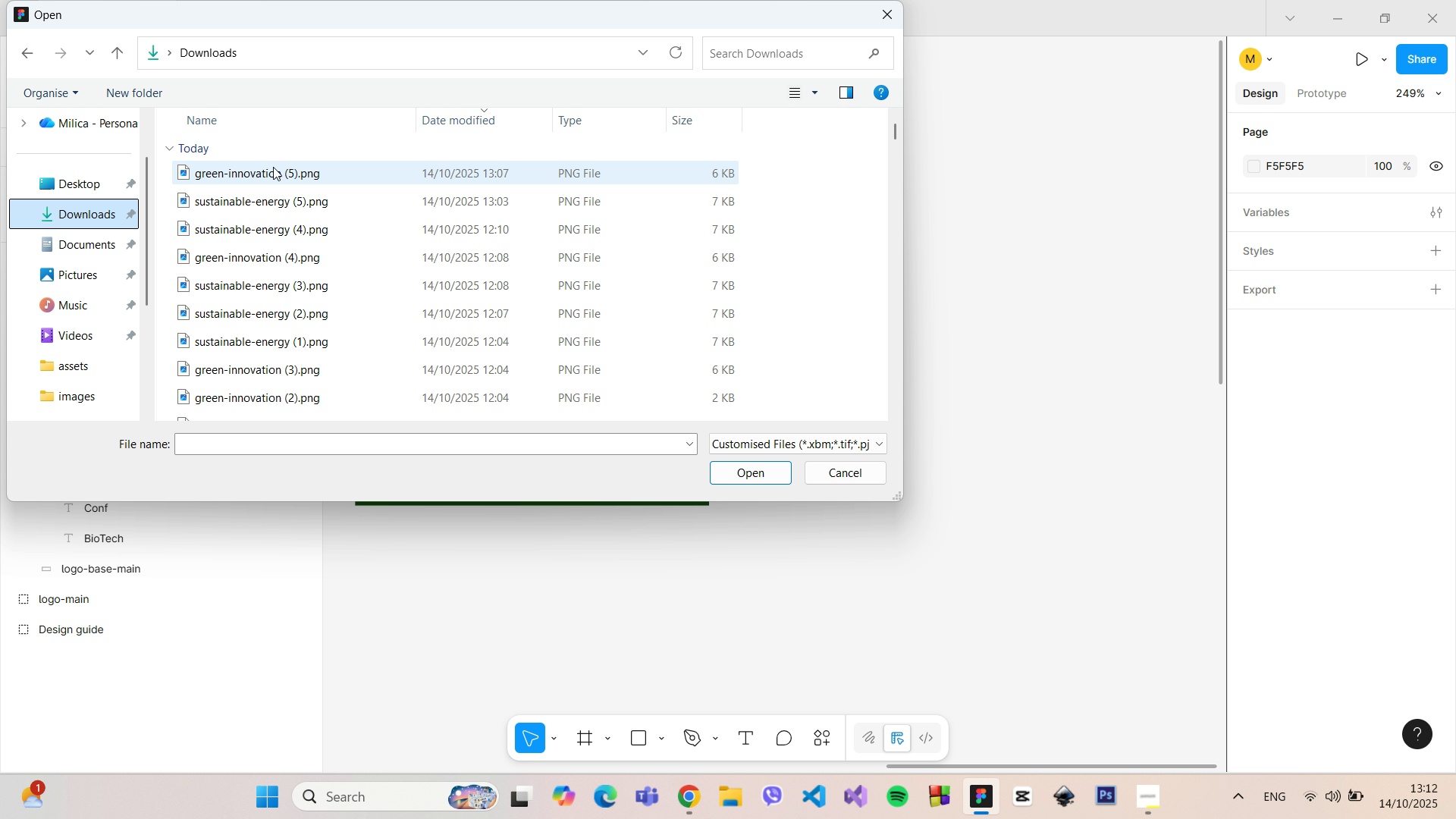 
left_click_drag(start_coordinate=[269, 168], to_coordinate=[306, 176])
 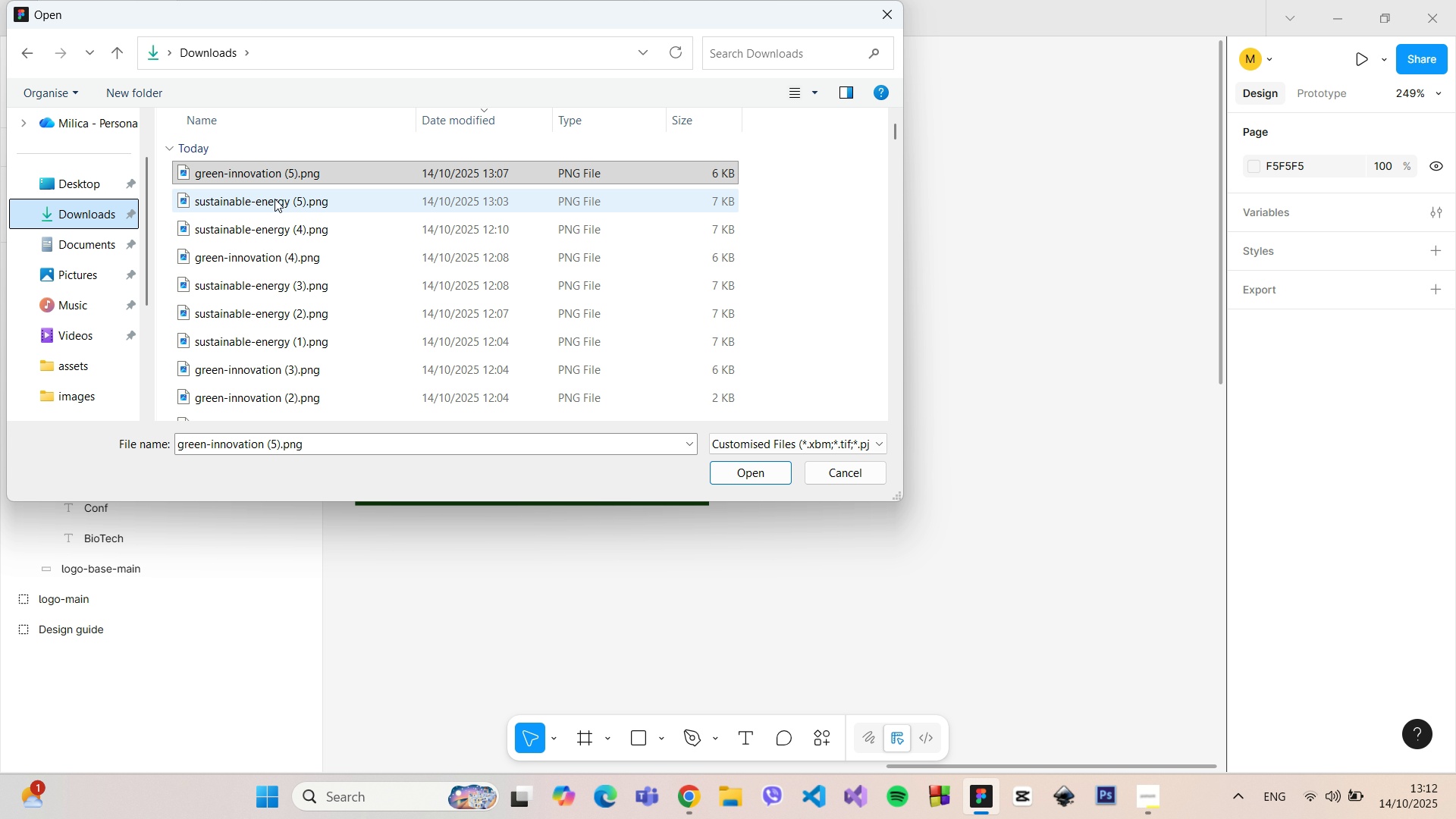 
left_click_drag(start_coordinate=[275, 199], to_coordinate=[962, 377])
 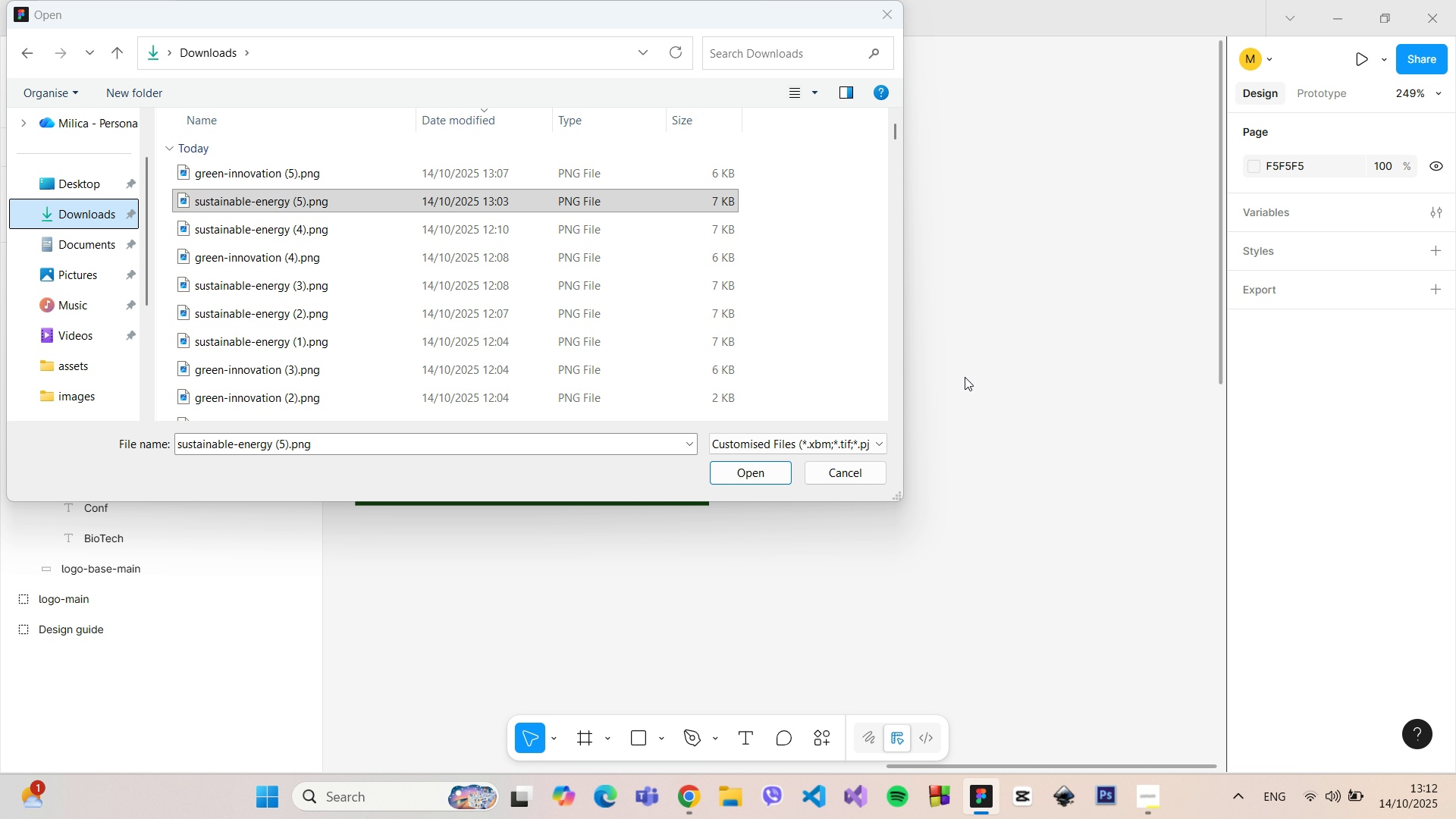 
left_click([965, 377])
 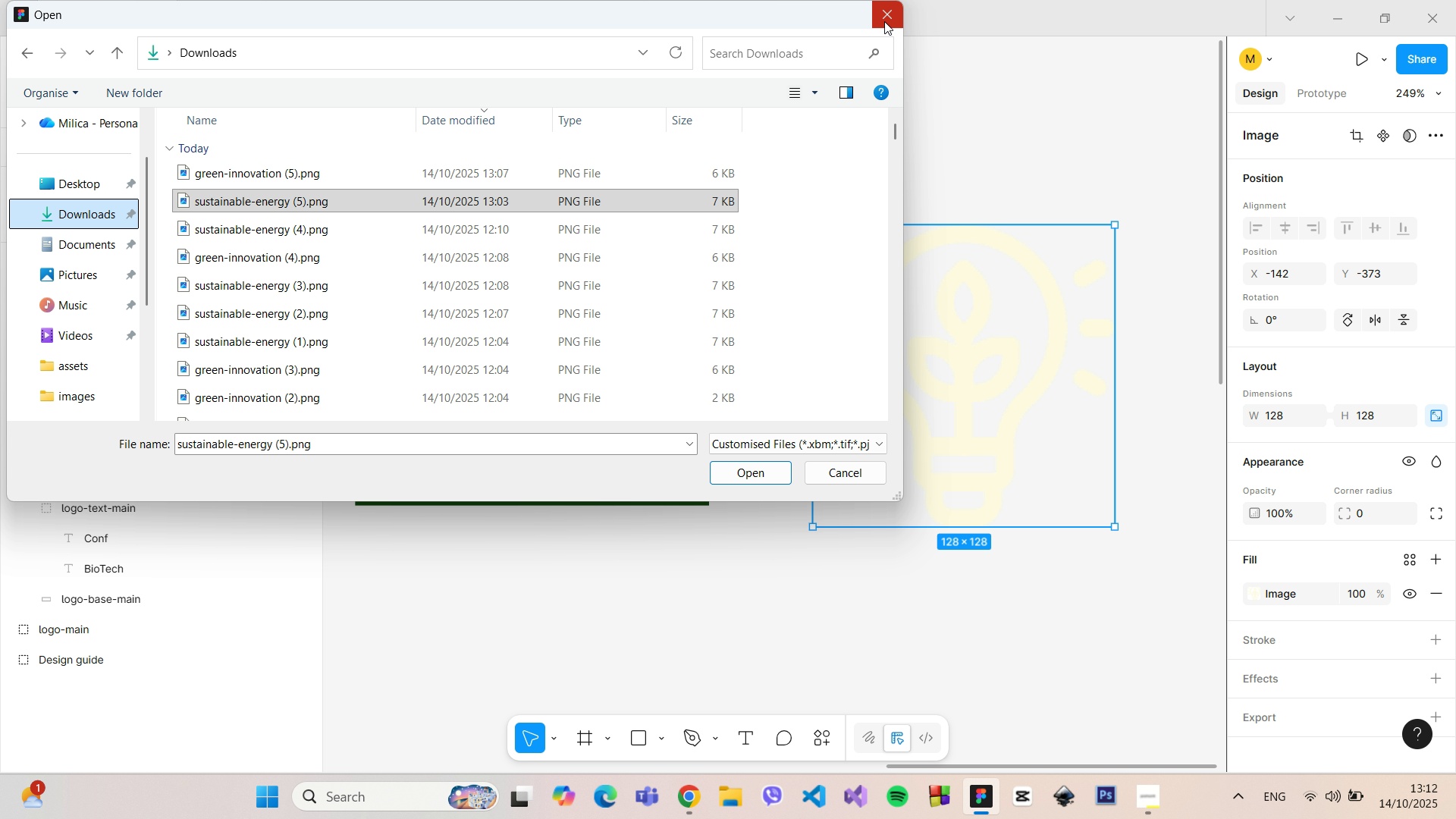 
left_click([885, 22])
 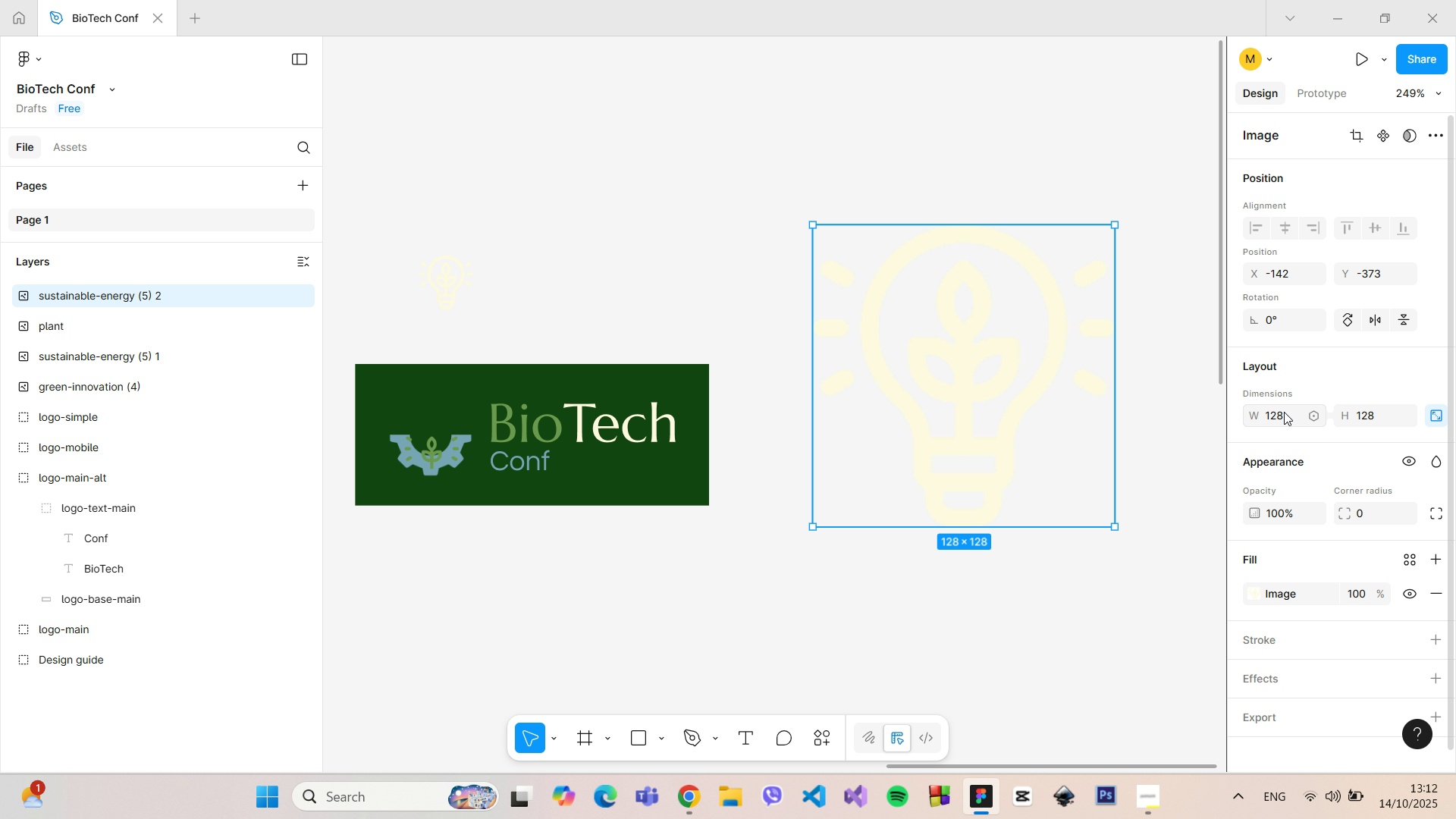 
left_click([1284, 412])
 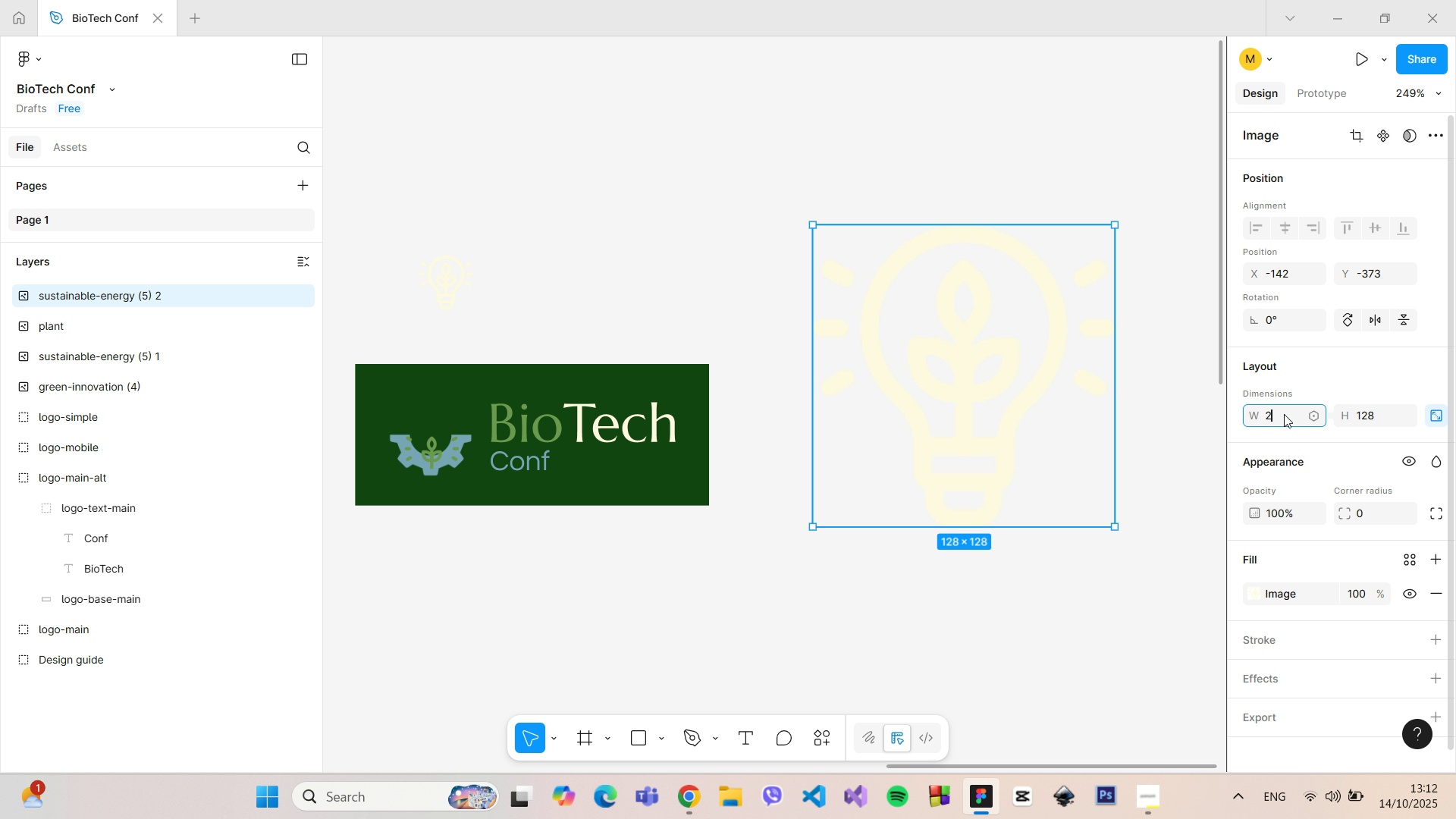 
type(23)
 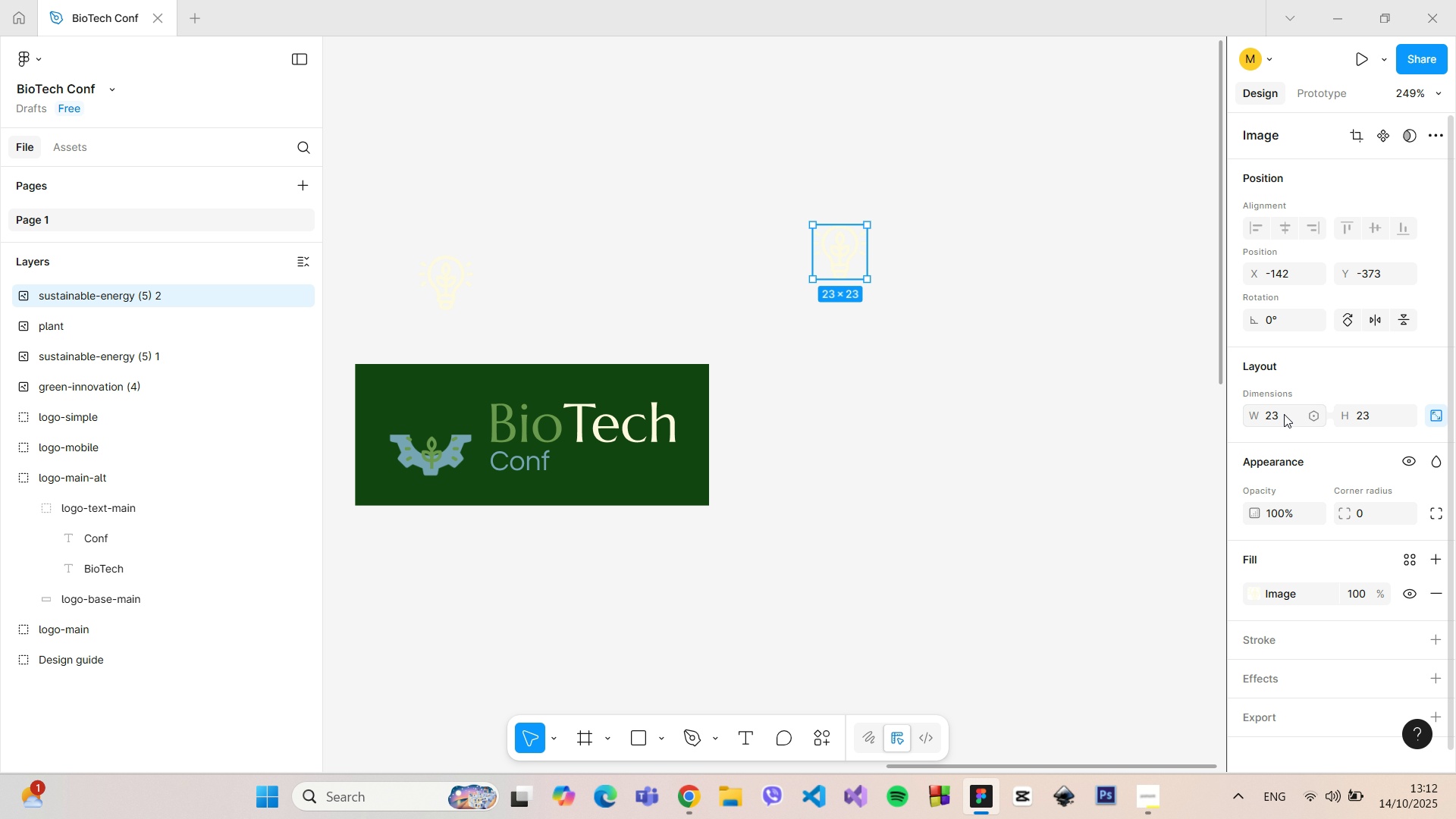 
key(Enter)
 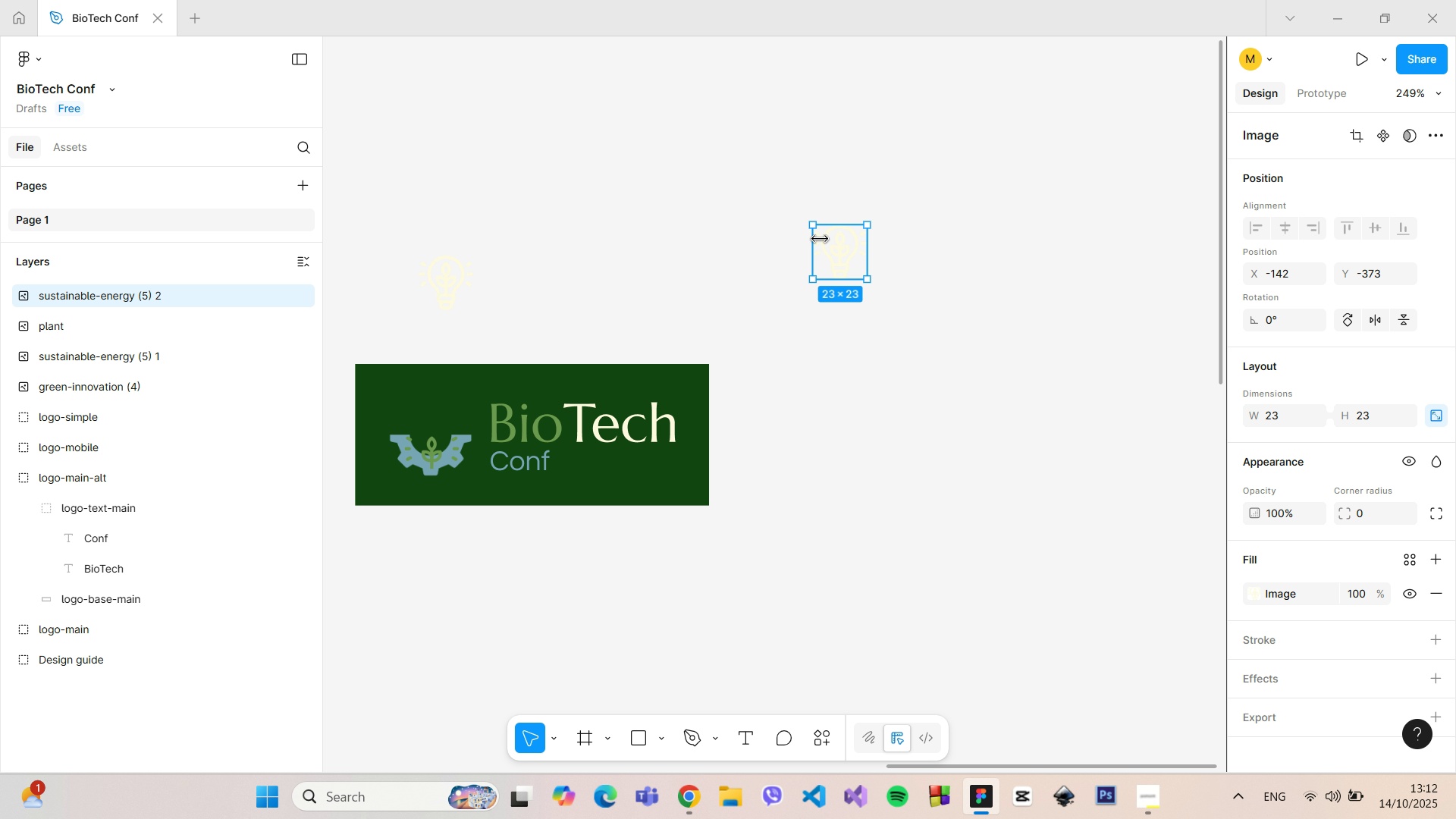 
left_click_drag(start_coordinate=[839, 255], to_coordinate=[431, 403])
 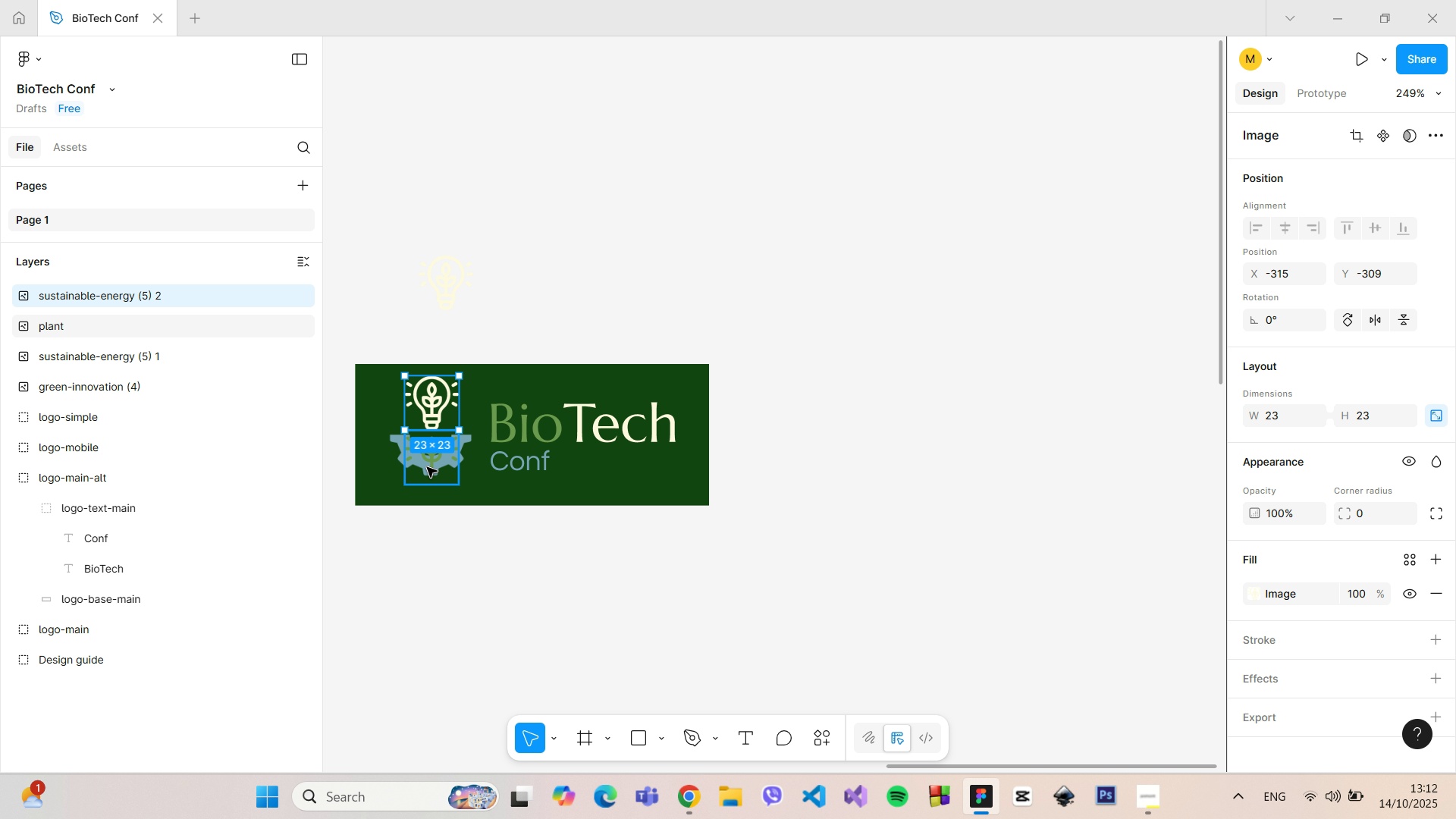 
left_click([427, 467])
 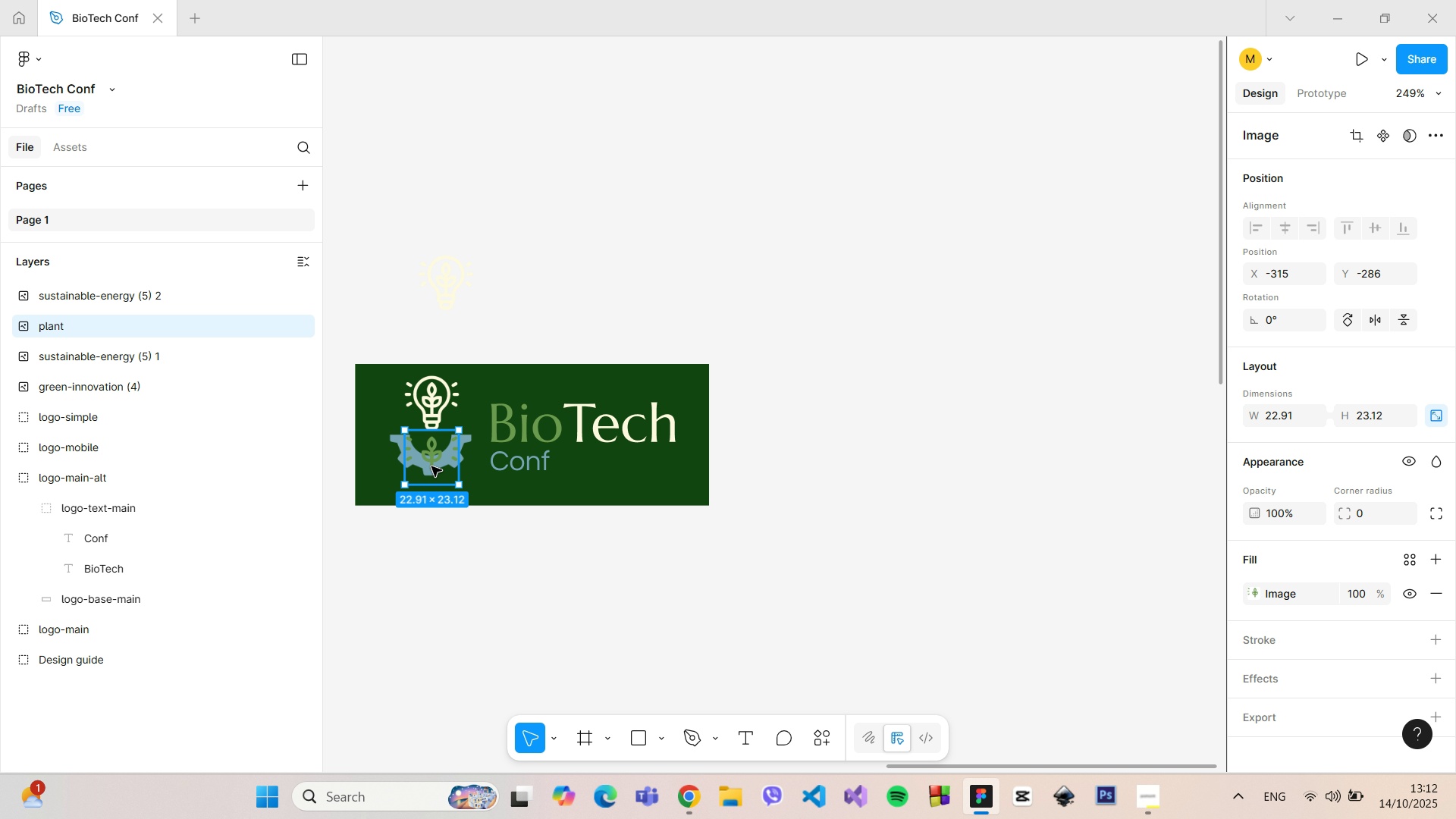 
left_click_drag(start_coordinate=[431, 466], to_coordinate=[516, 288])
 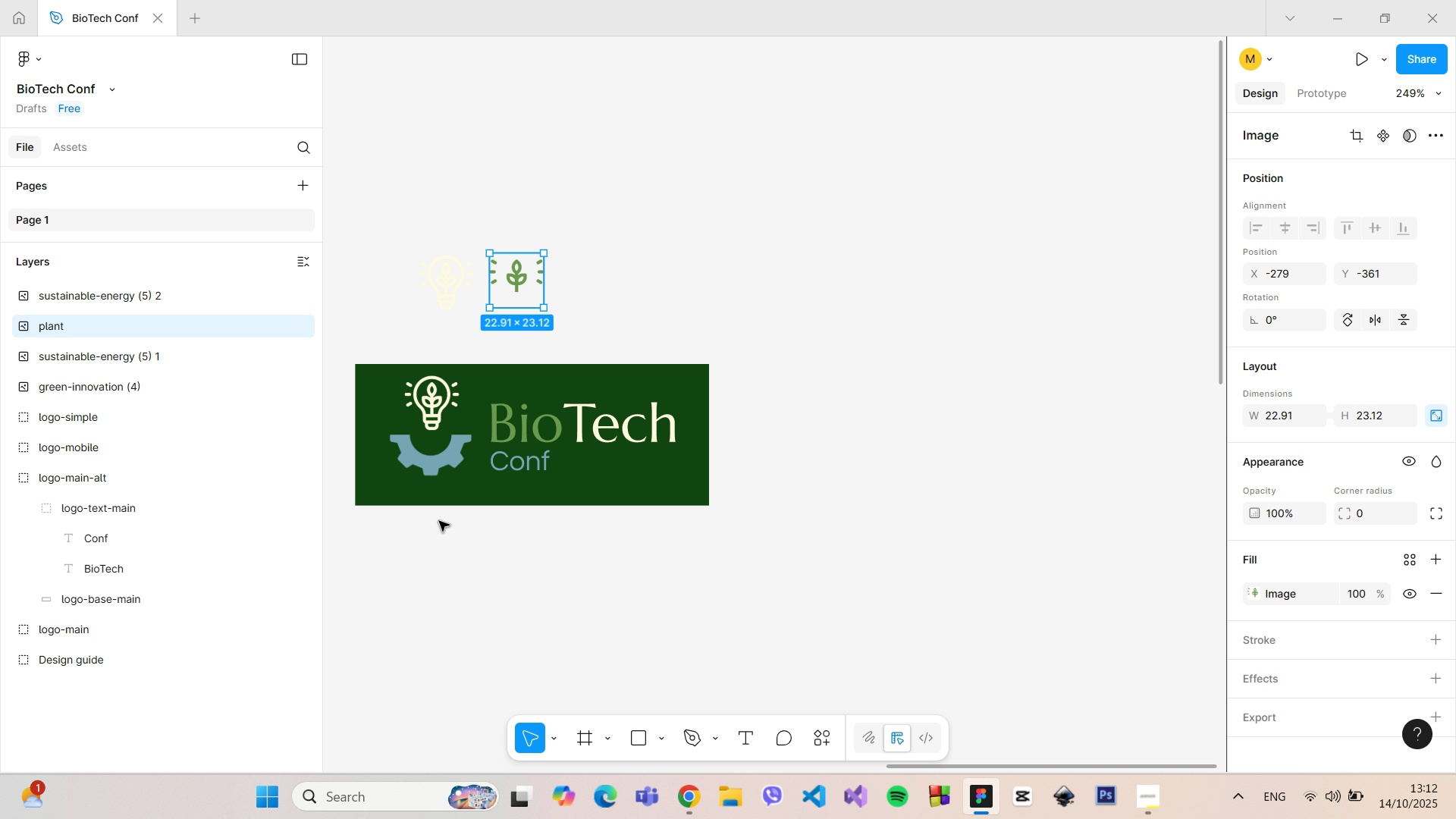 
scroll: coordinate [389, 494], scroll_direction: up, amount: 8.0
 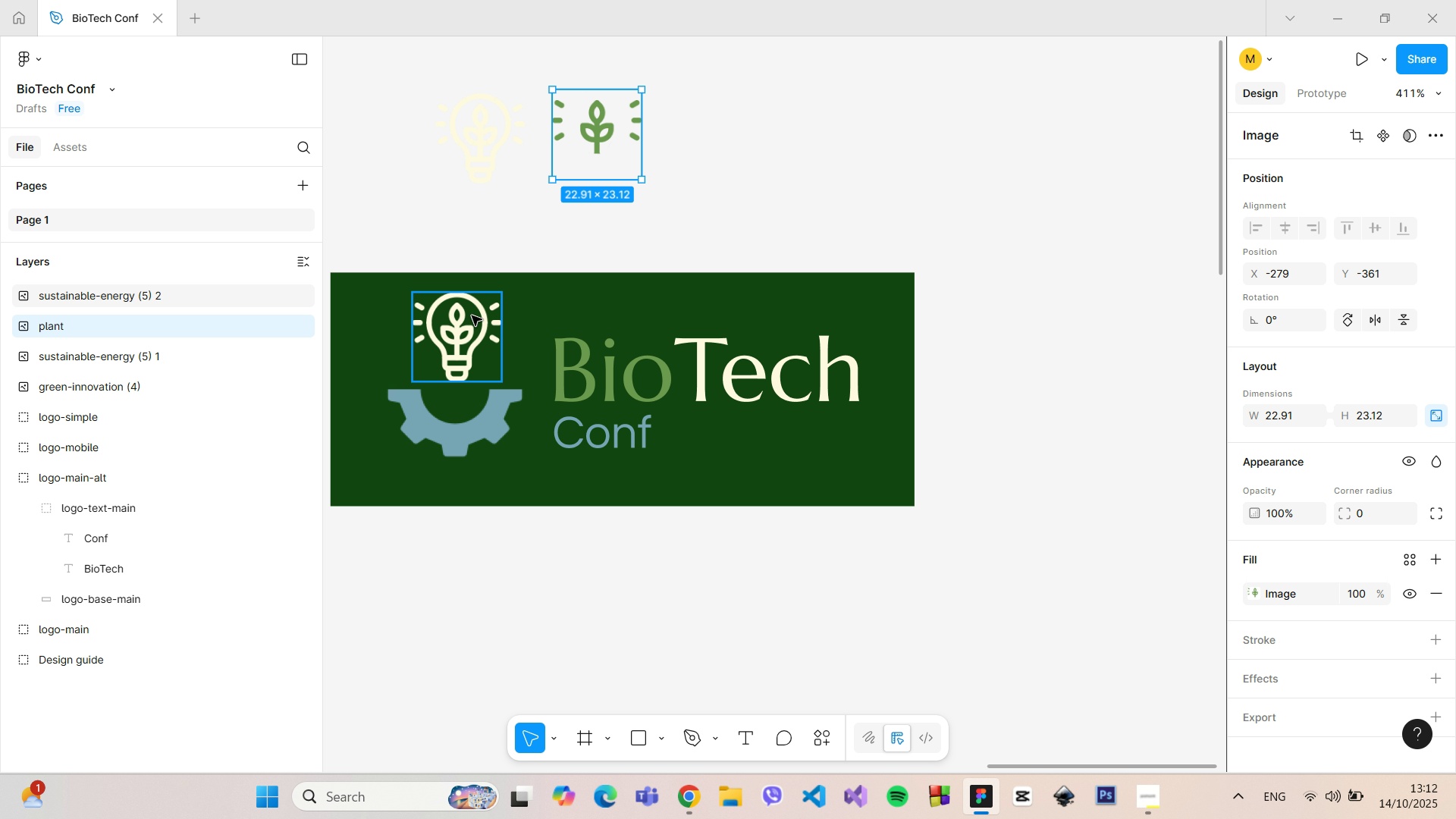 
left_click_drag(start_coordinate=[469, 321], to_coordinate=[464, 350])
 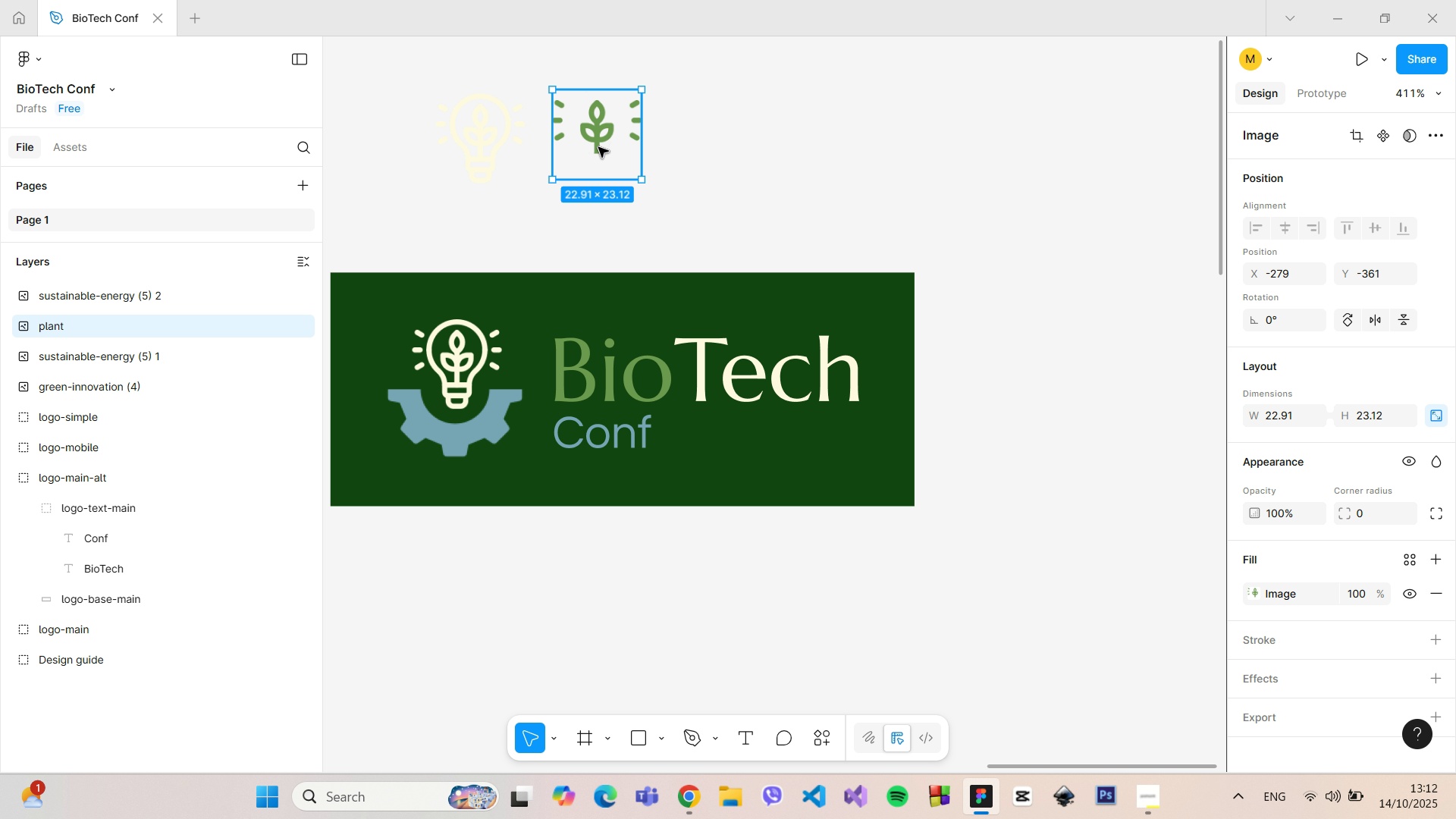 
left_click_drag(start_coordinate=[606, 145], to_coordinate=[469, 375])
 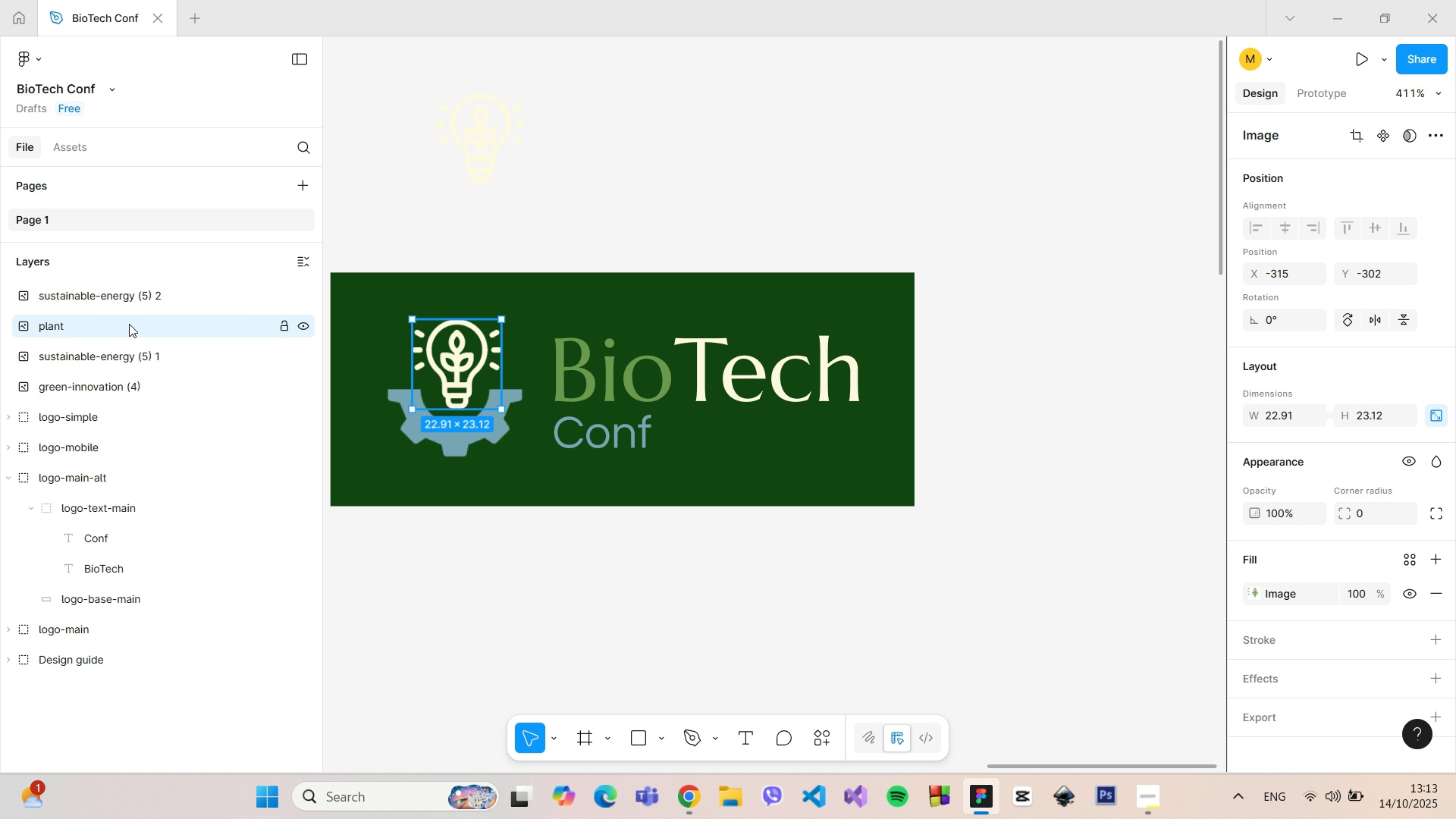 
left_click_drag(start_coordinate=[127, 323], to_coordinate=[123, 286])
 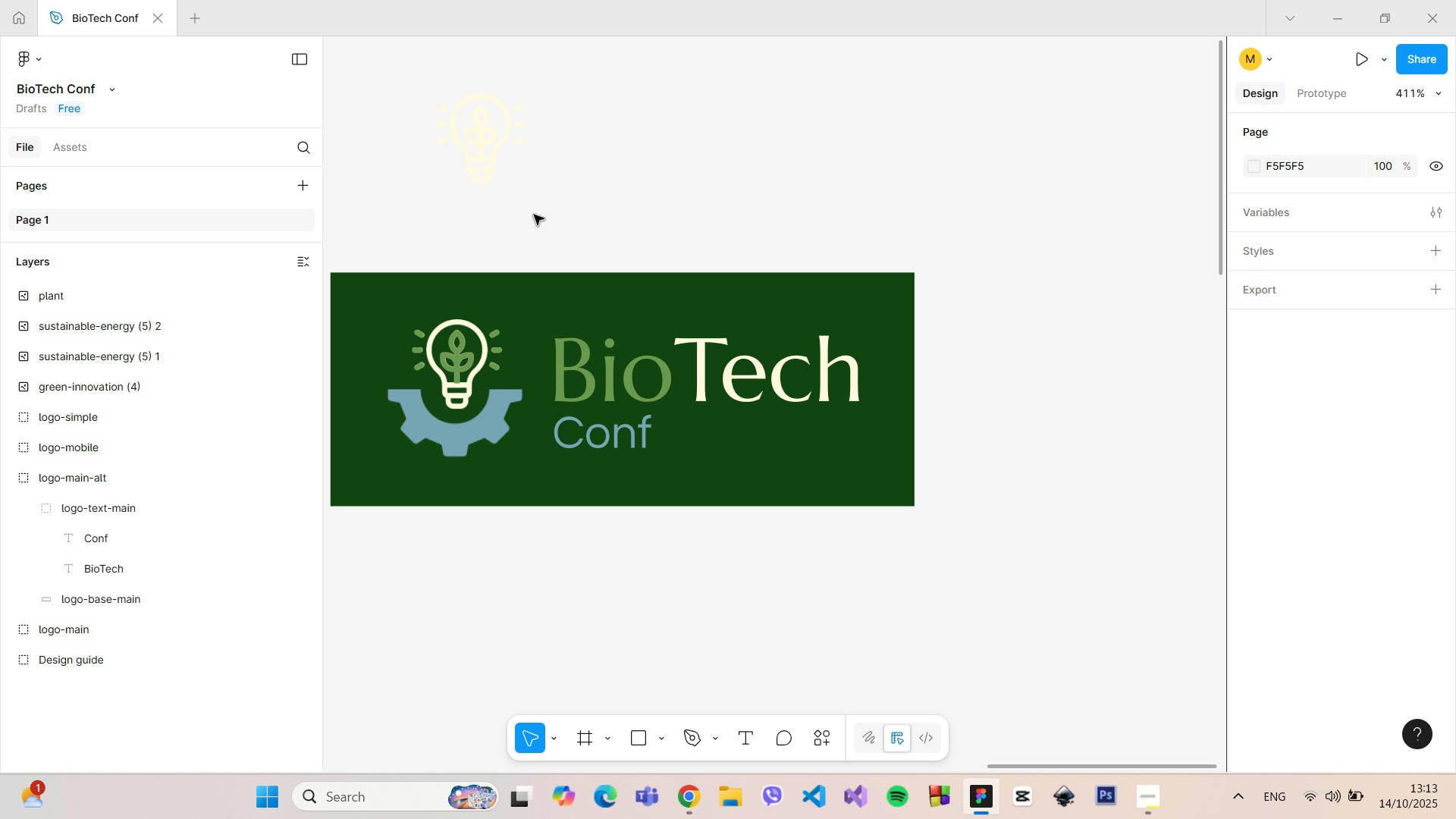 
left_click([534, 215])
 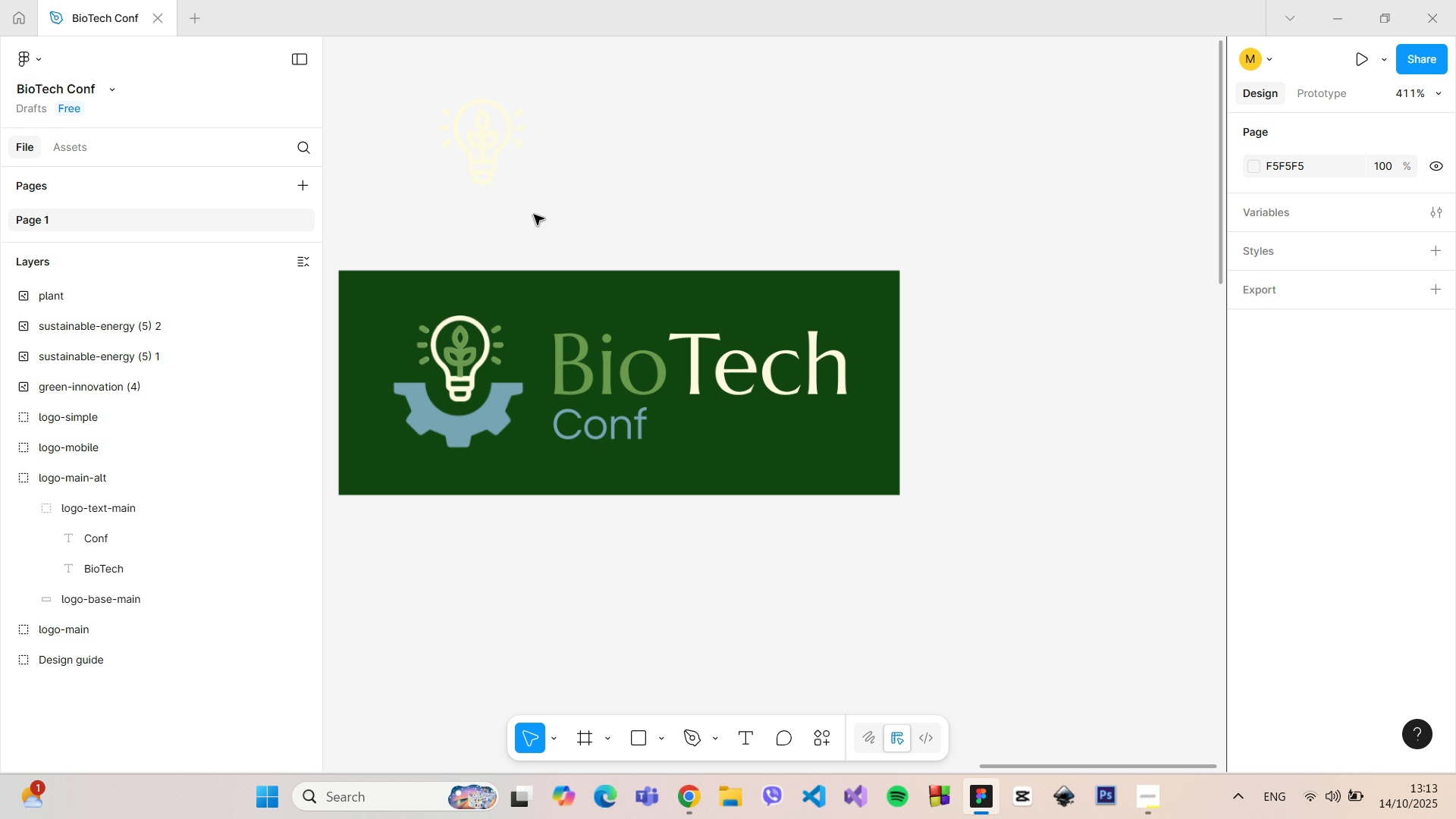 
scroll: coordinate [503, 204], scroll_direction: down, amount: 10.0
 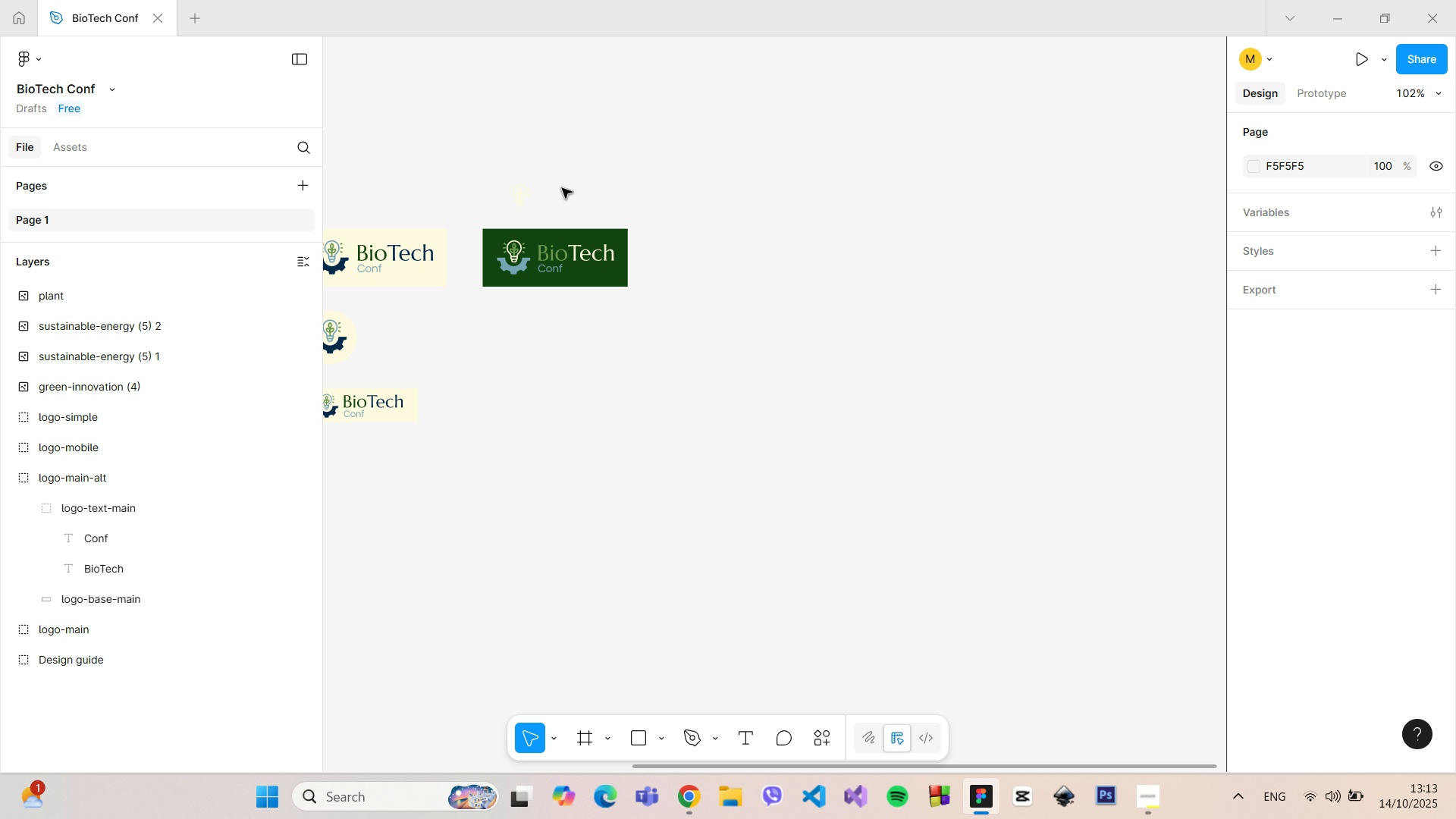 
scroll: coordinate [563, 194], scroll_direction: up, amount: 10.0
 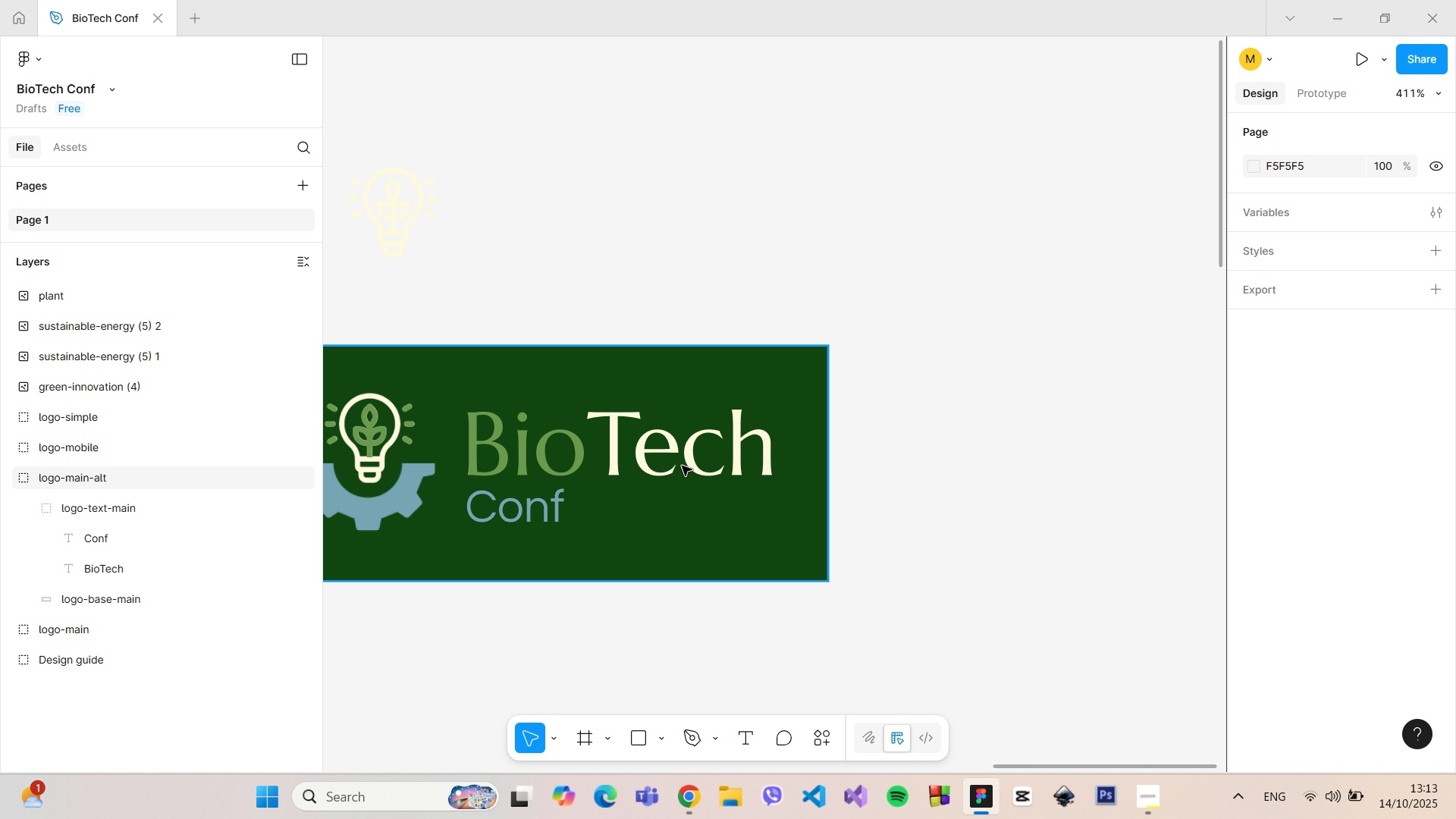 
scroll: coordinate [682, 466], scroll_direction: down, amount: 3.0
 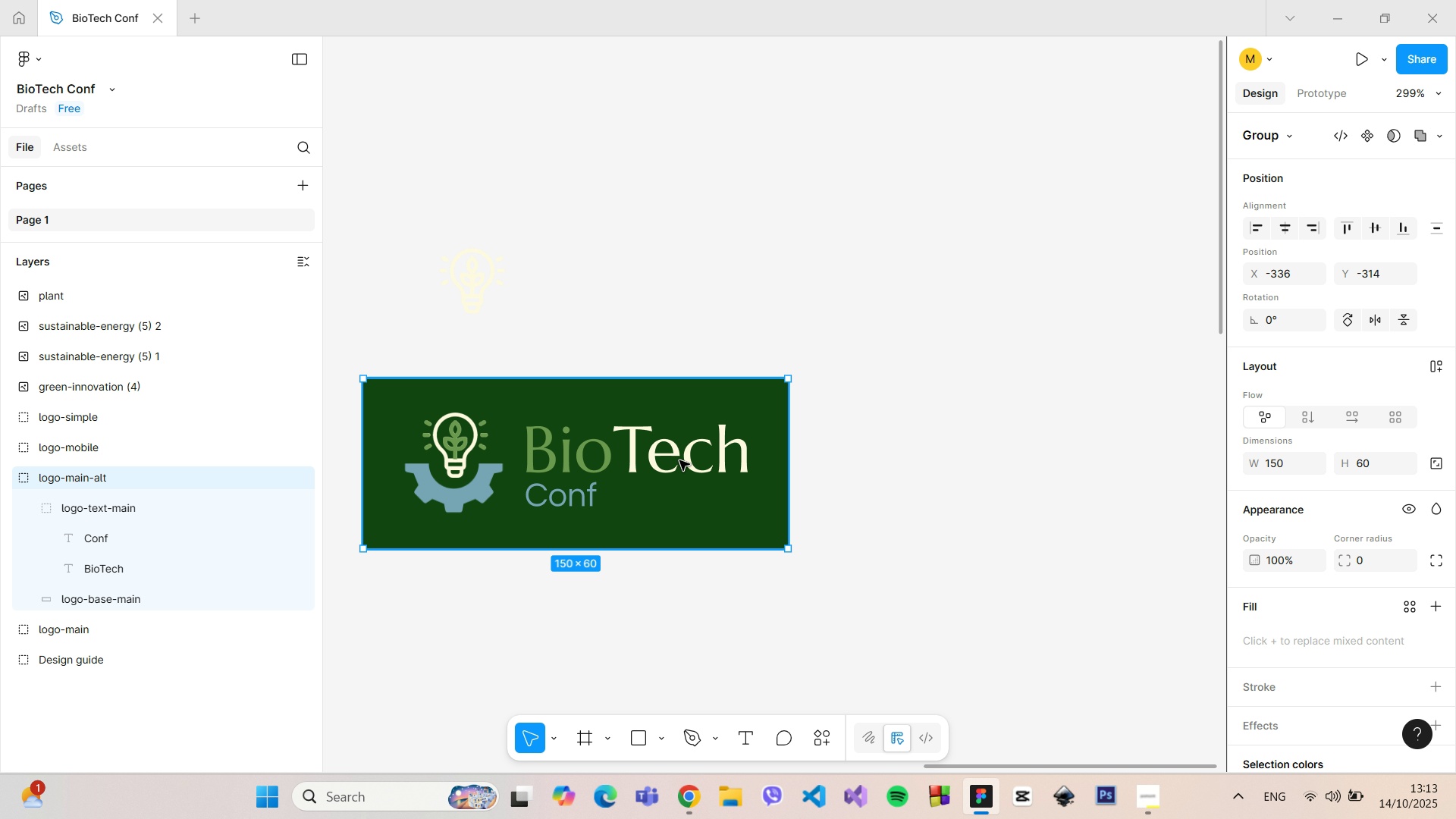 
double_click([679, 460])
 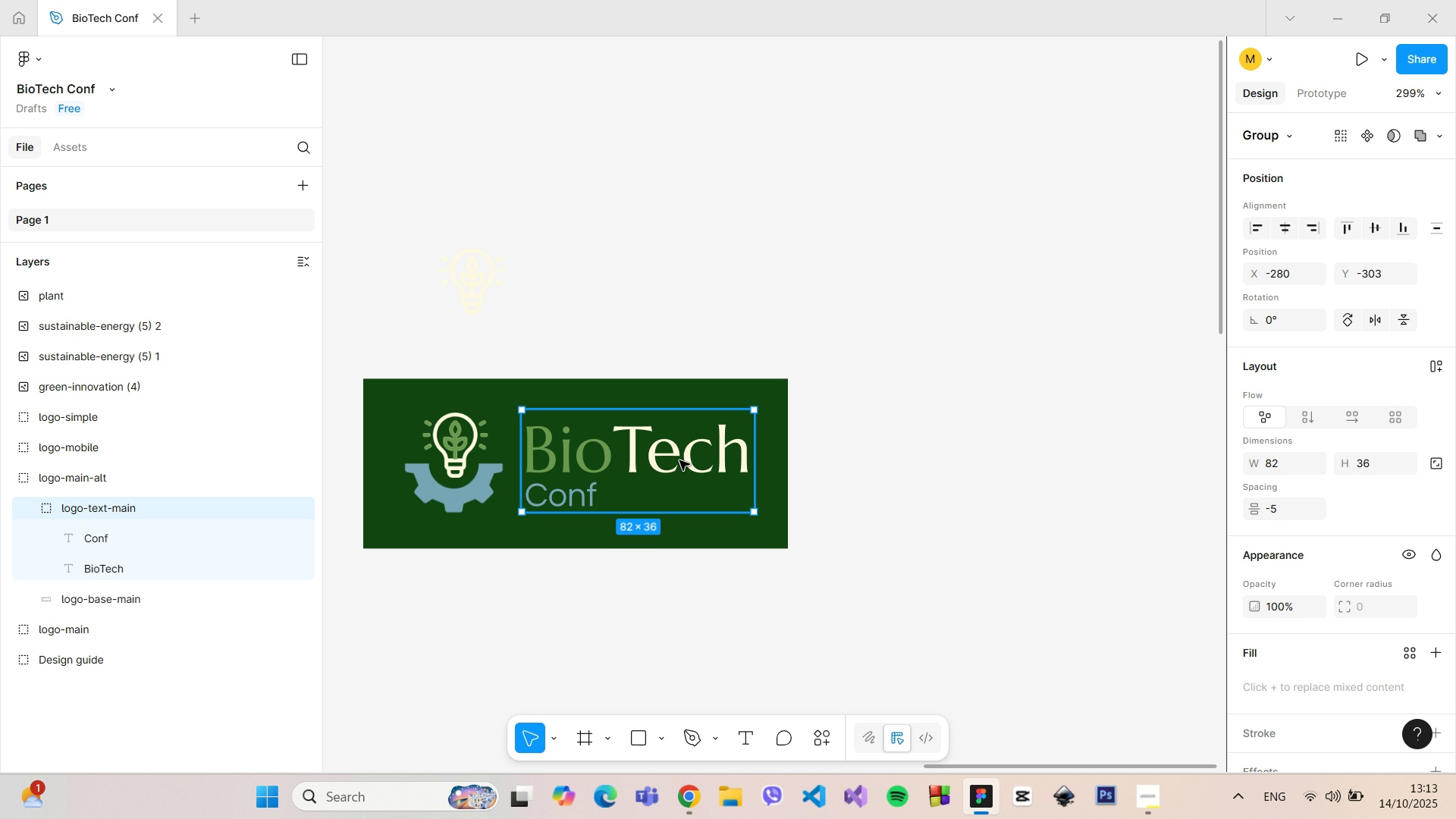 
double_click([679, 460])
 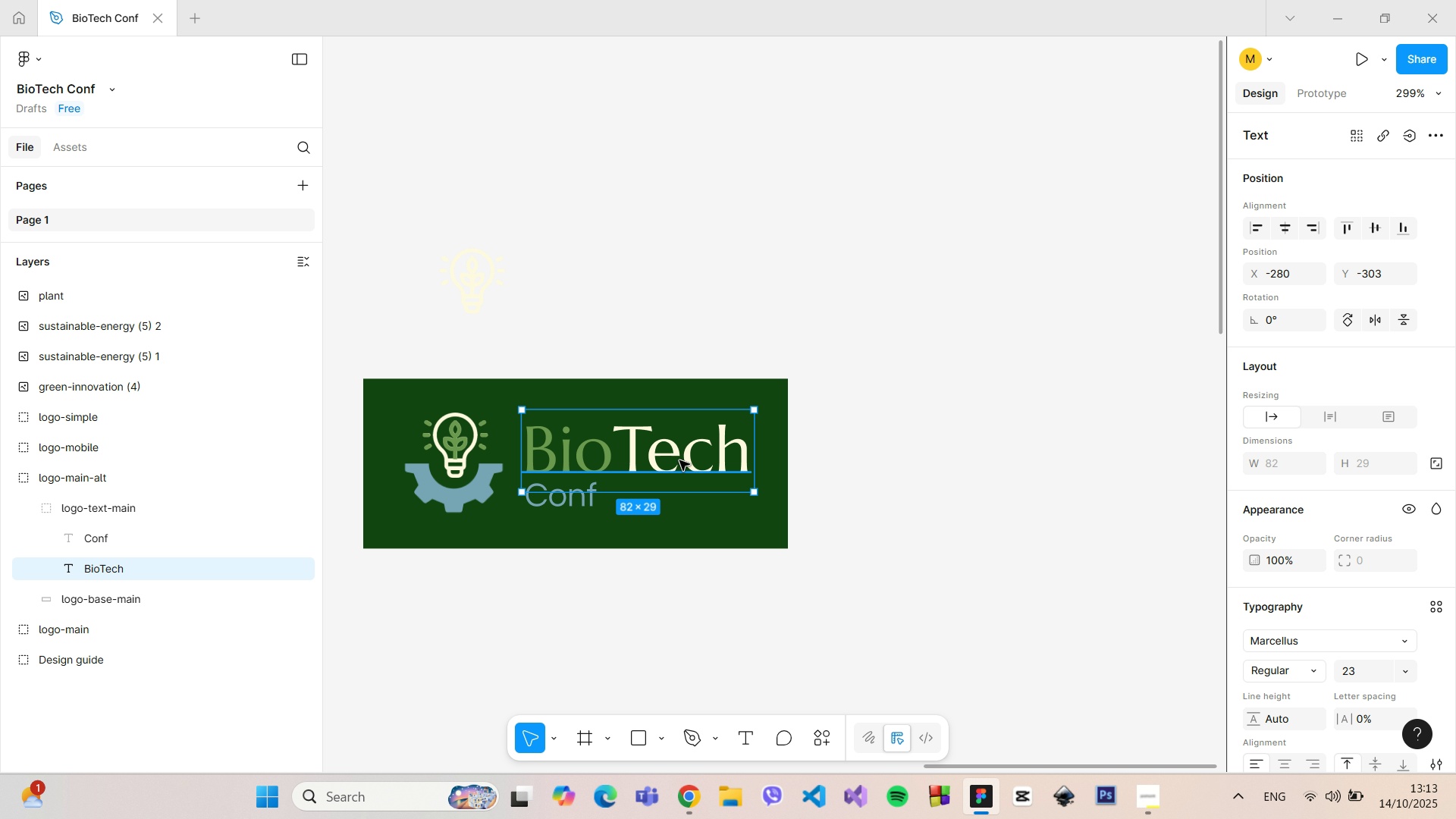 
double_click([679, 460])
 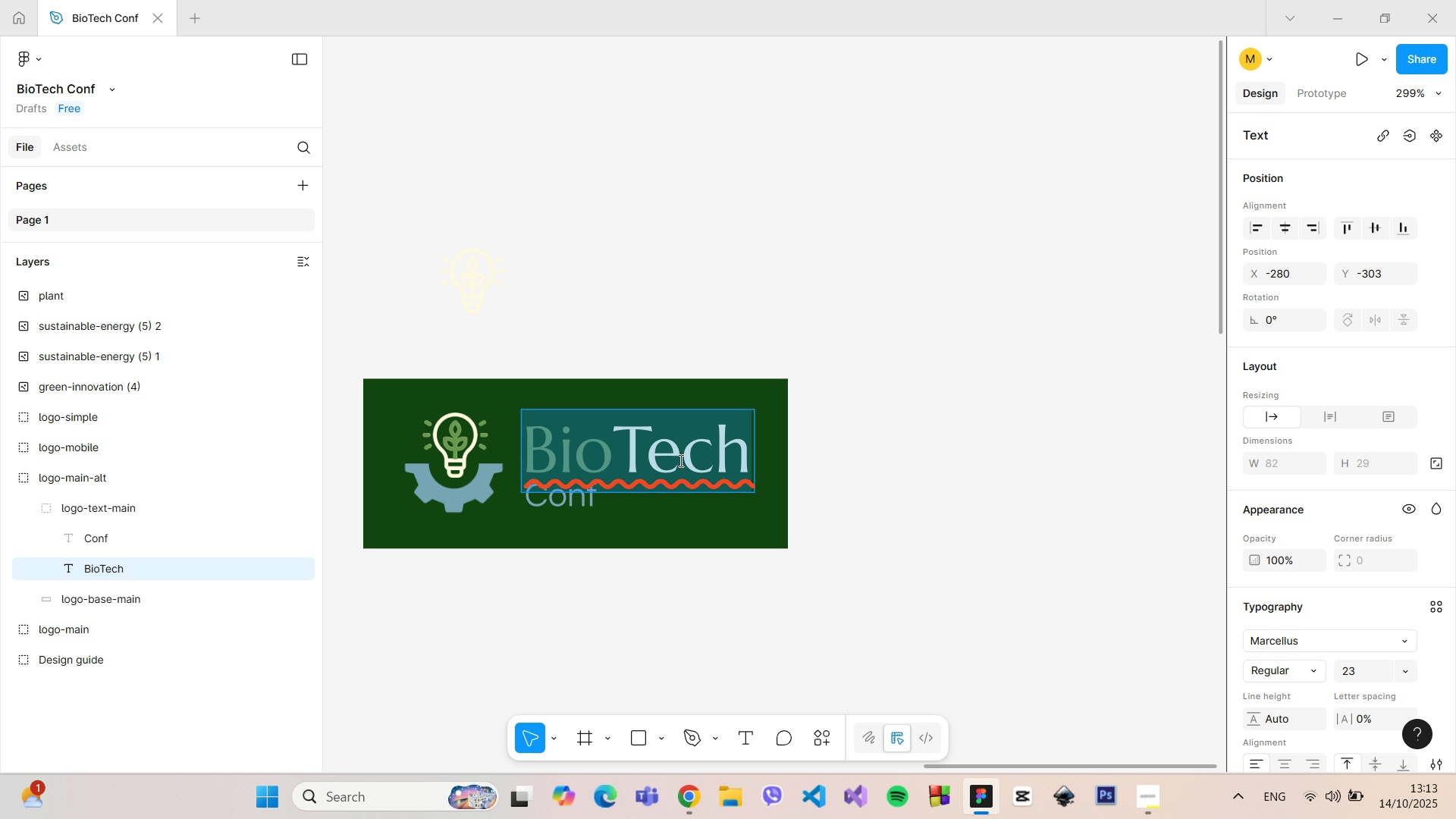 
triple_click([679, 460])
 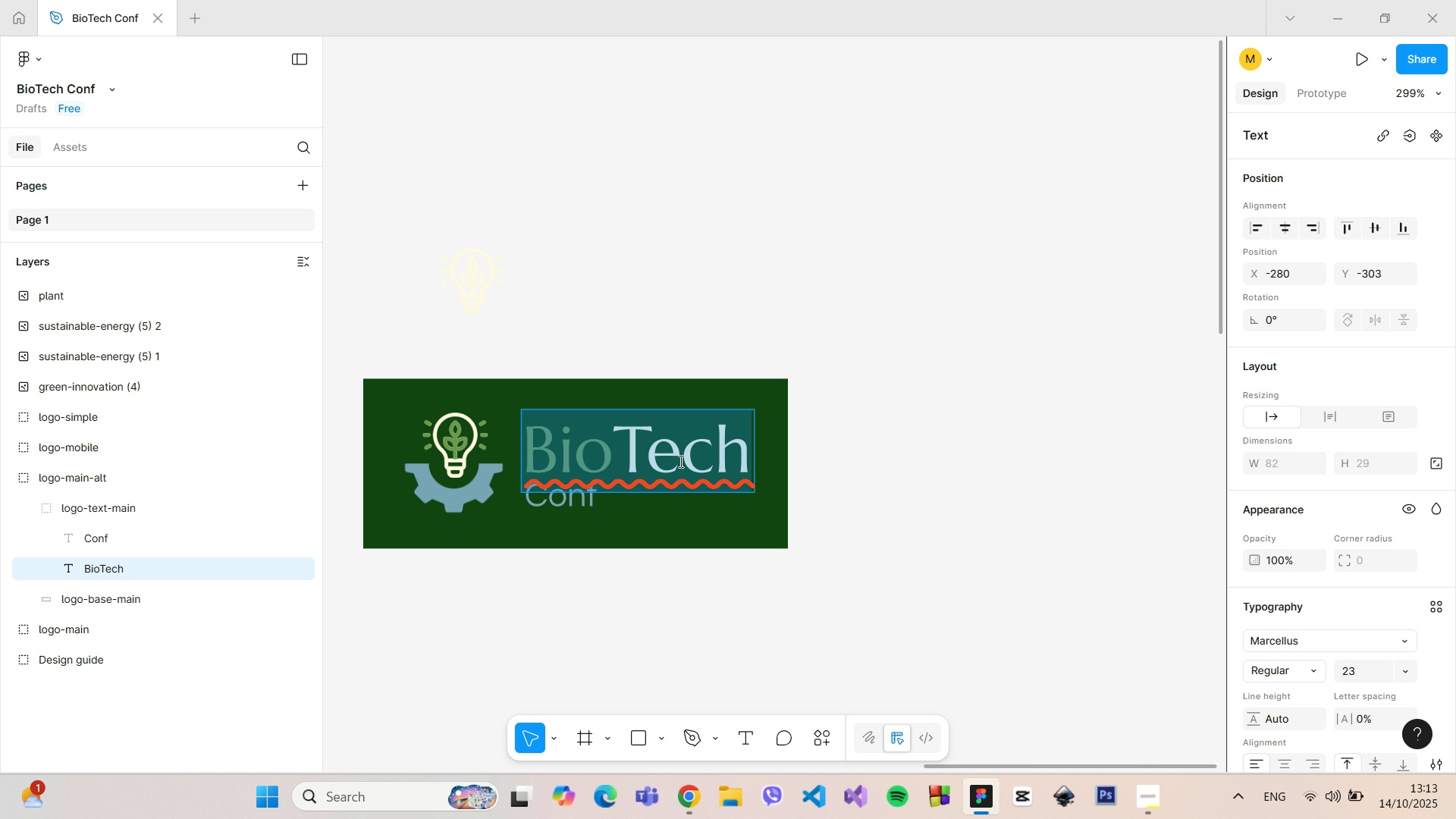 
triple_click([679, 461])
 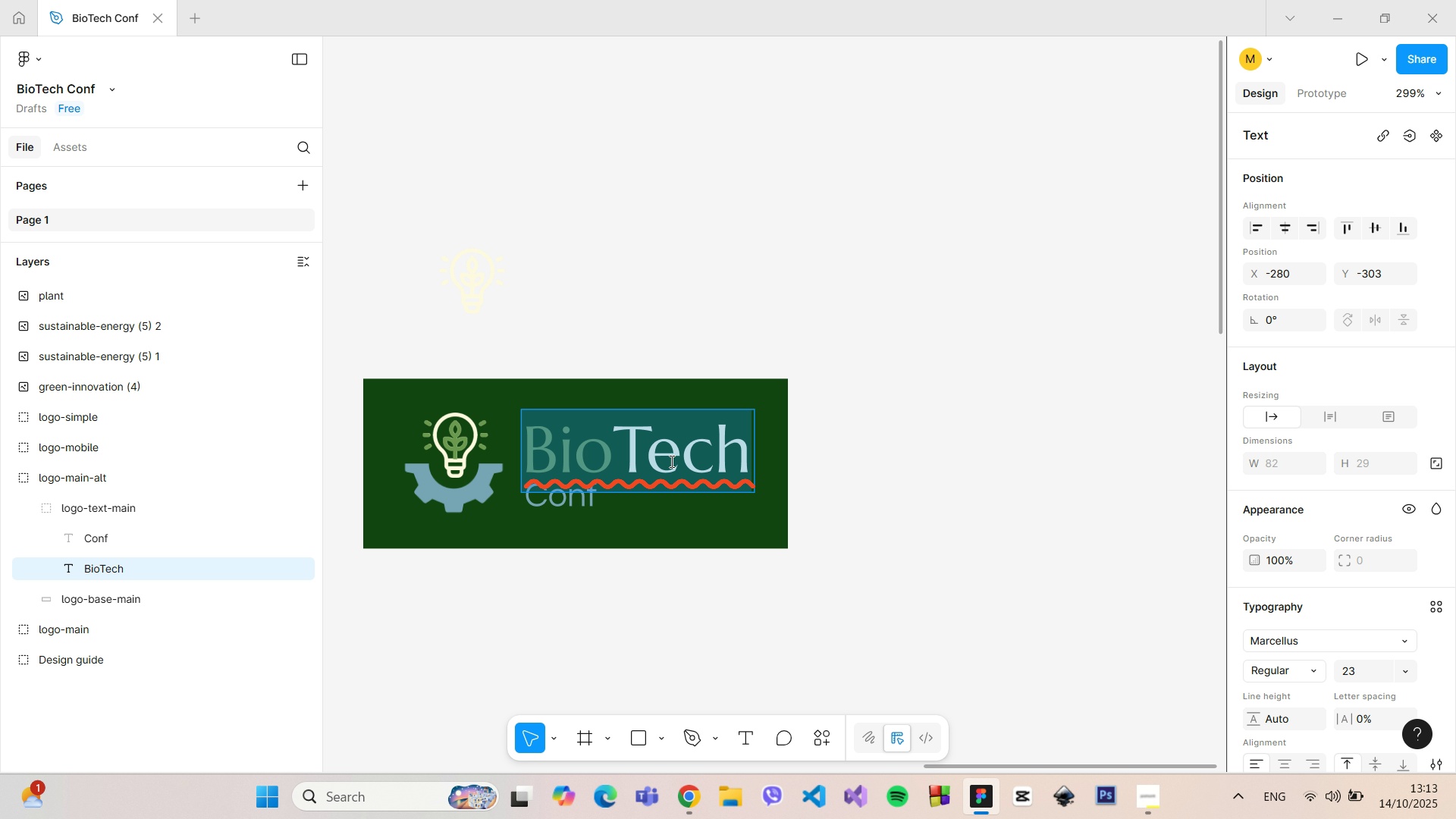 
triple_click([670, 461])
 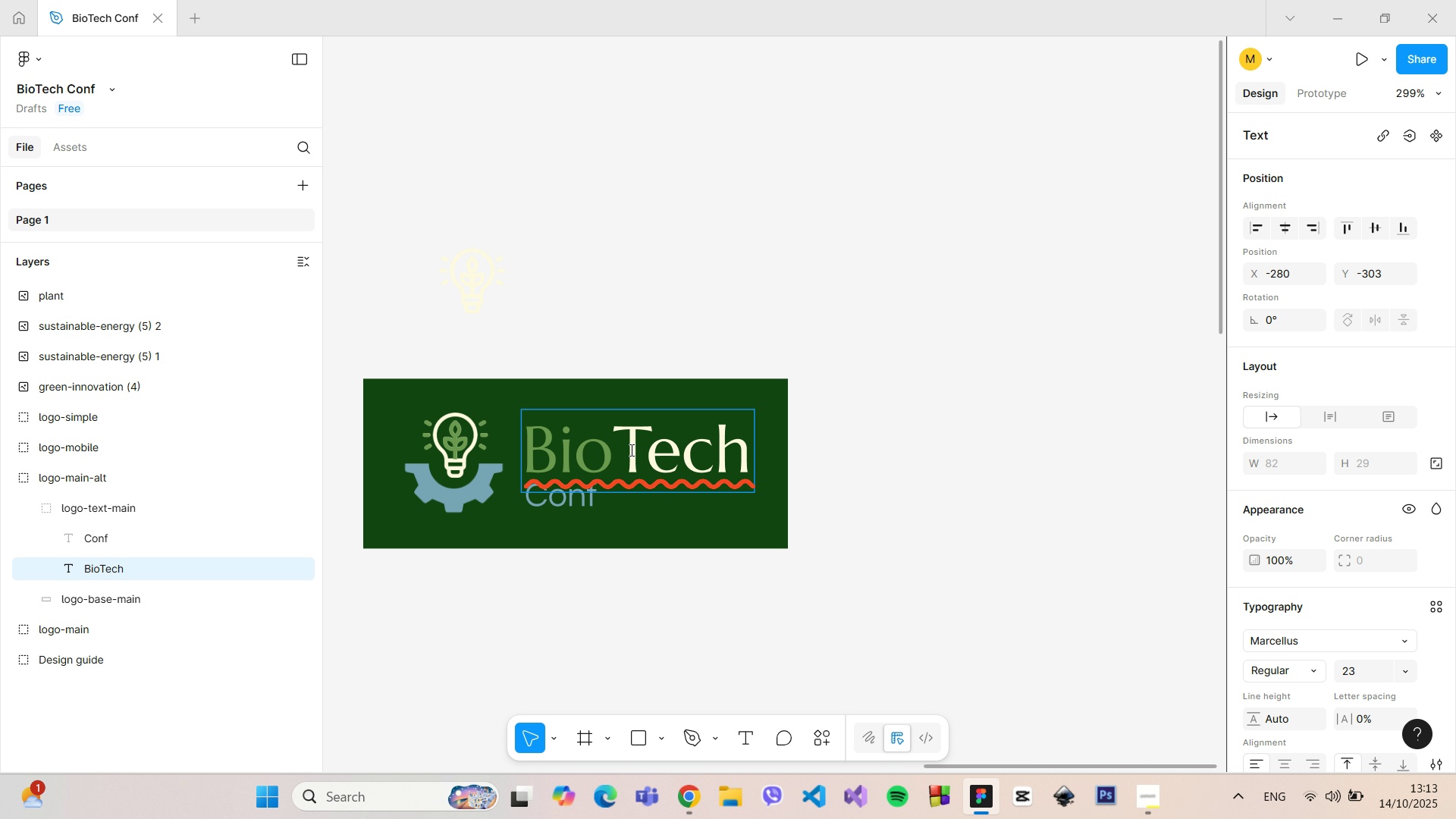 
left_click_drag(start_coordinate=[626, 448], to_coordinate=[742, 449])
 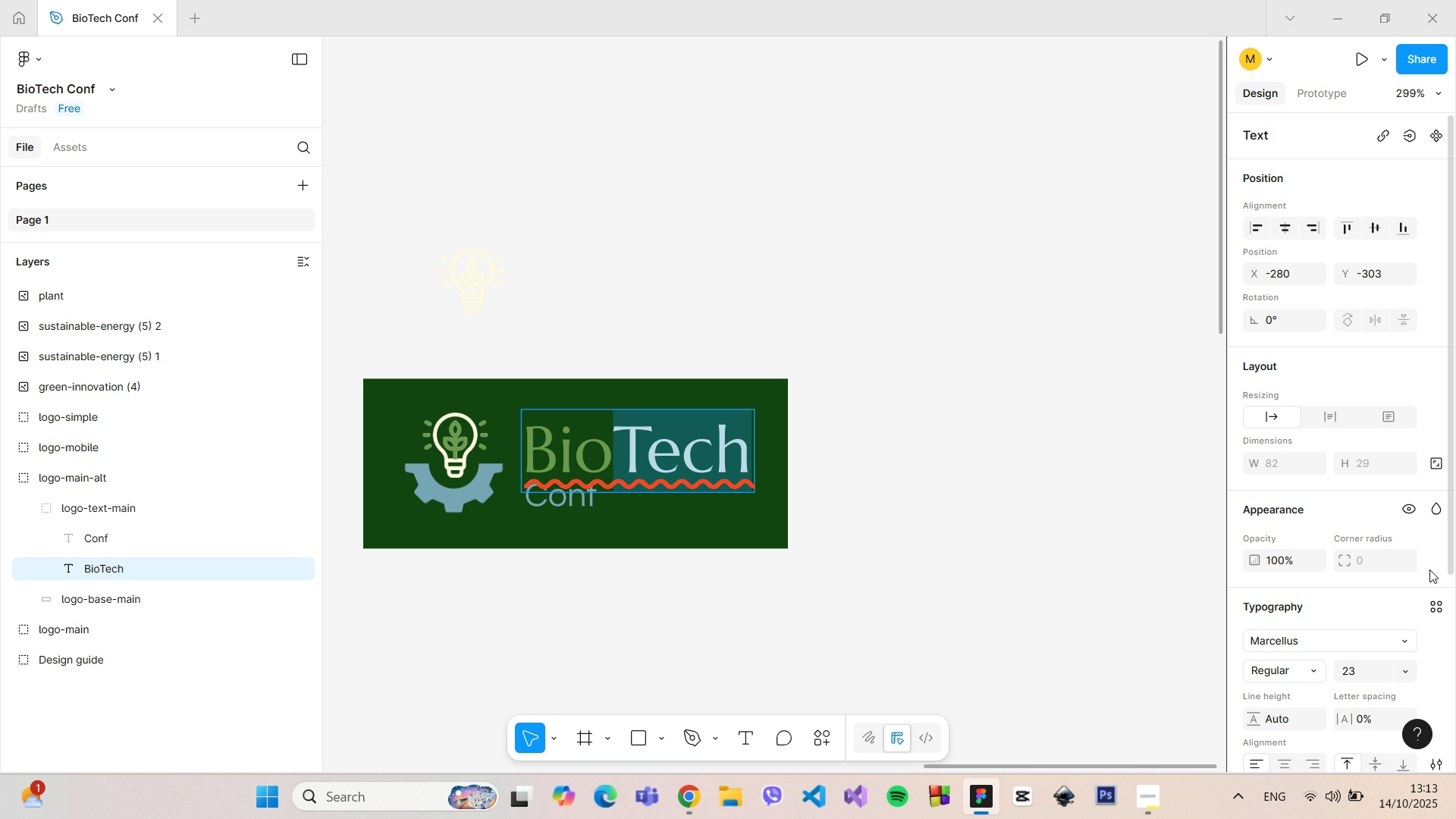 
scroll: coordinate [1317, 595], scroll_direction: down, amount: 4.0
 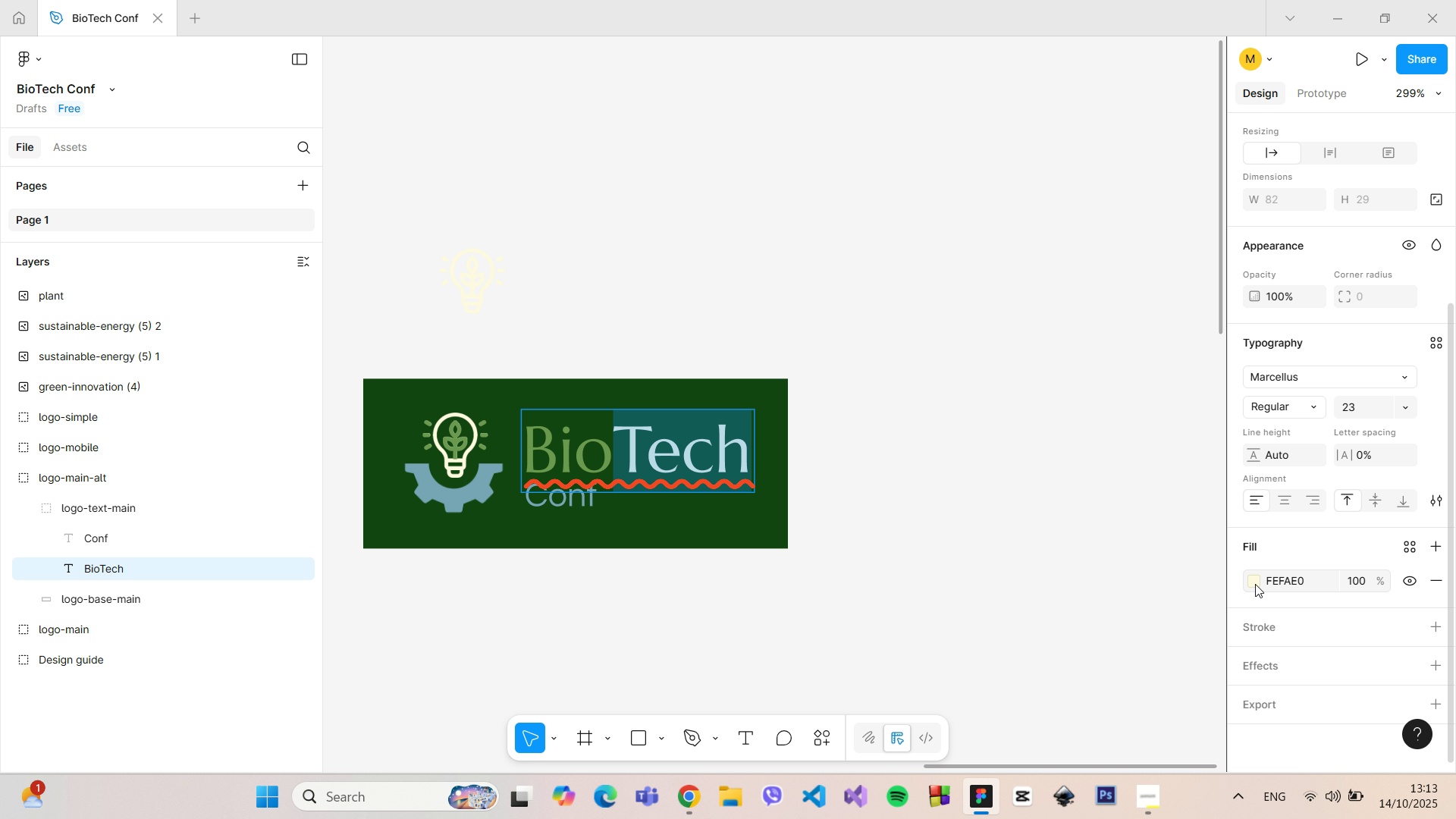 
left_click([1252, 584])
 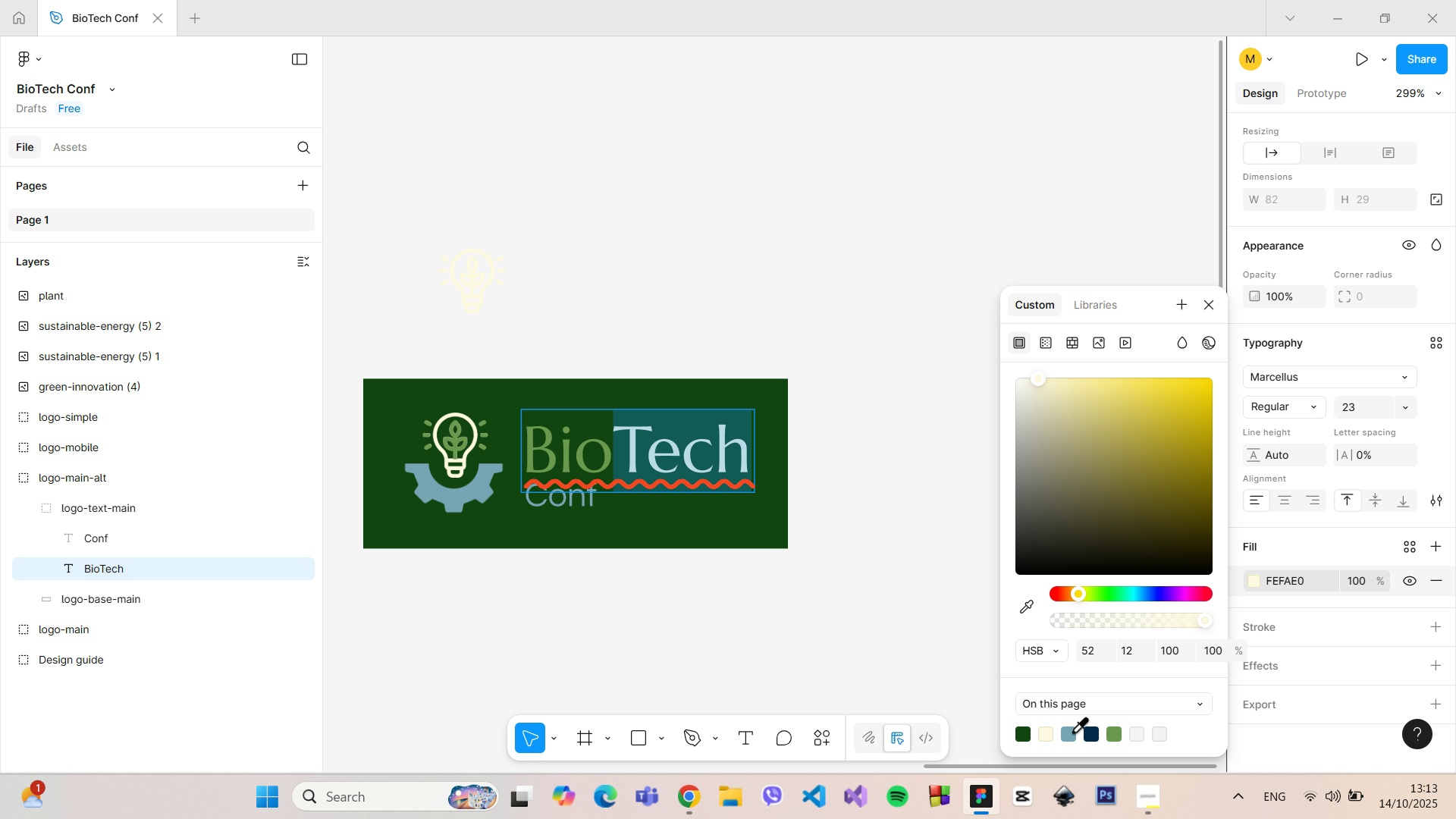 
left_click([1072, 731])
 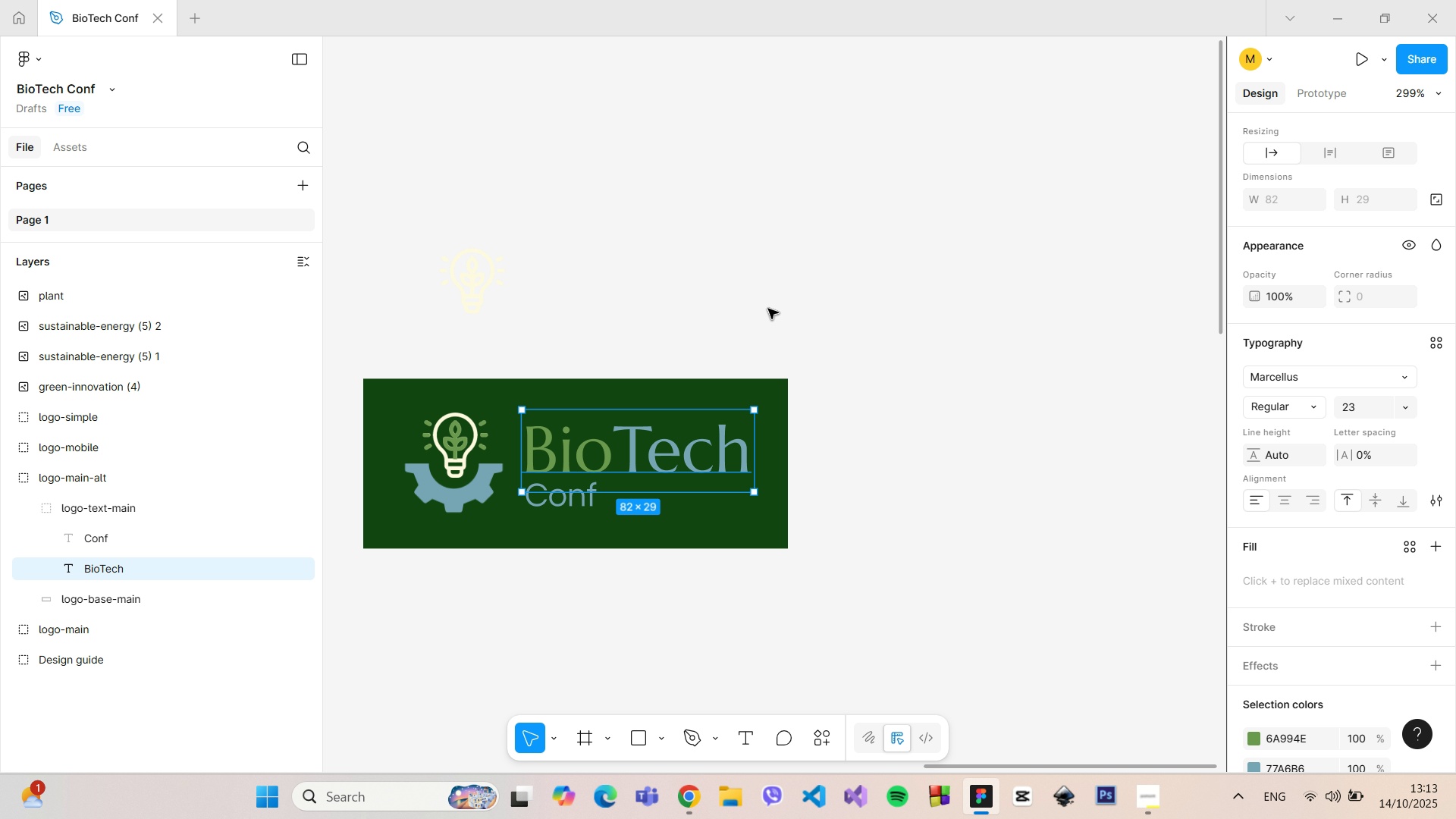 
double_click([768, 308])
 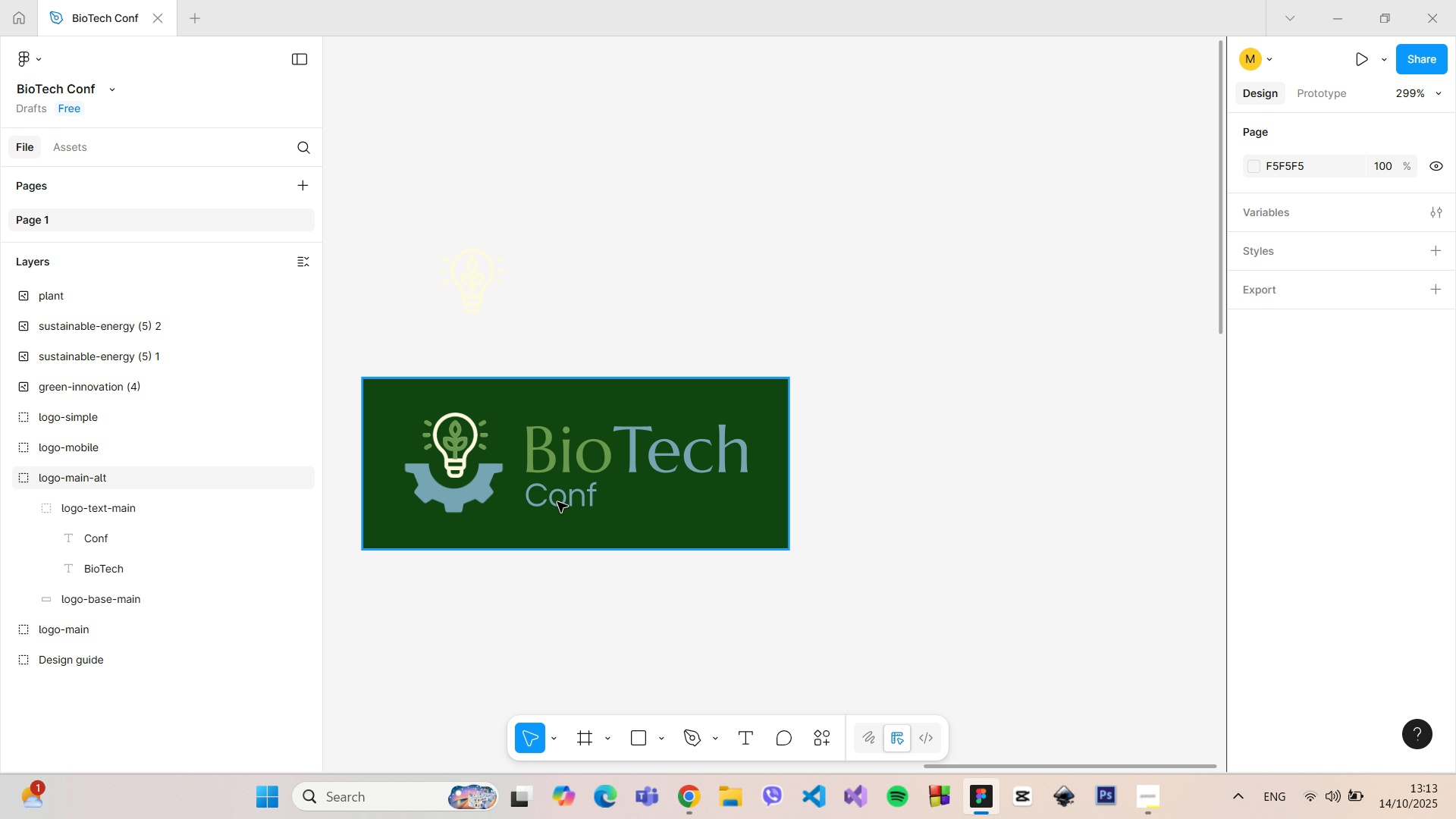 
double_click([557, 500])
 